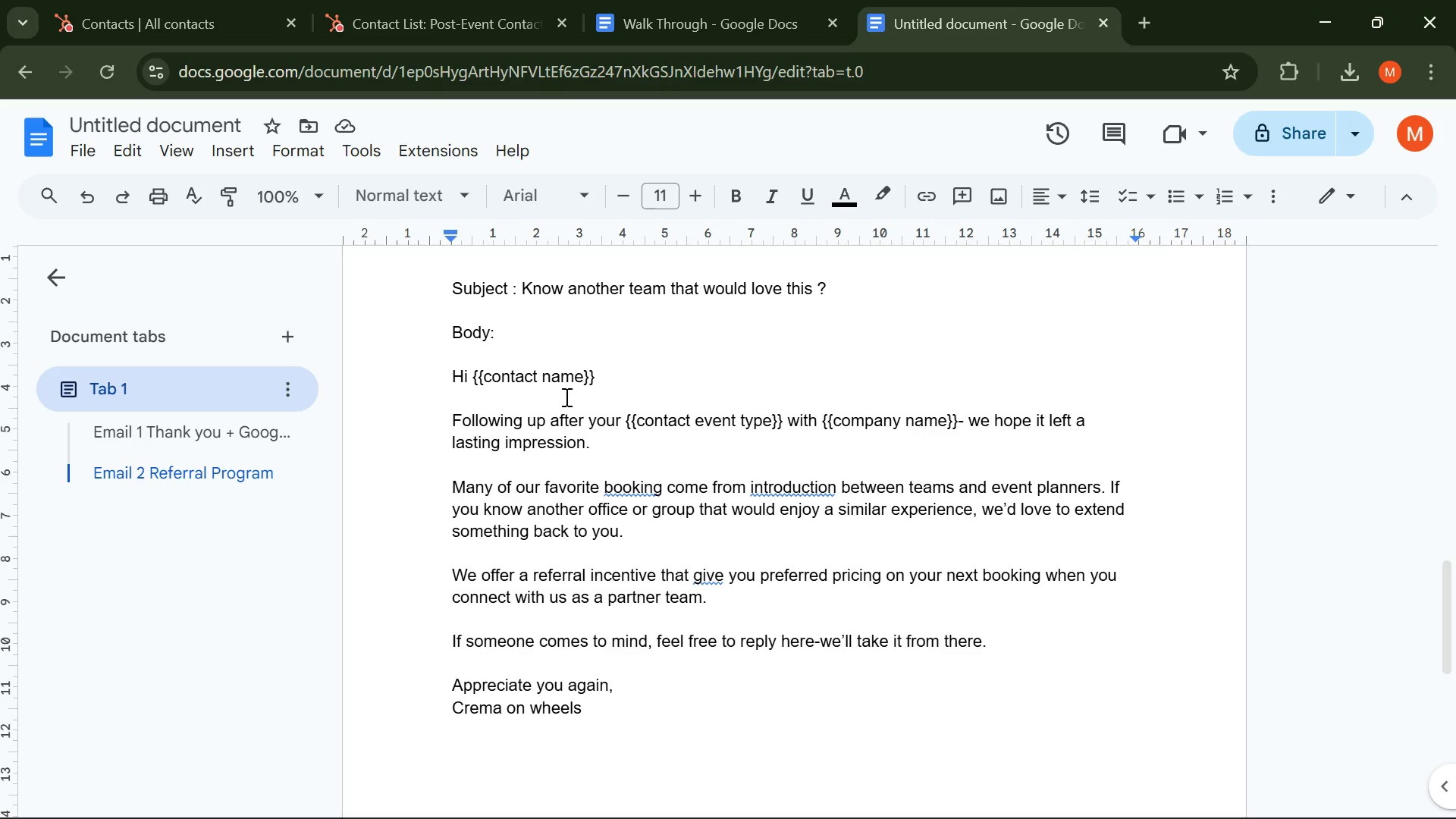 
left_click([647, 472])
 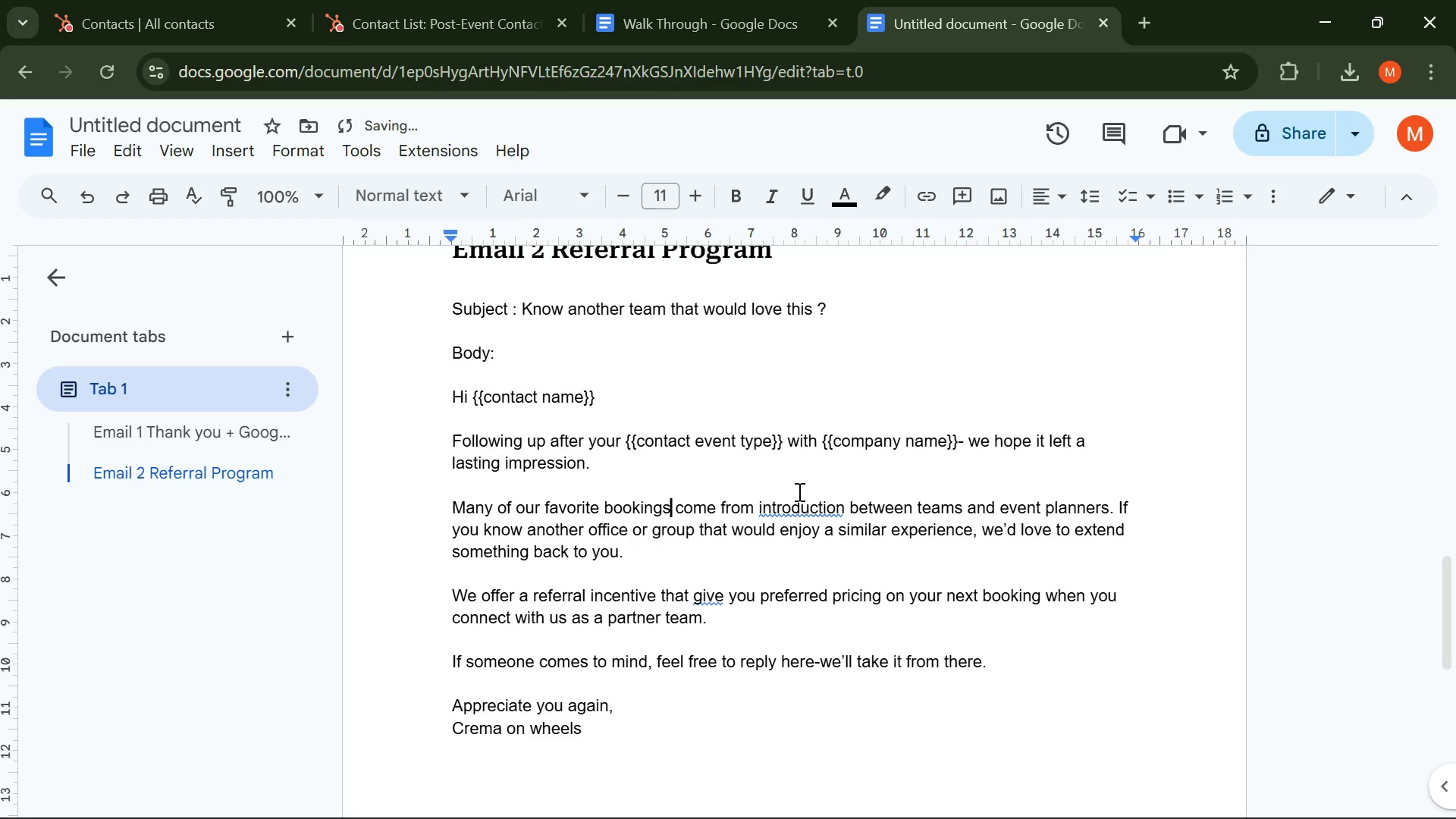 
left_click([783, 491])
 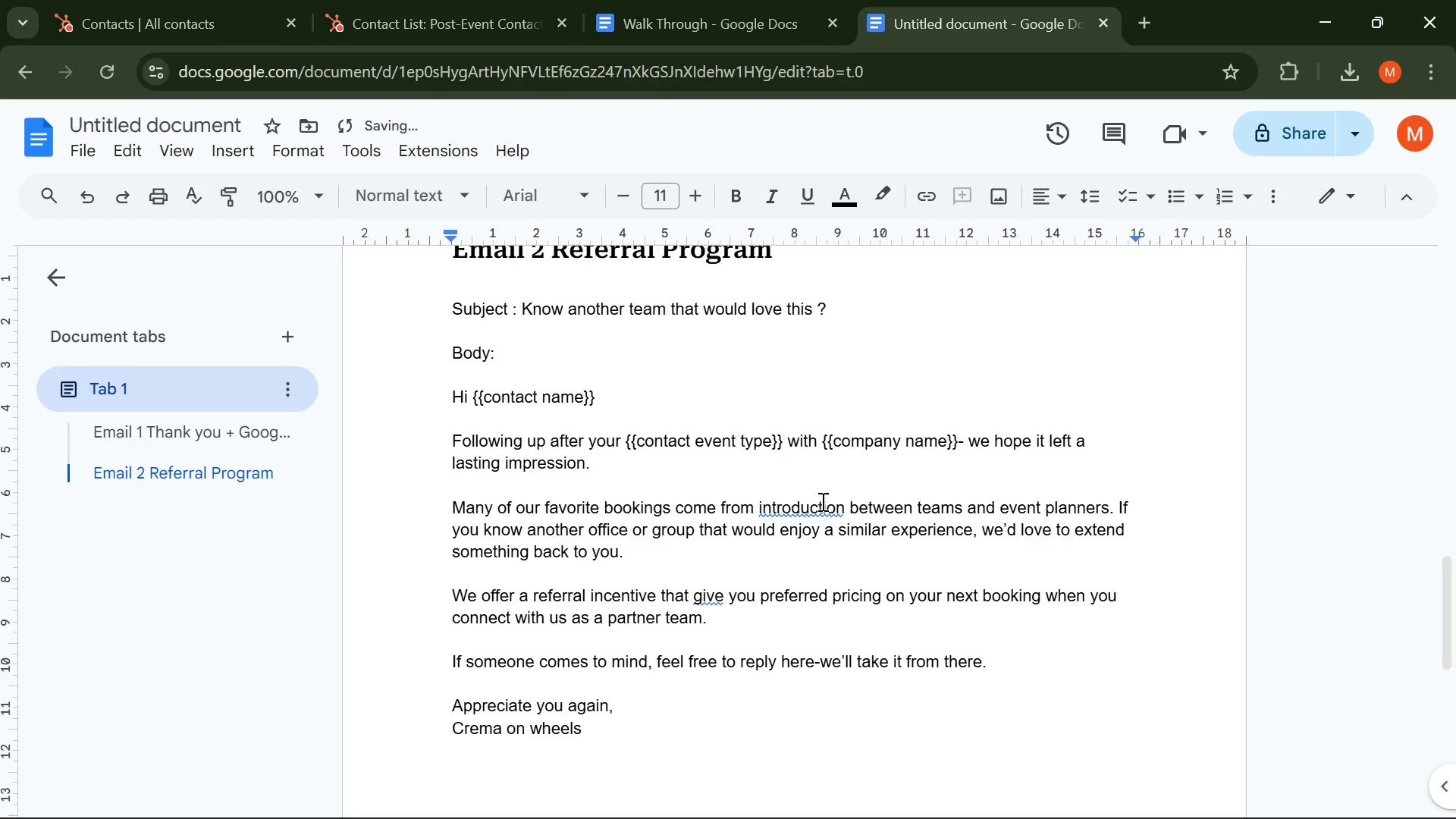 
left_click([823, 502])
 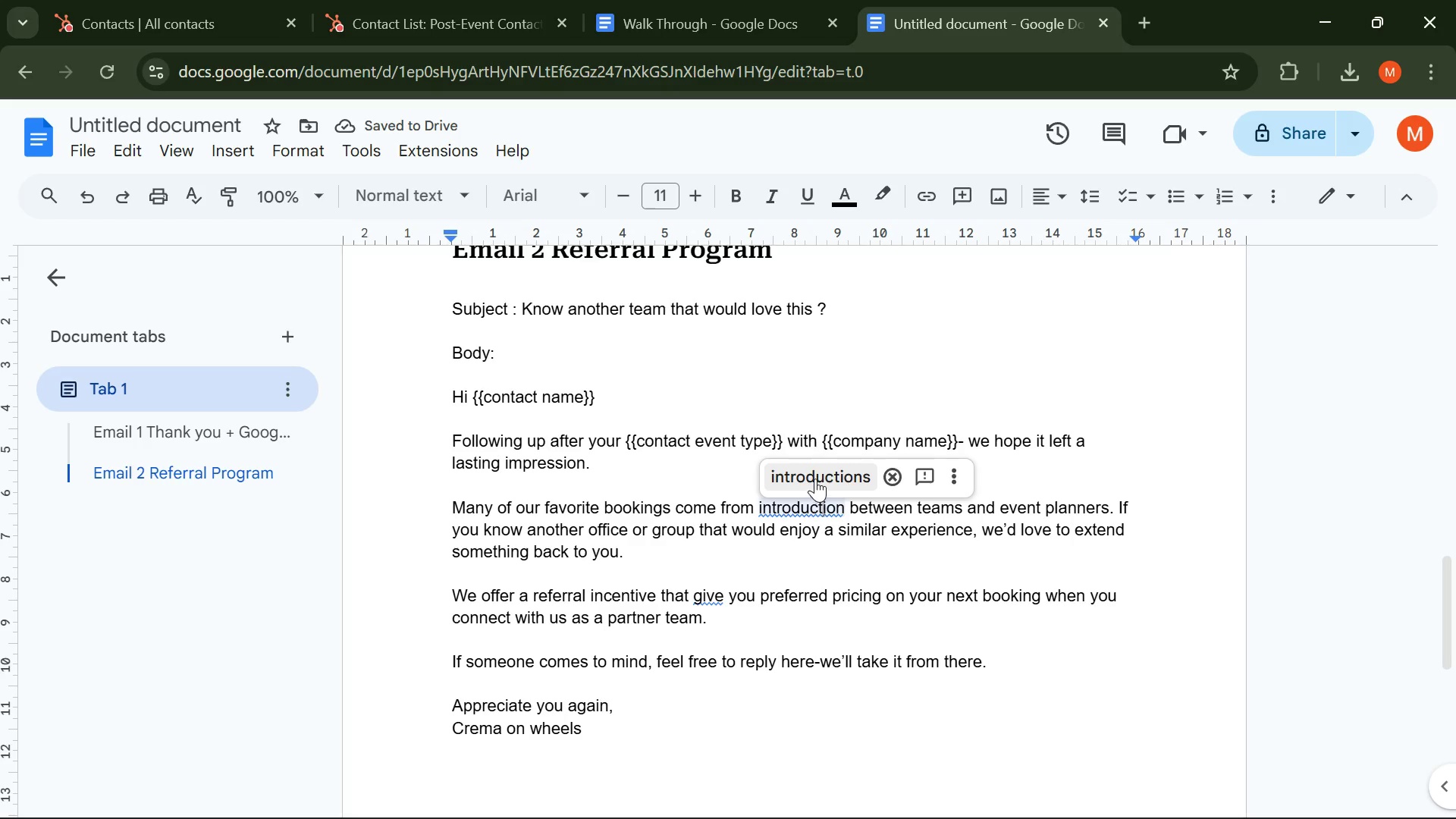 
left_click([815, 479])
 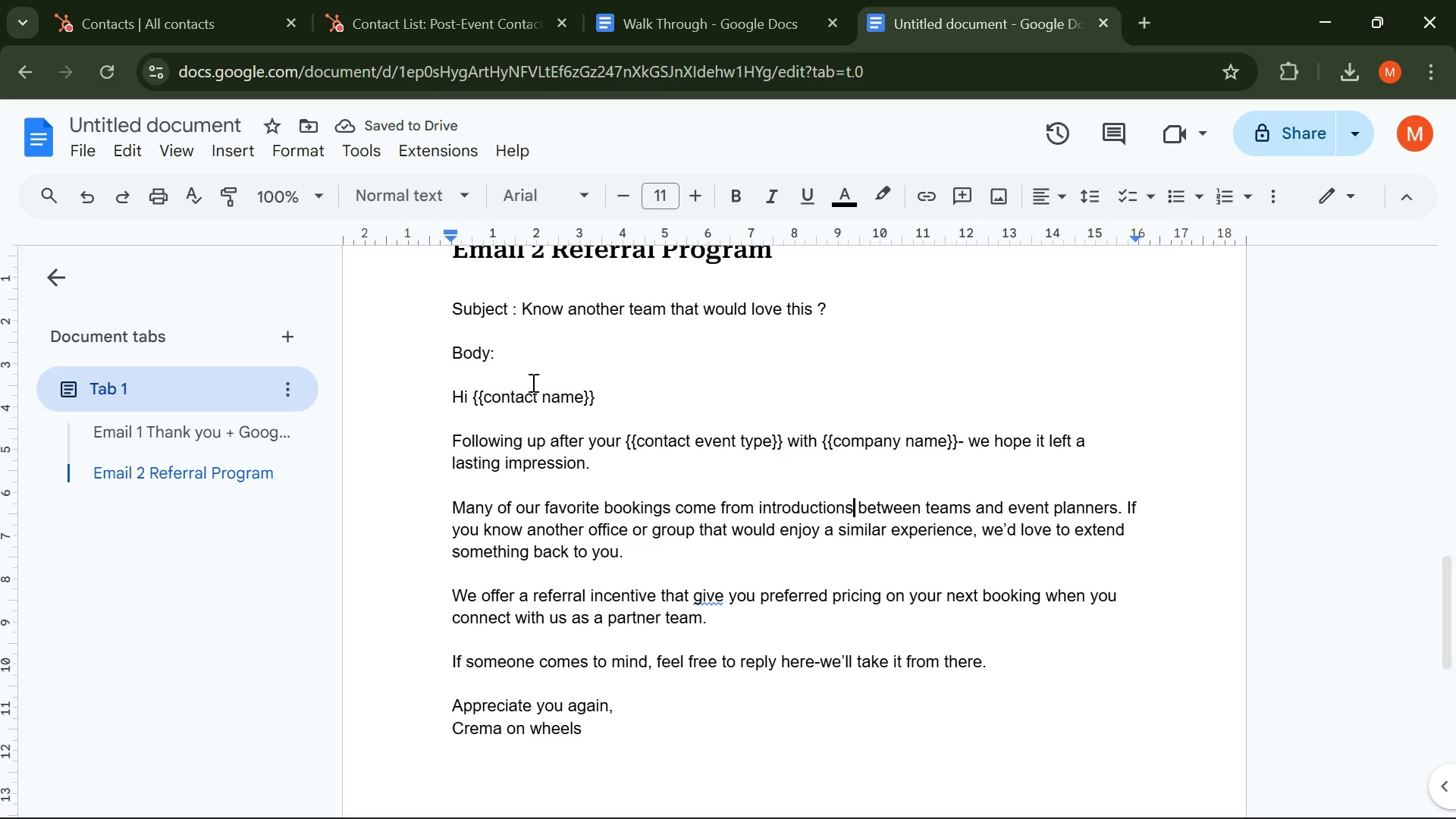 
left_click_drag(start_coordinate=[489, 354], to_coordinate=[447, 350])
 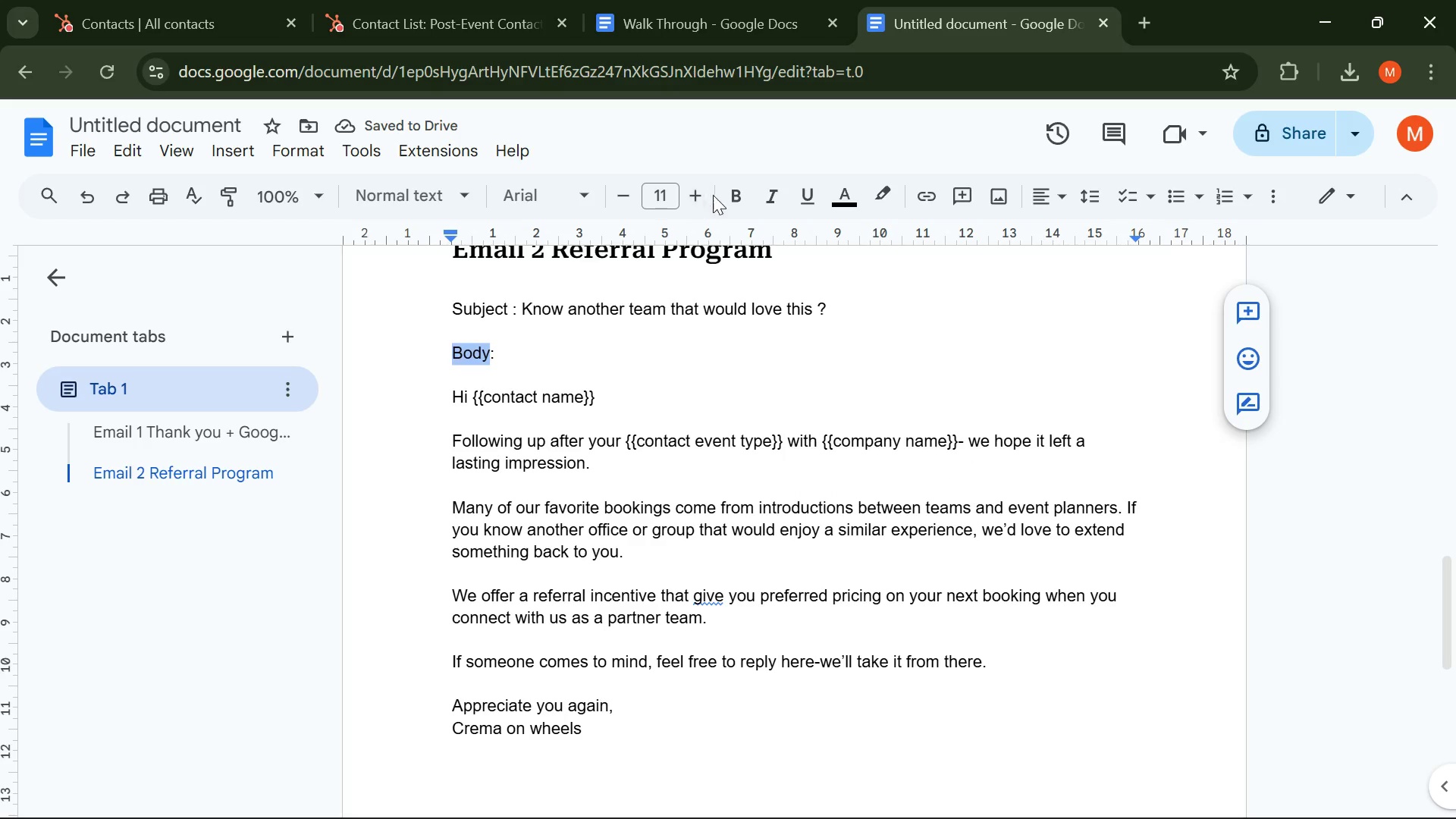 
left_click([725, 189])
 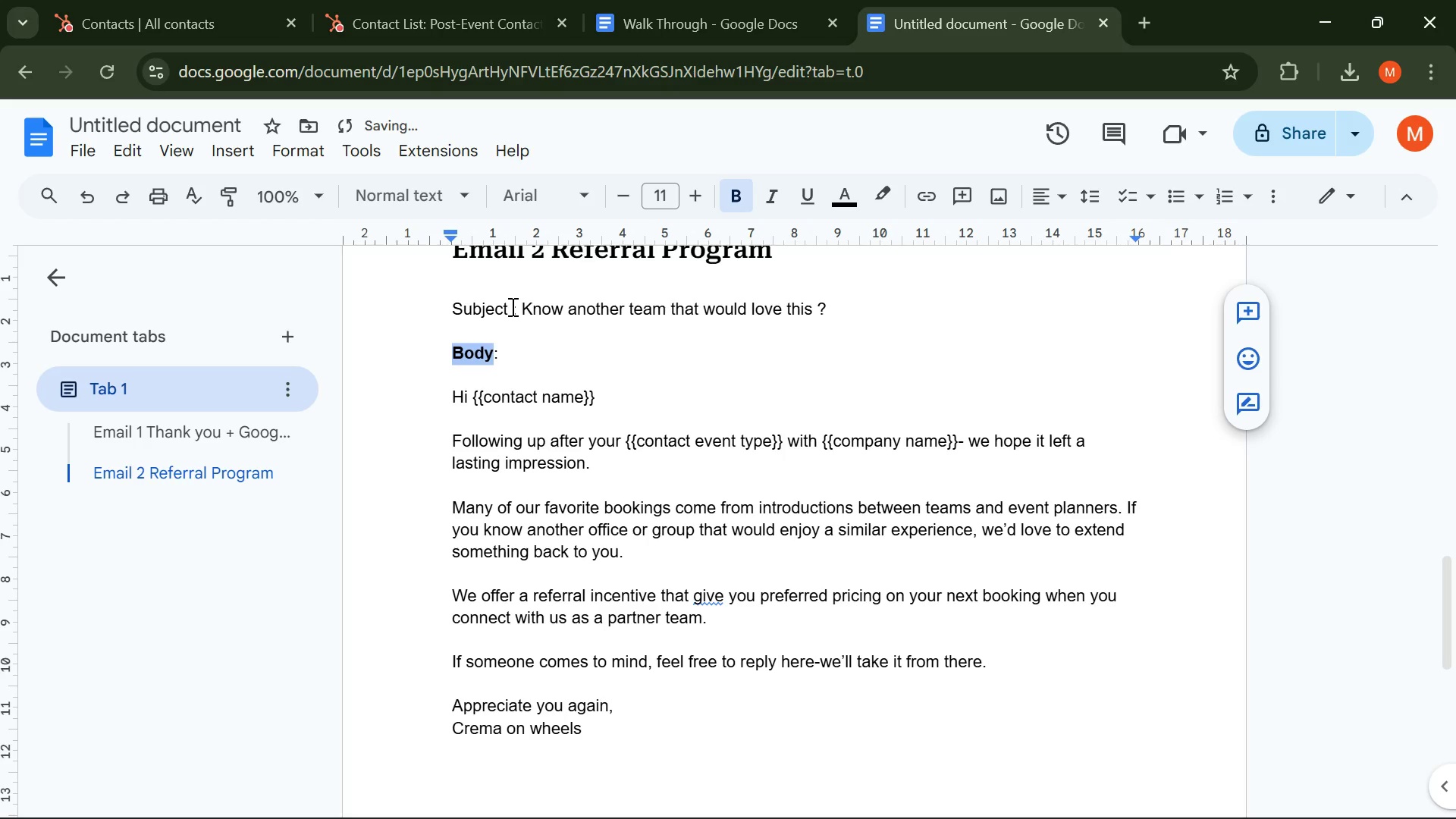 
left_click_drag(start_coordinate=[511, 306], to_coordinate=[437, 308])
 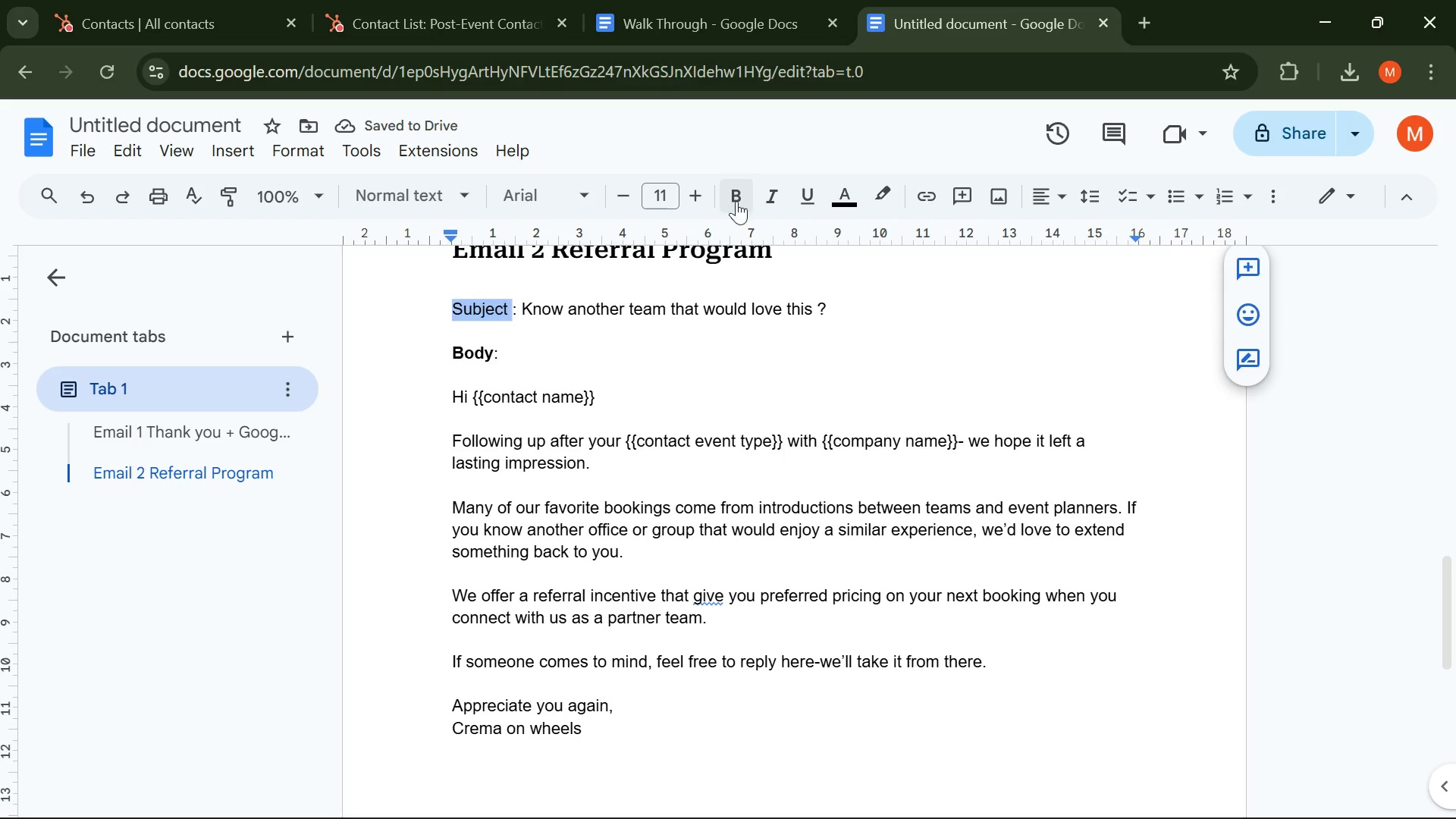 
left_click([745, 193])
 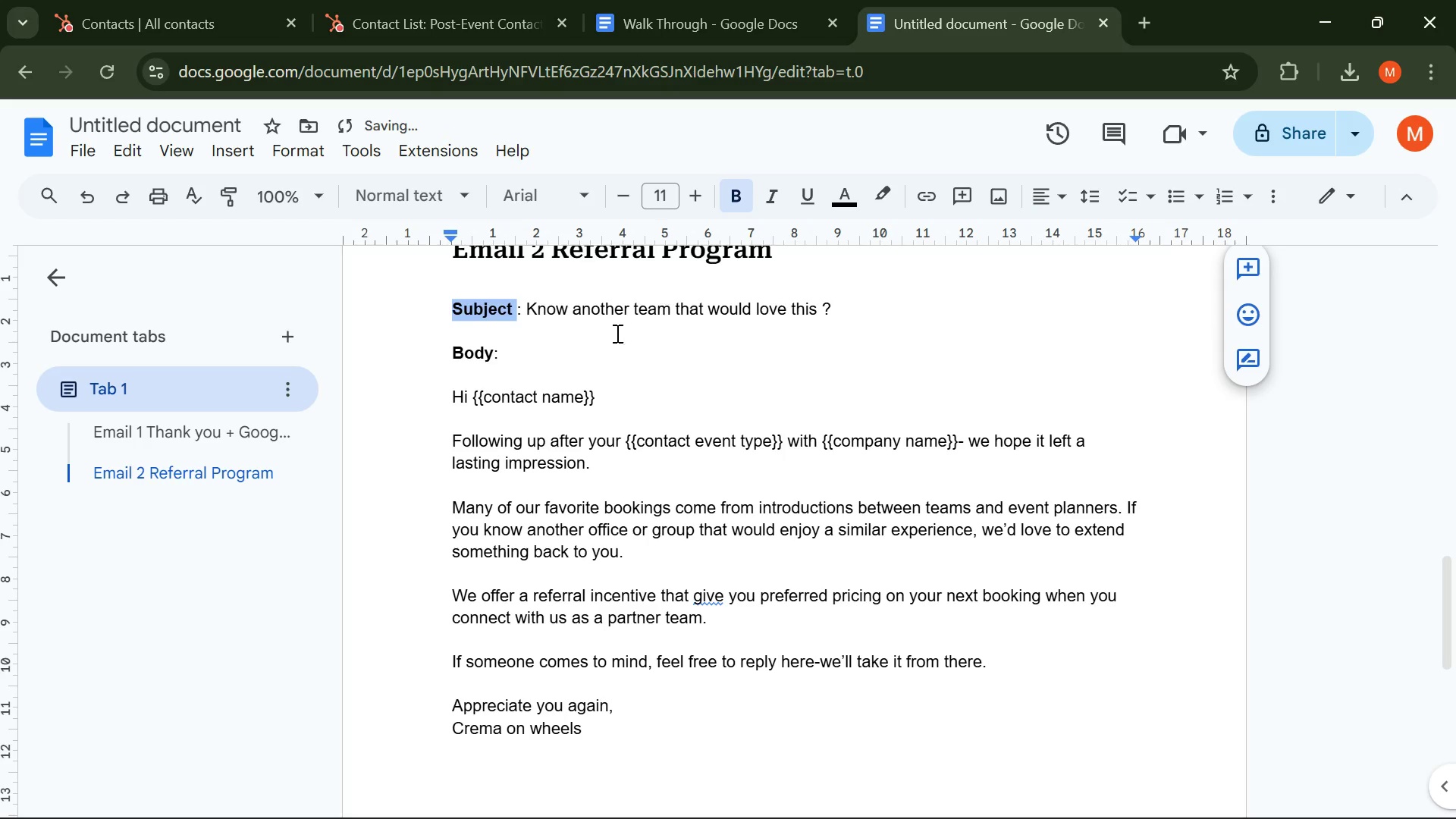 
scroll: coordinate [600, 357], scroll_direction: down, amount: 3.0
 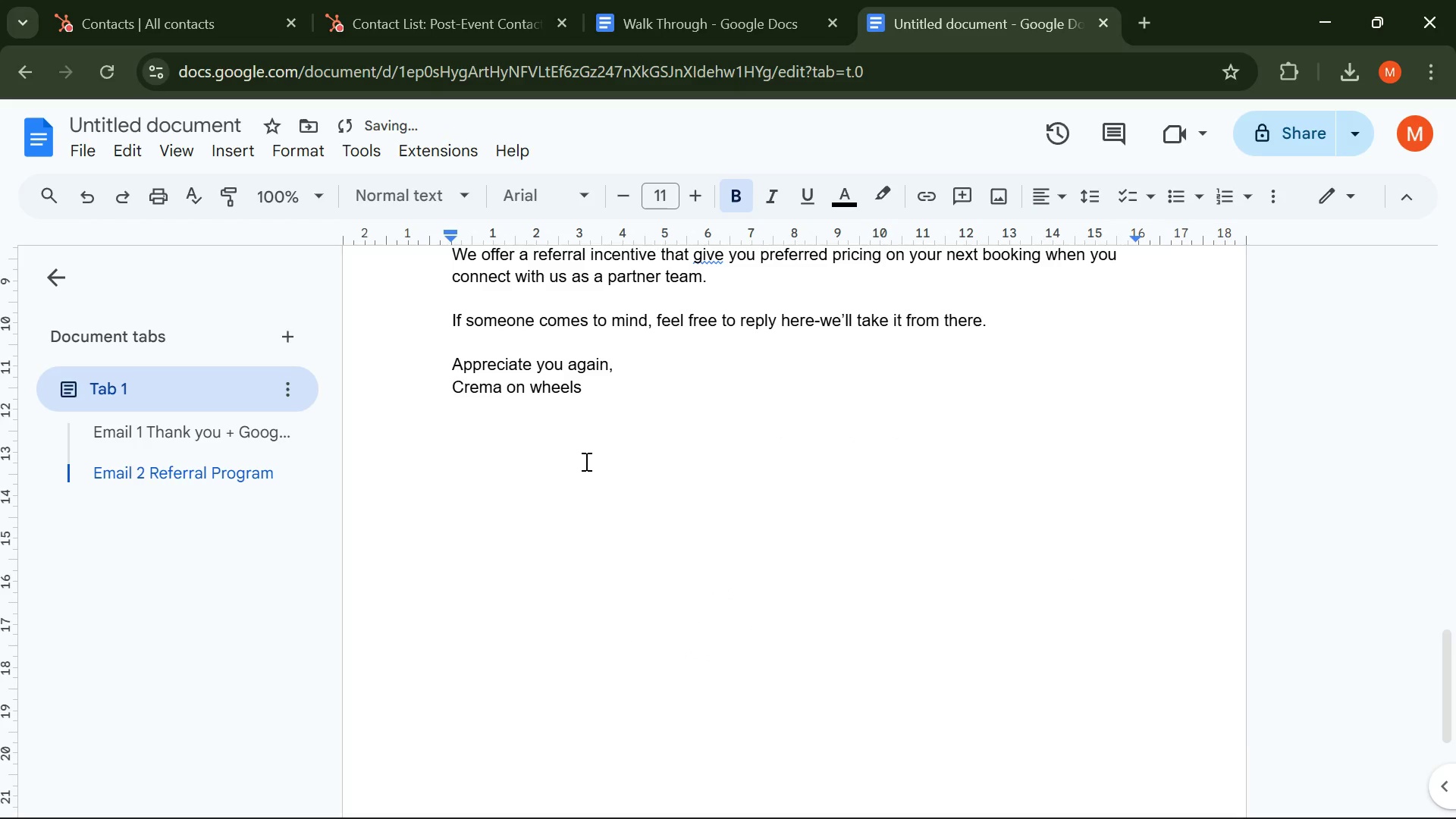 
left_click([585, 461])
 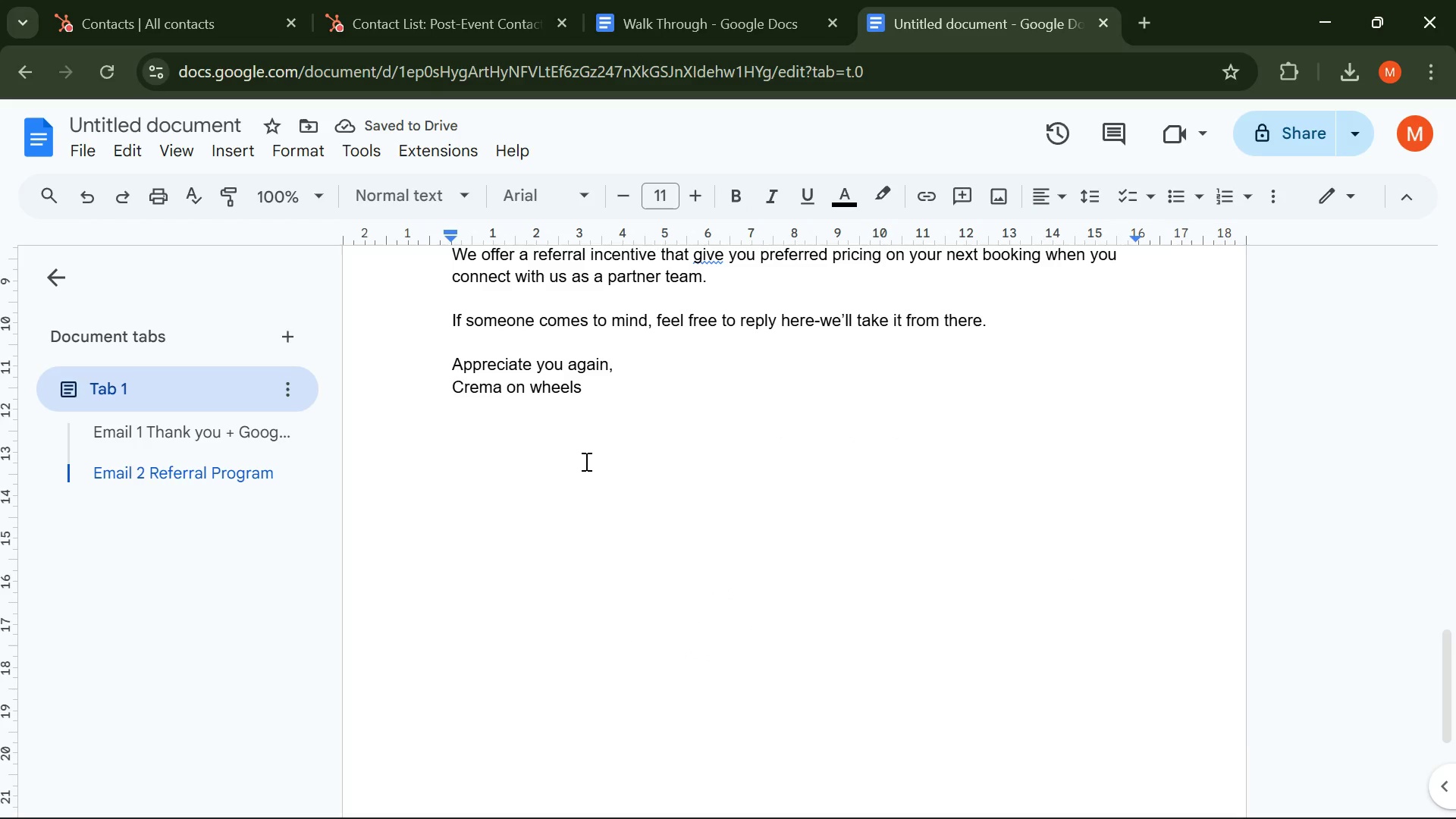 
key(Enter)
 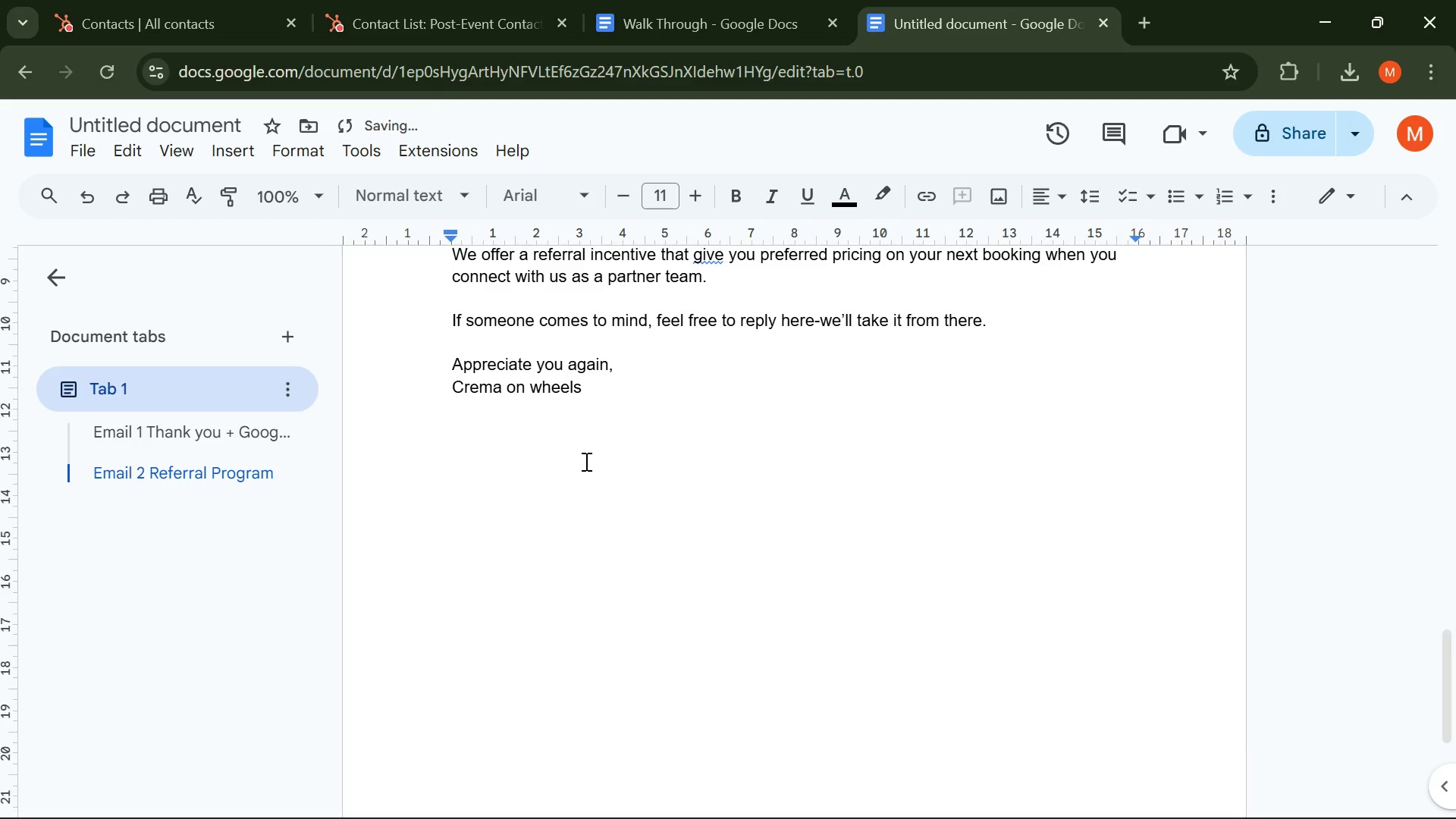 
key(Control+Enter)
 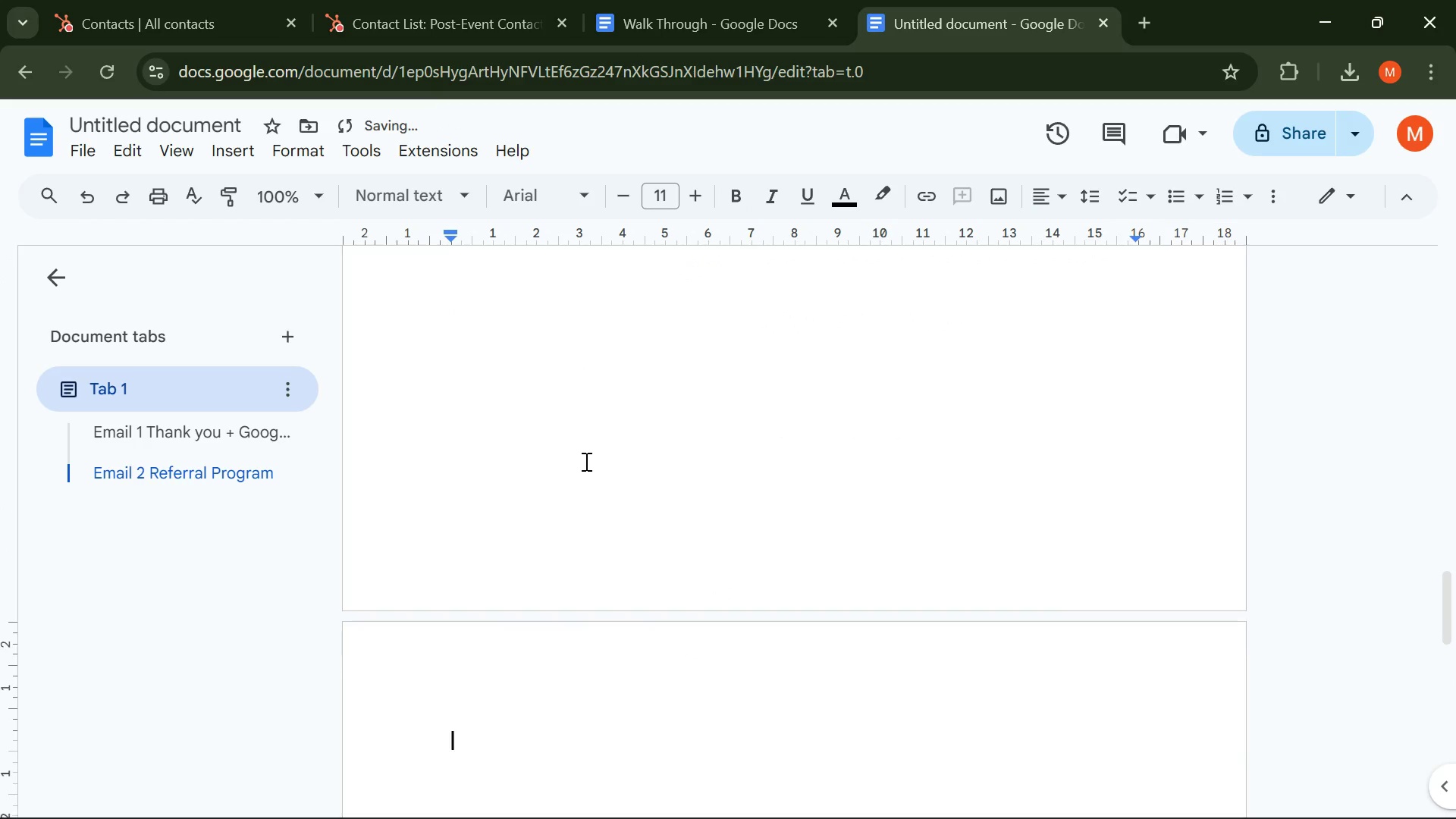 
key(Control+ControlLeft)
 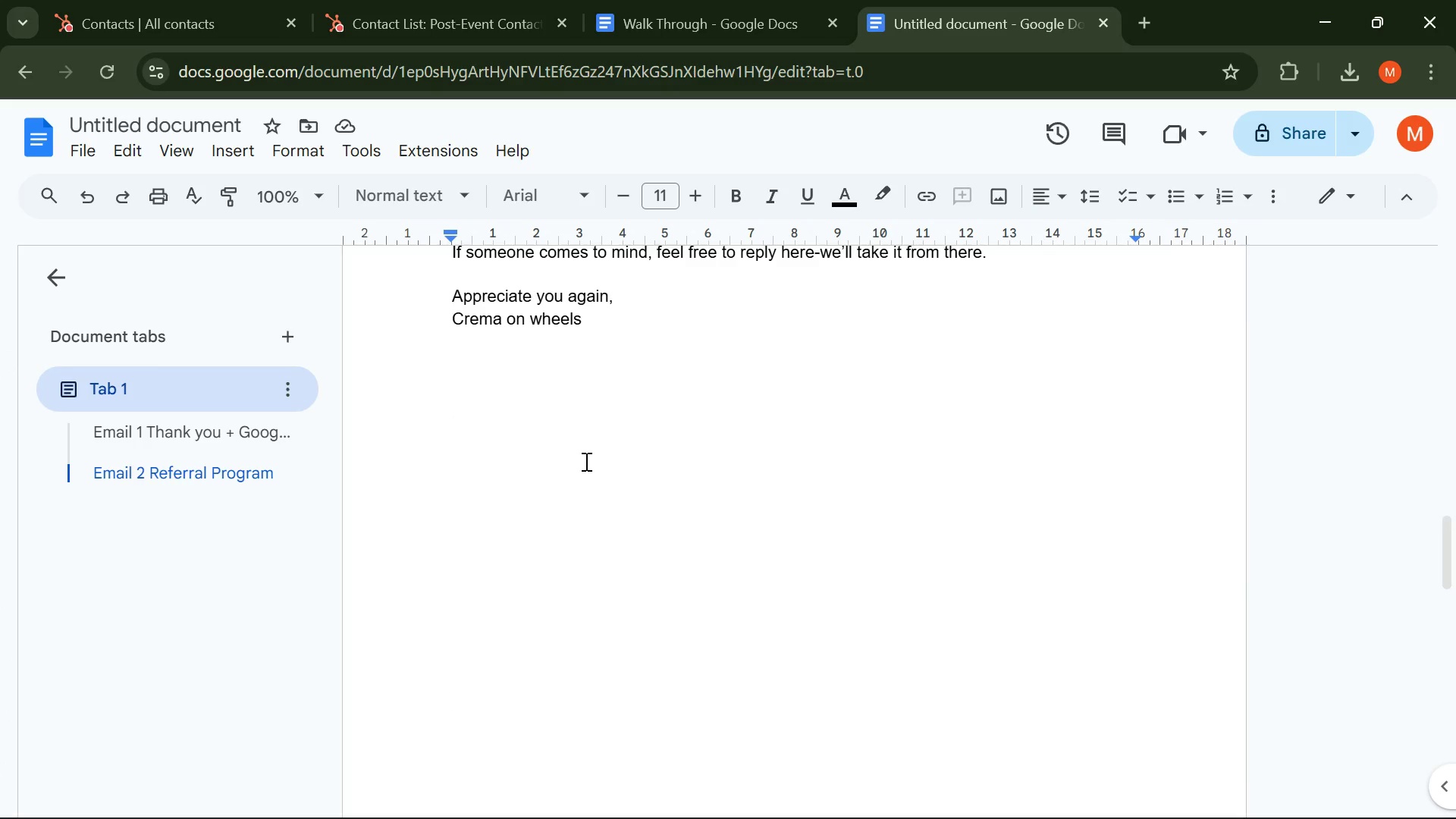 
wait(69.92)
 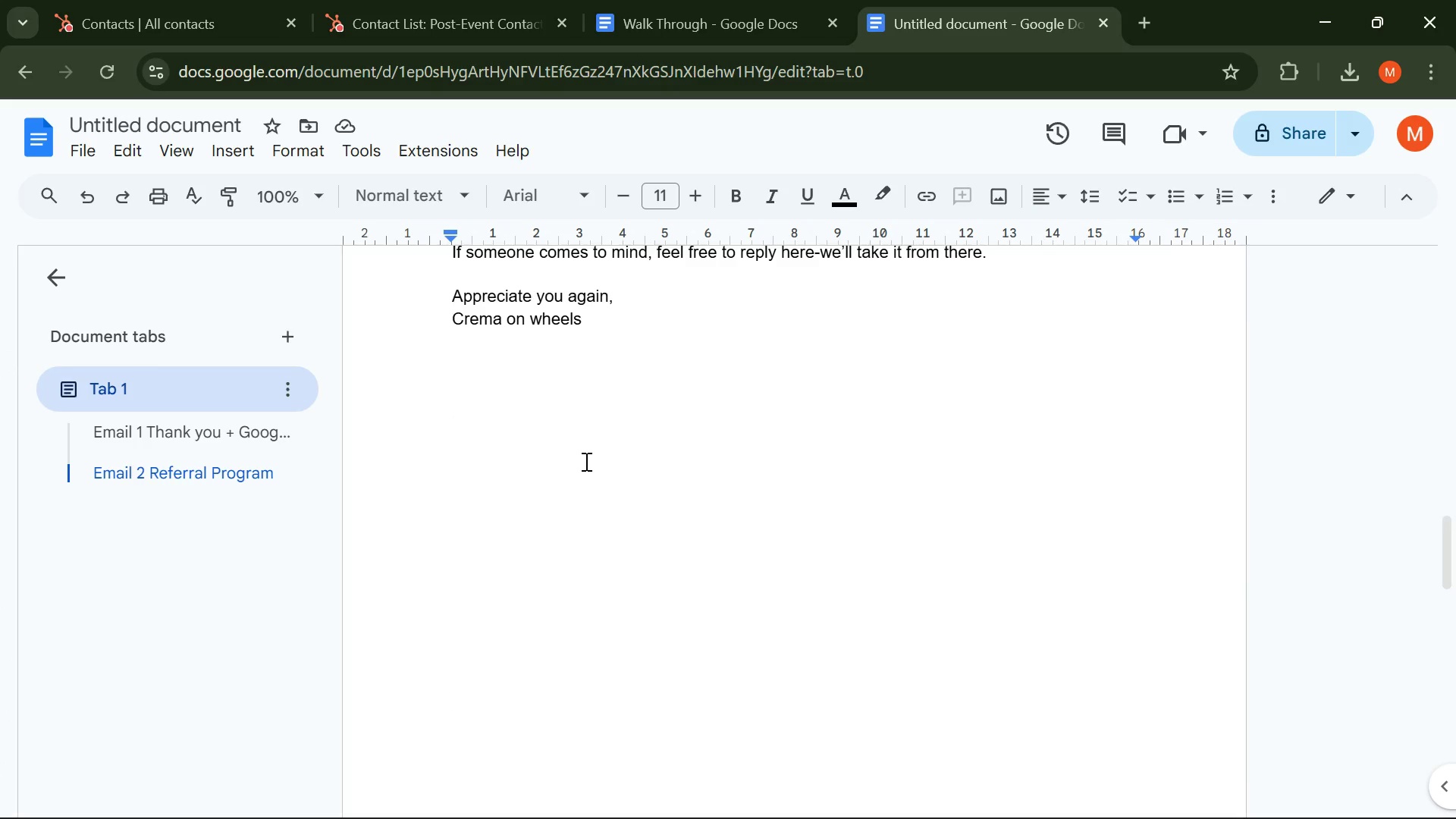 
type(EMAIL)
 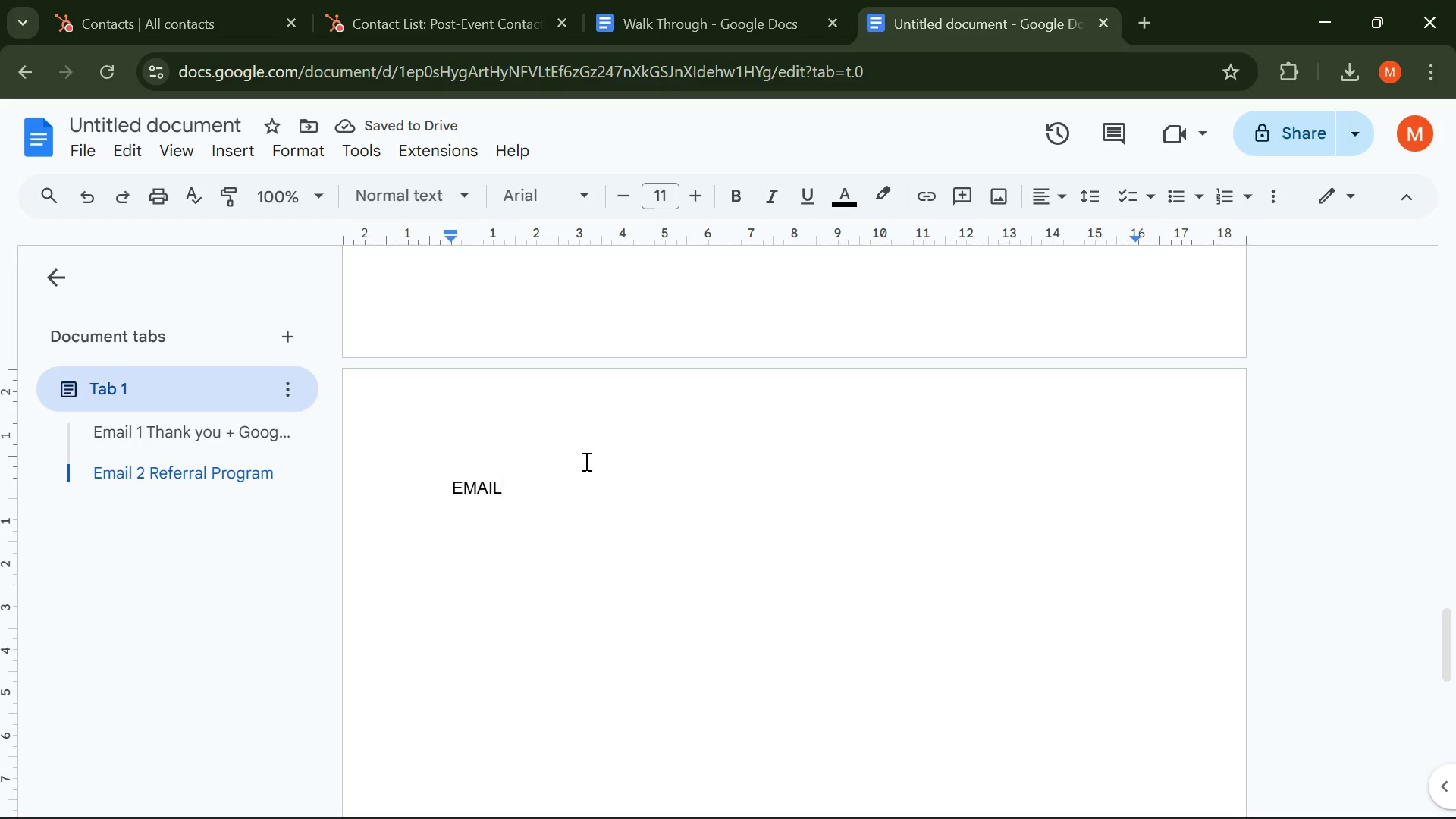 
type( 3 FUTURE PLANNING )
 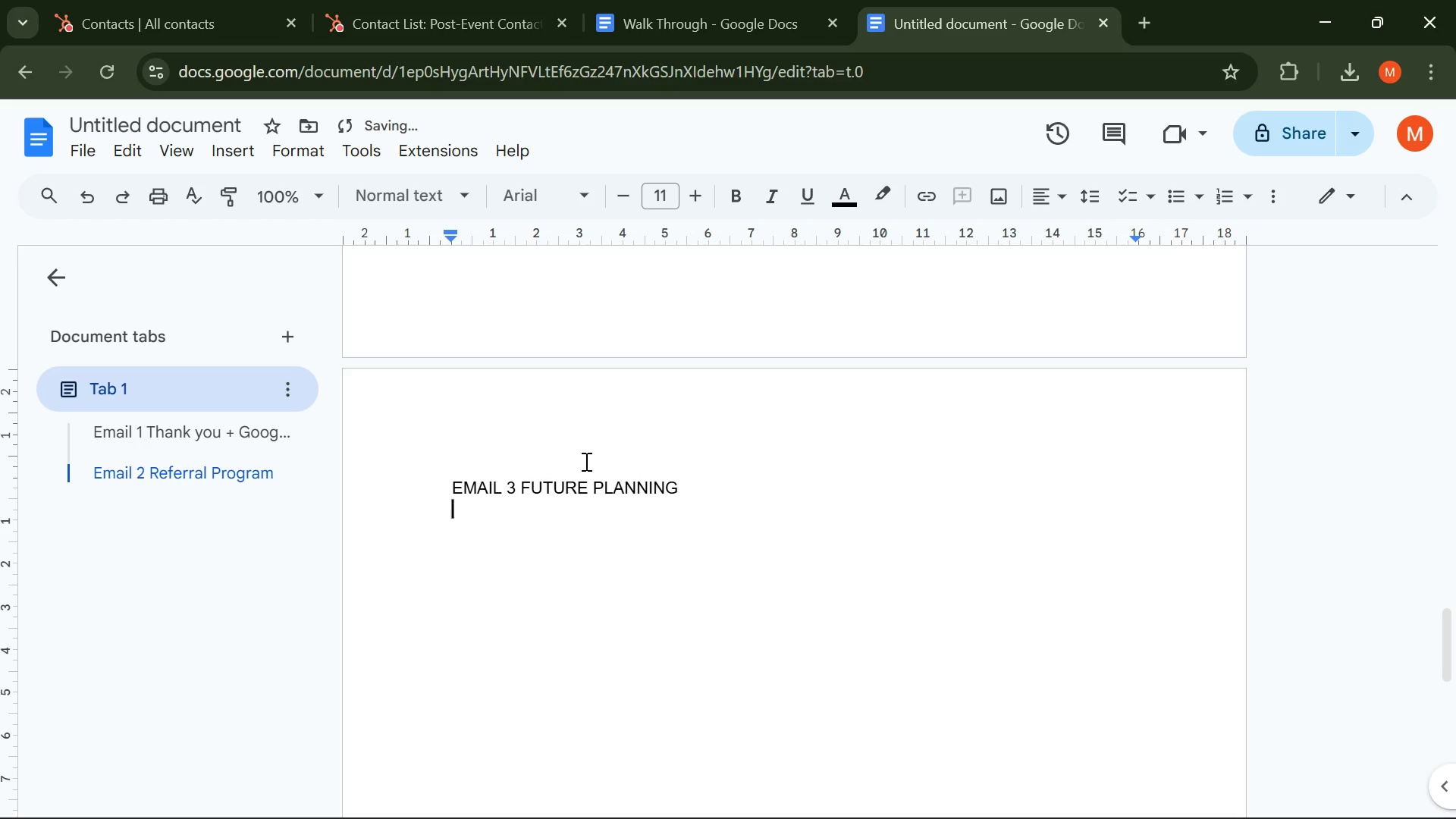 
key(Enter)
 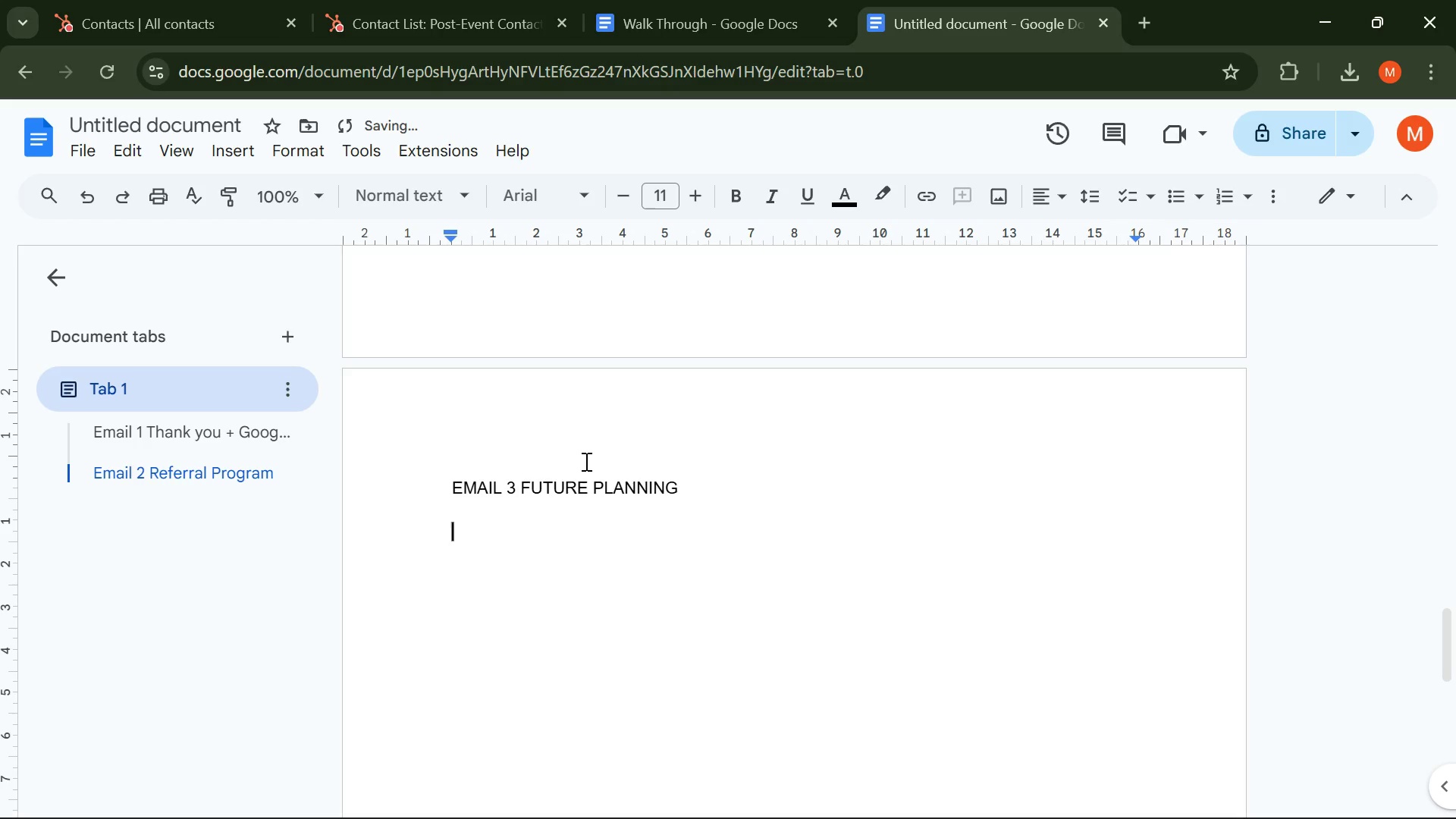 
key(Enter)
 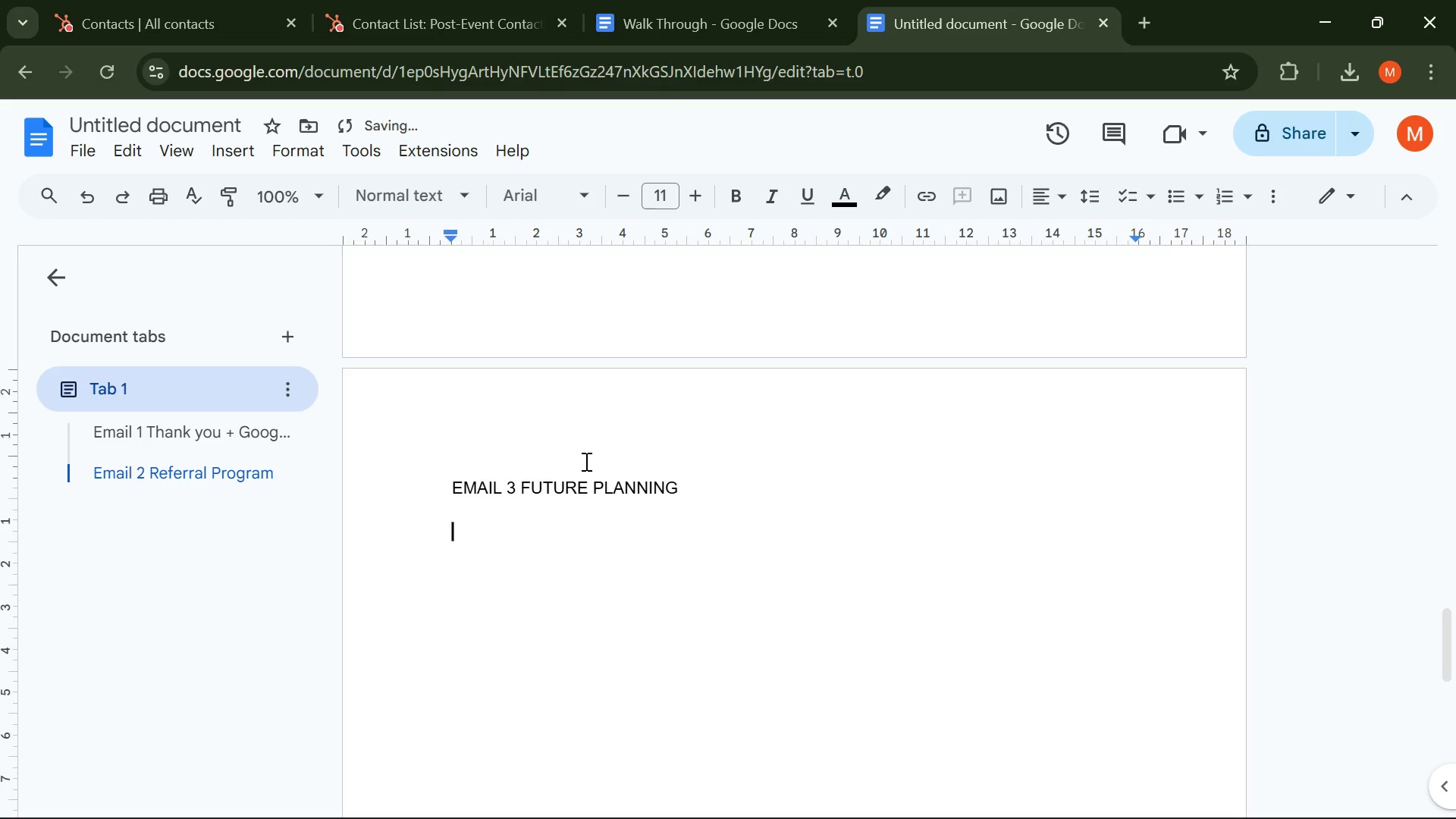 
type(Subject )
key(Backspace)
type(: Planning your next event ? )
 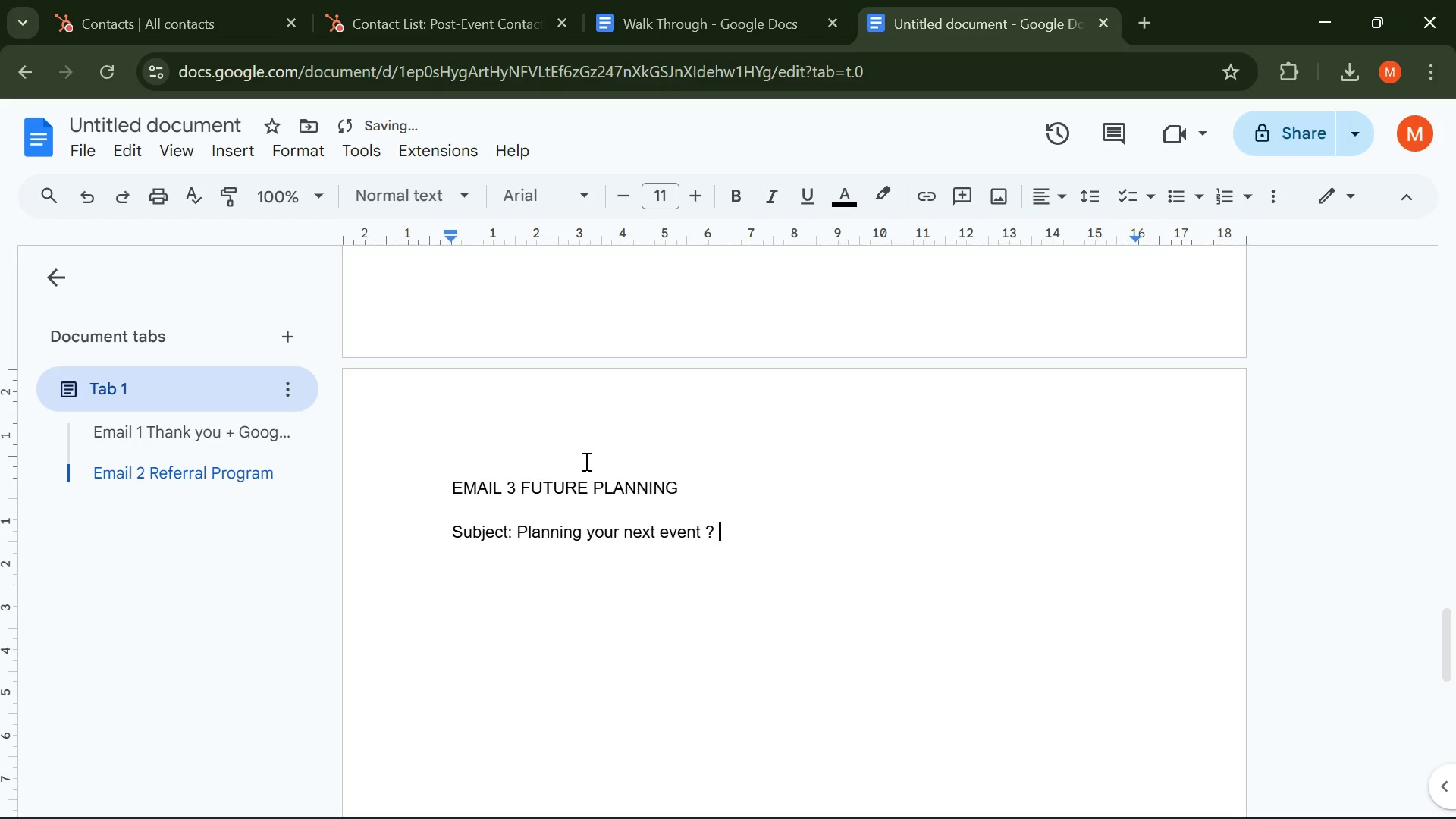 
key(Enter)
 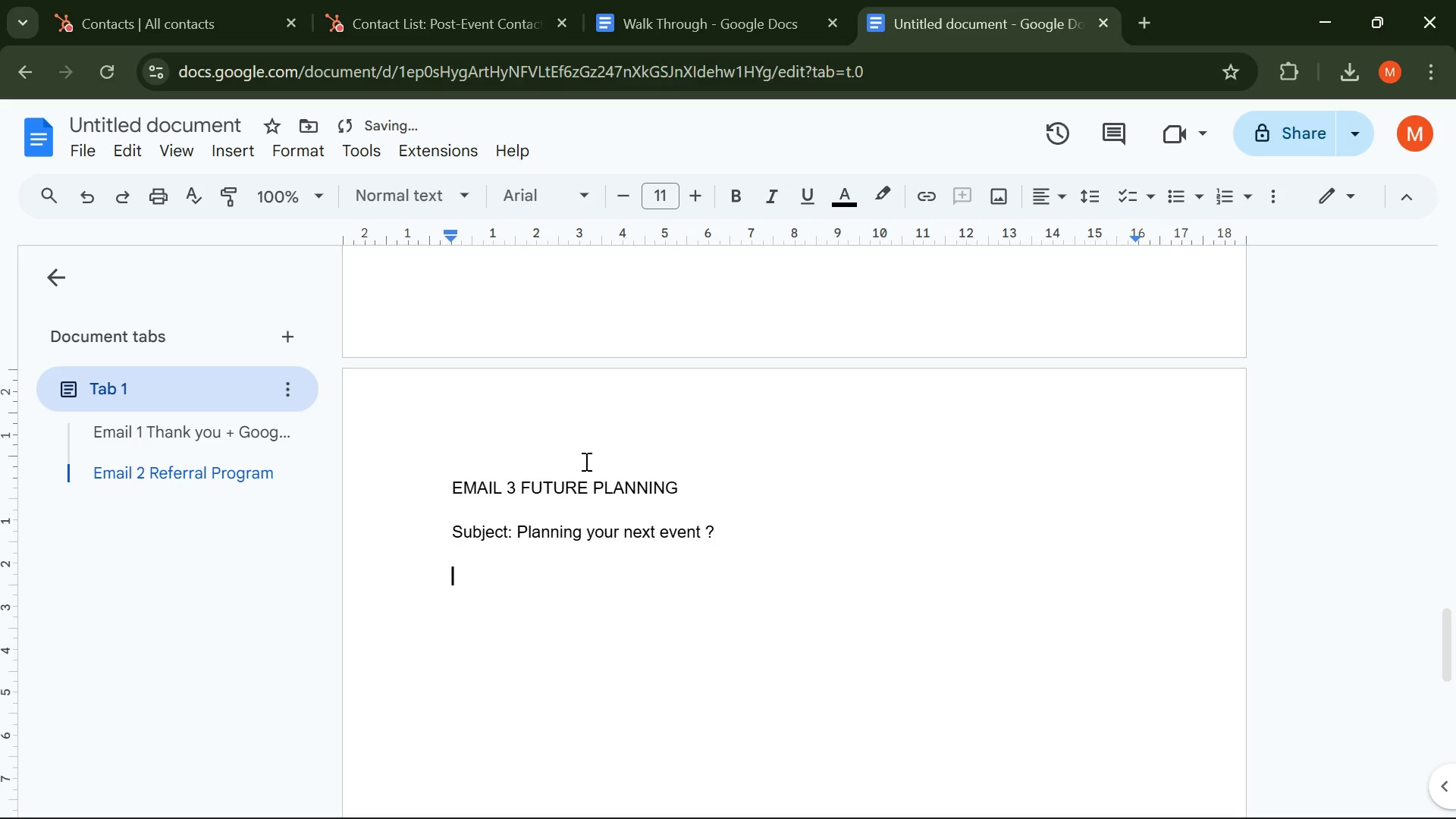 
key(Enter)
 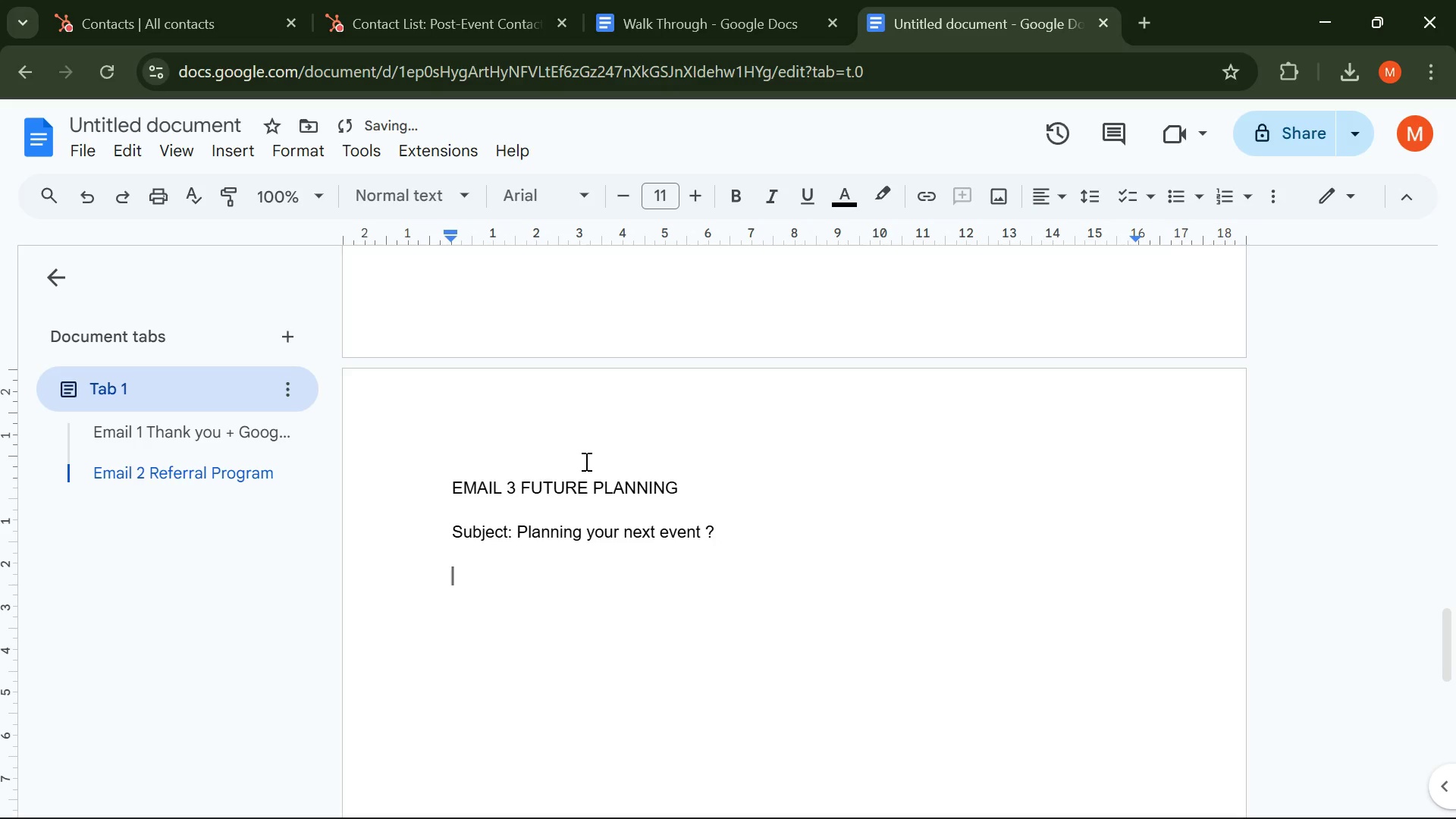 
type(Boy)
key(Backspace)
type(dy: )
 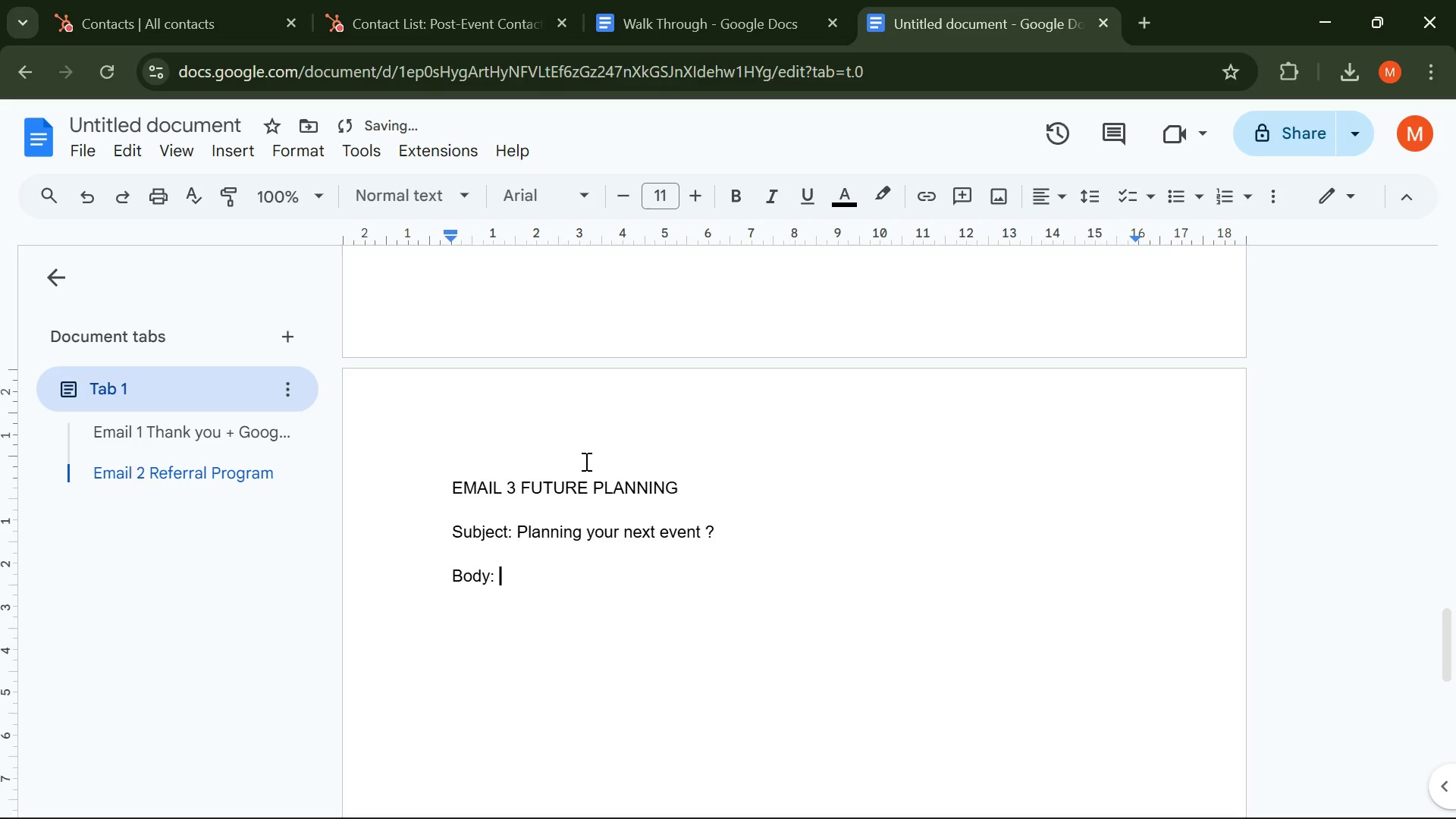 
key(Enter)
 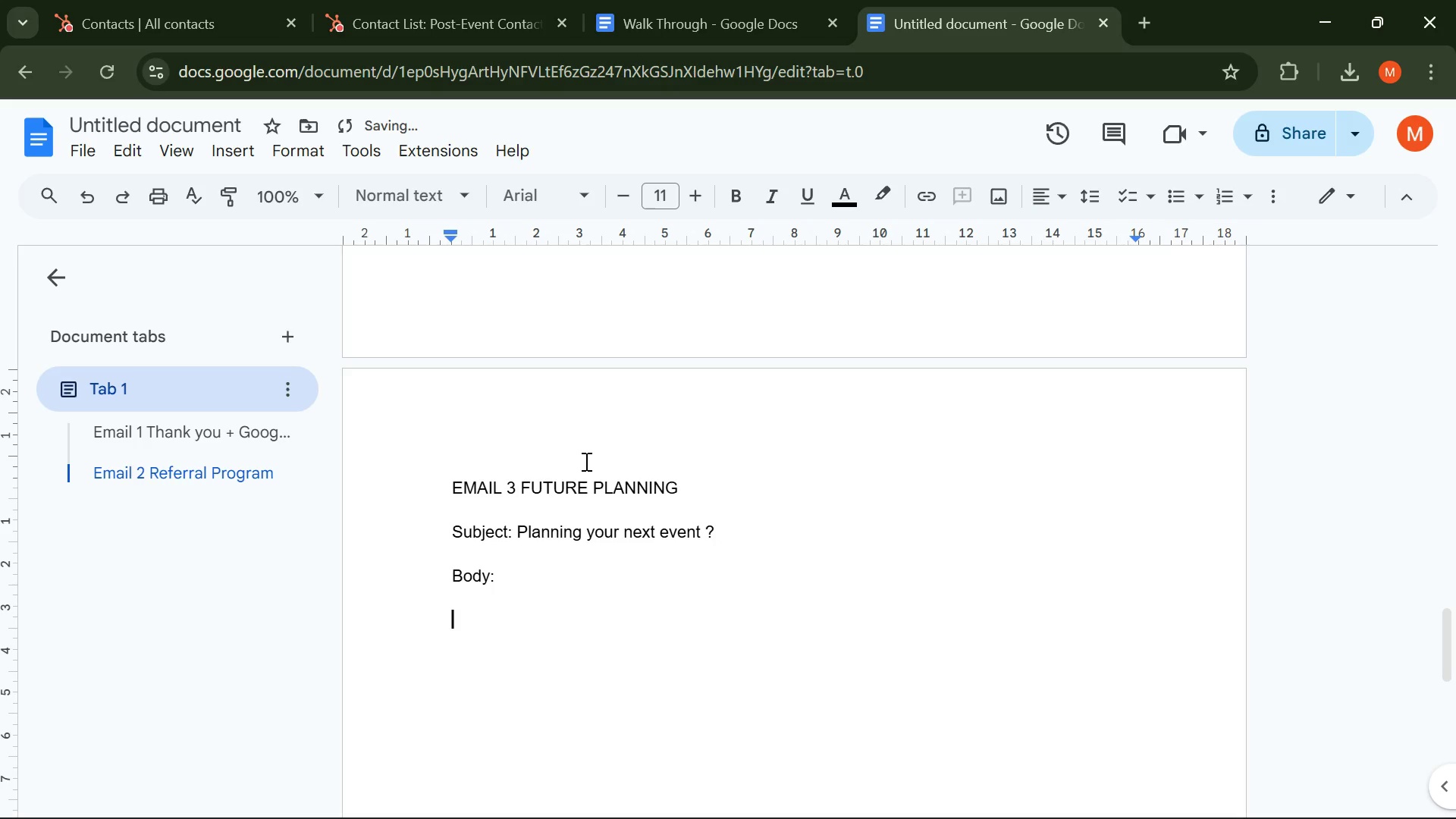 
key(Enter)
 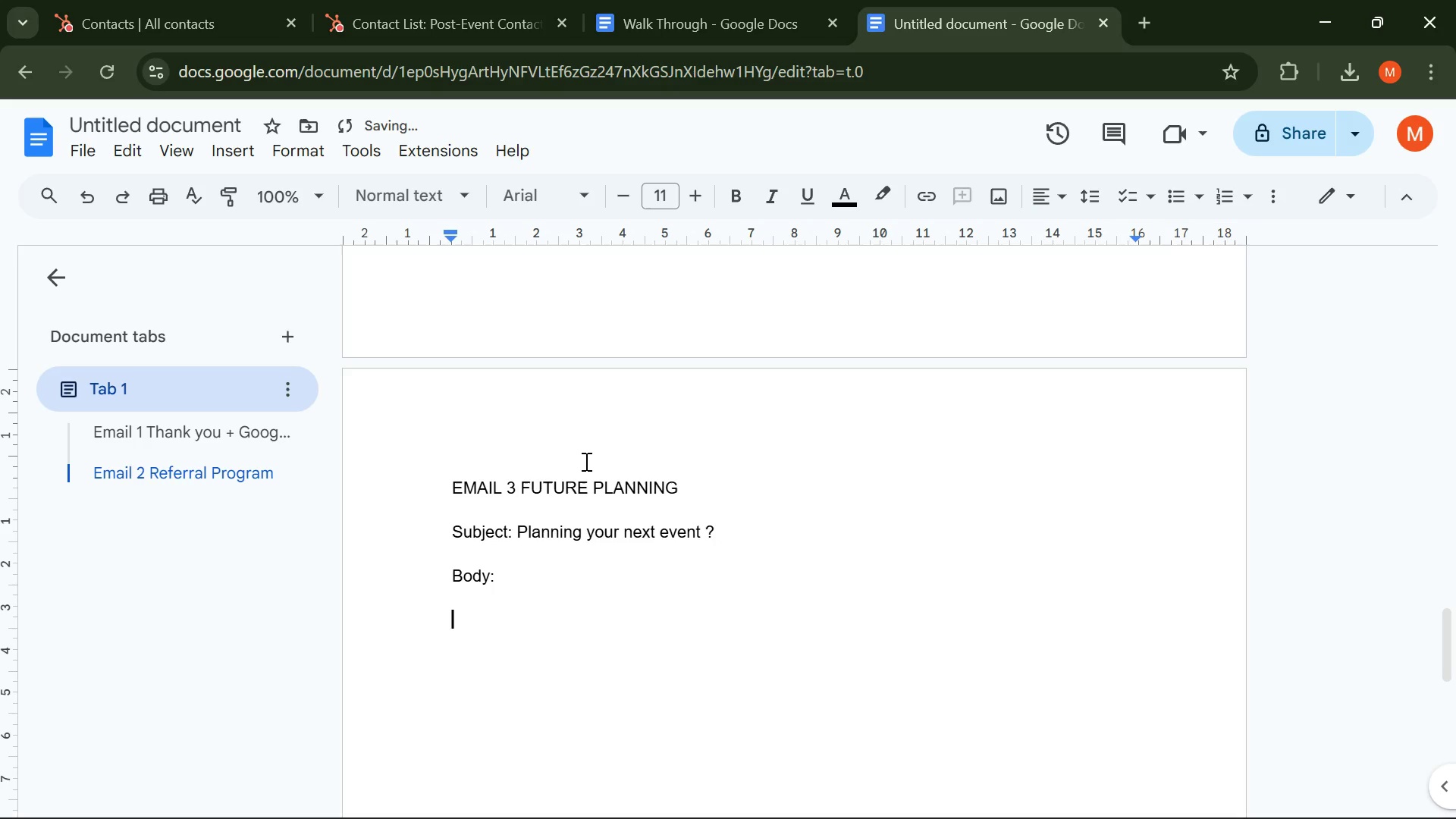 
key(CapsLock)
 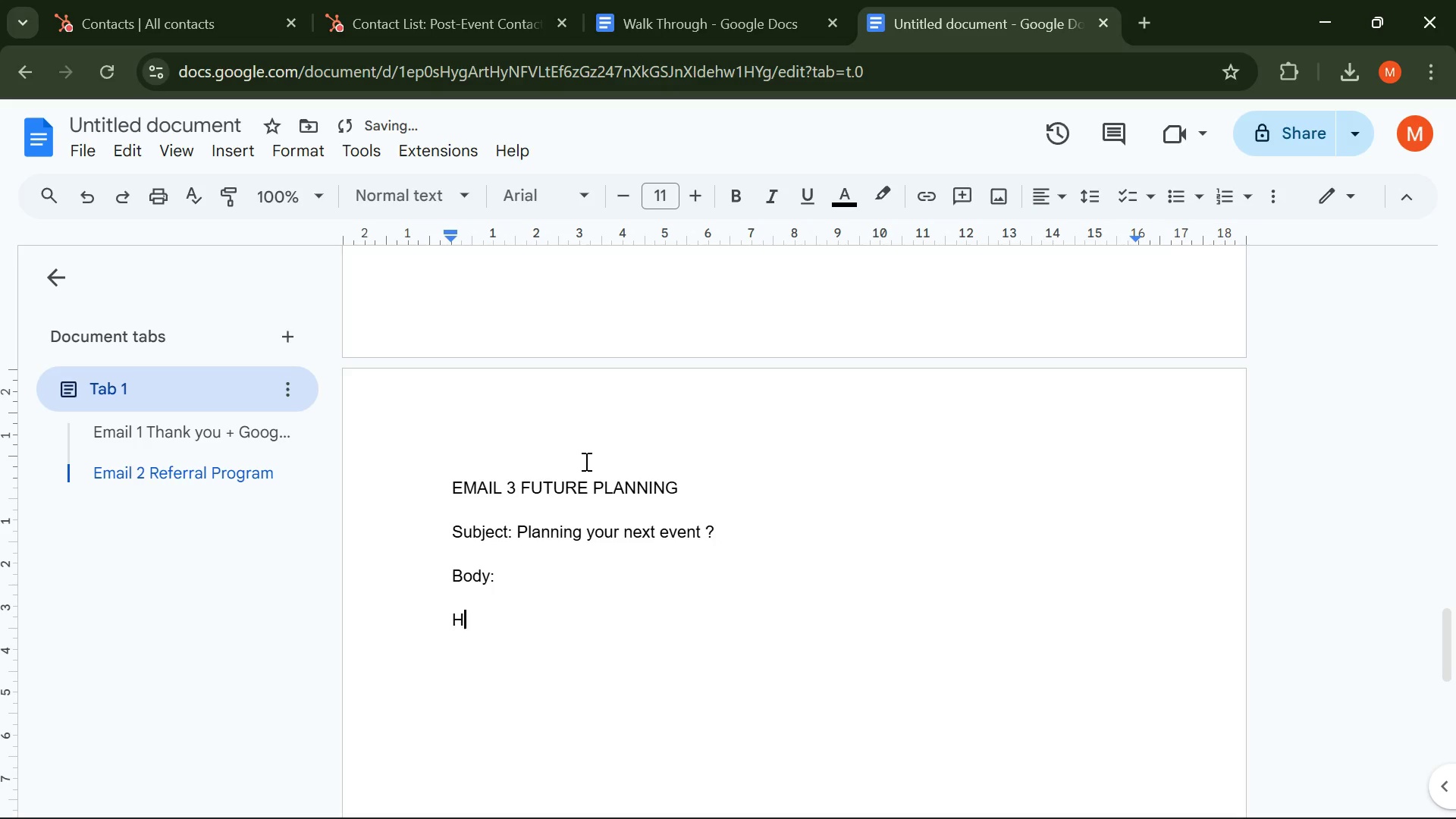 
key(H)
 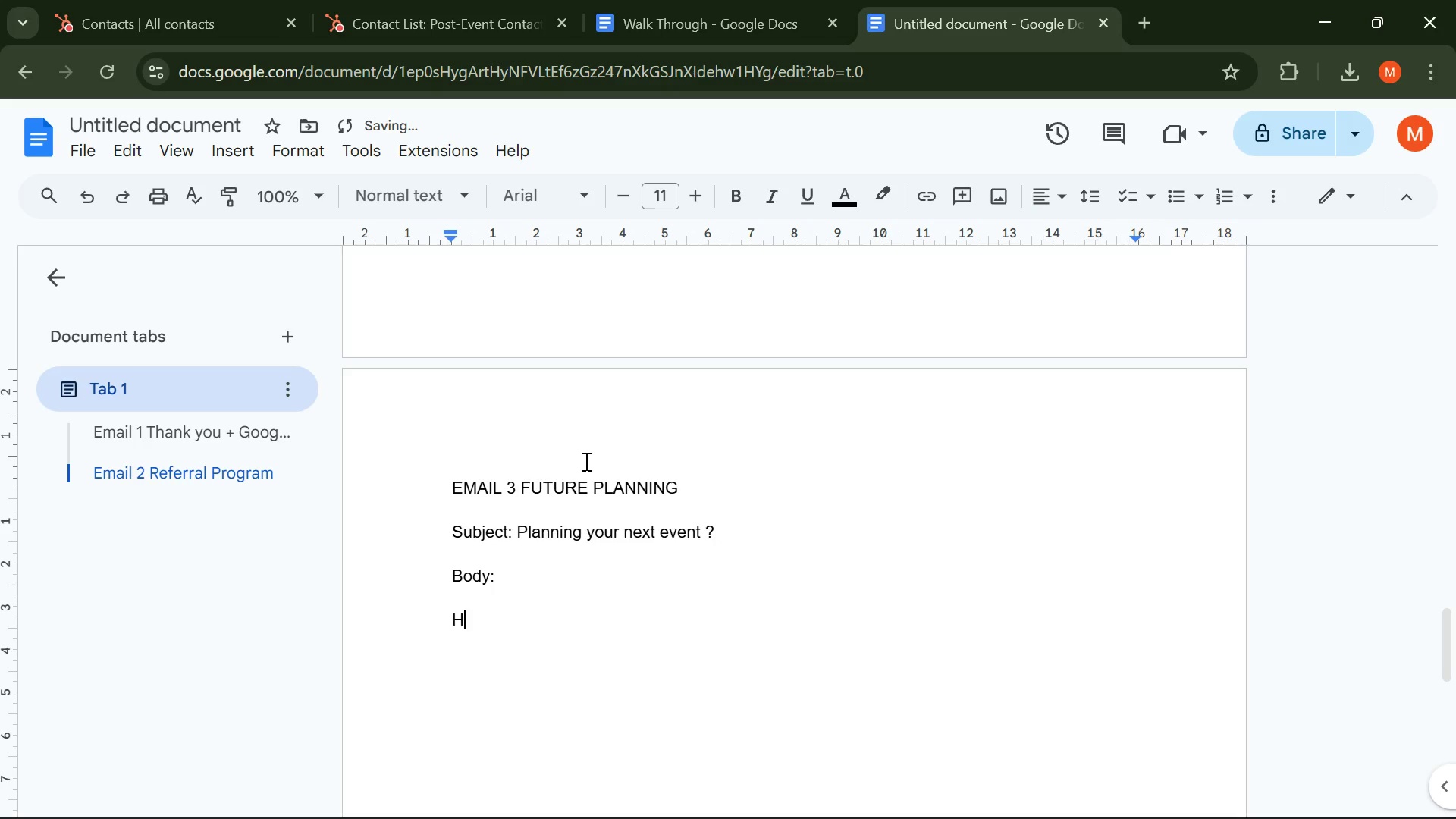 
key(CapsLock)
 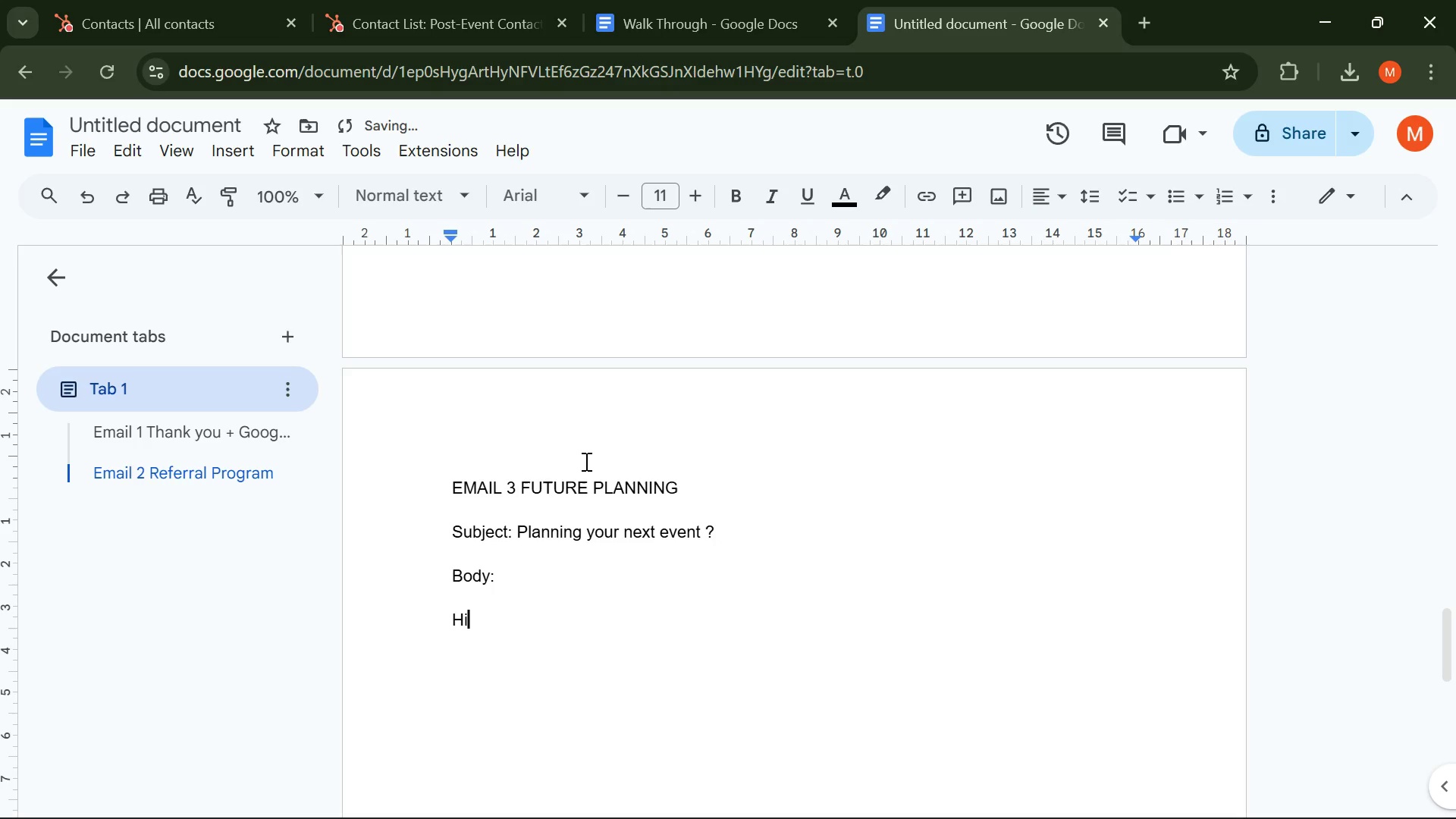 
key(I)
 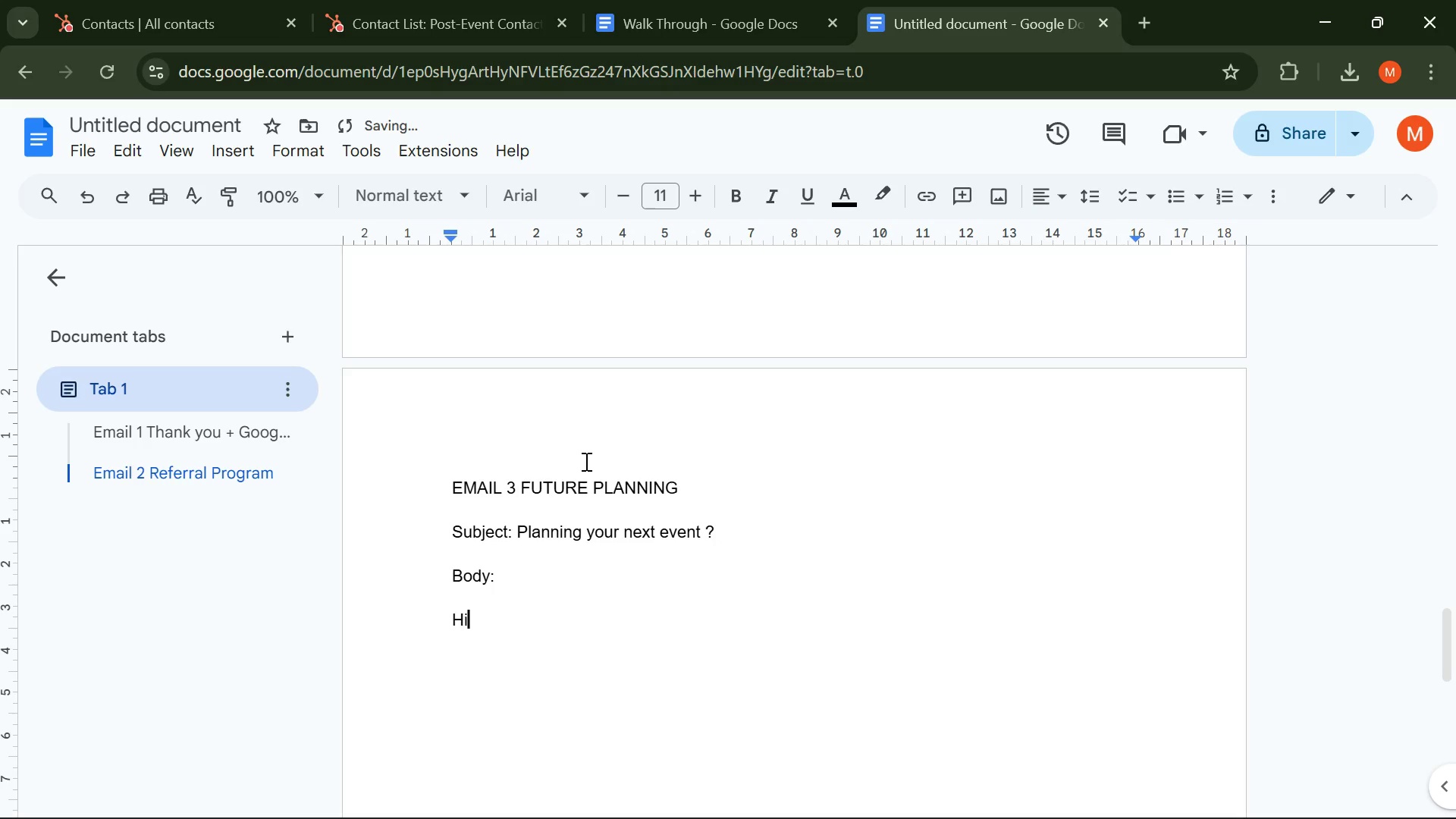 
key(Space)
 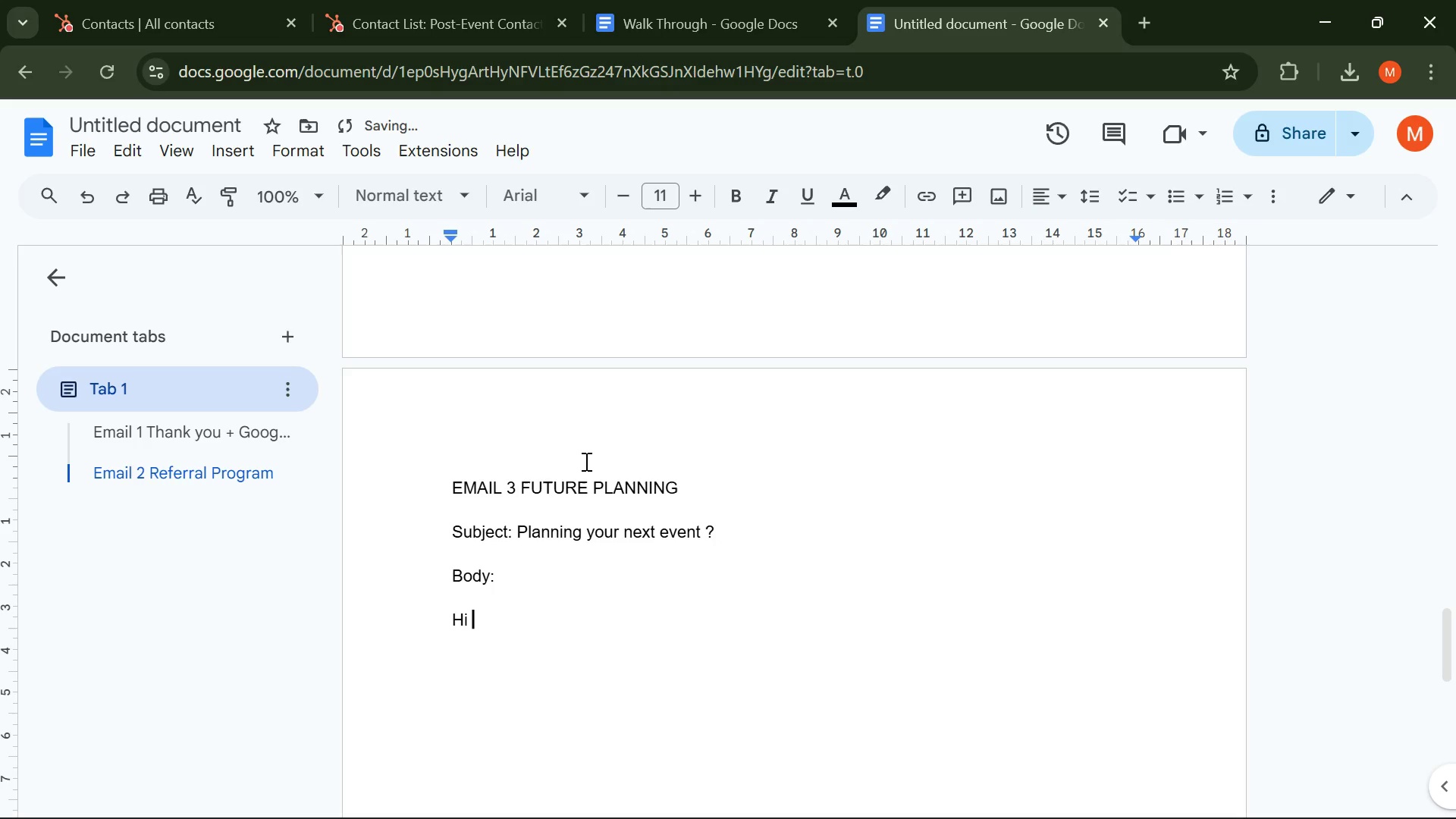 
key(Shift+BracketLeft)
 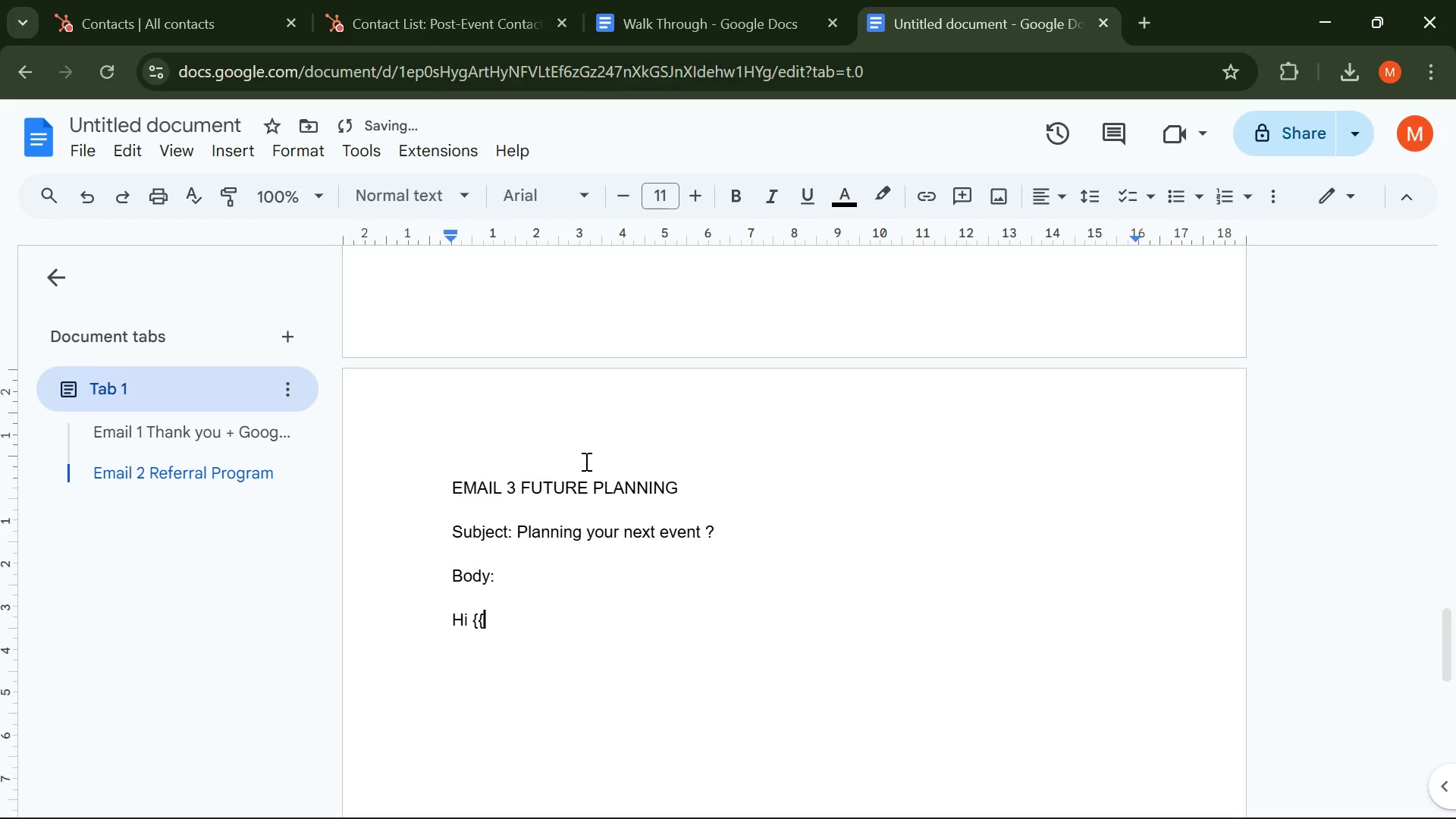 
key(Shift+BracketLeft)
 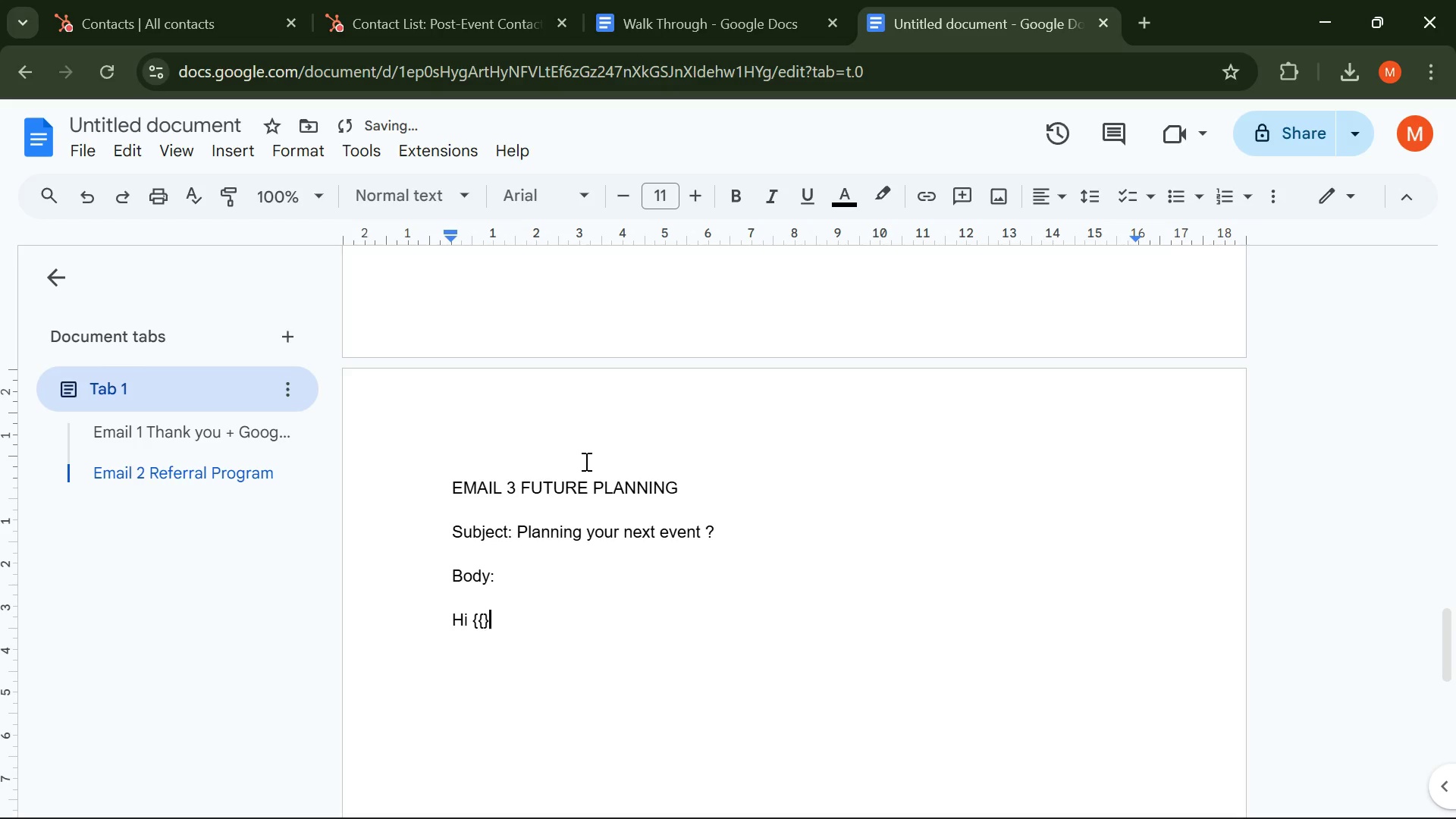 
key(Shift+BracketRight)
 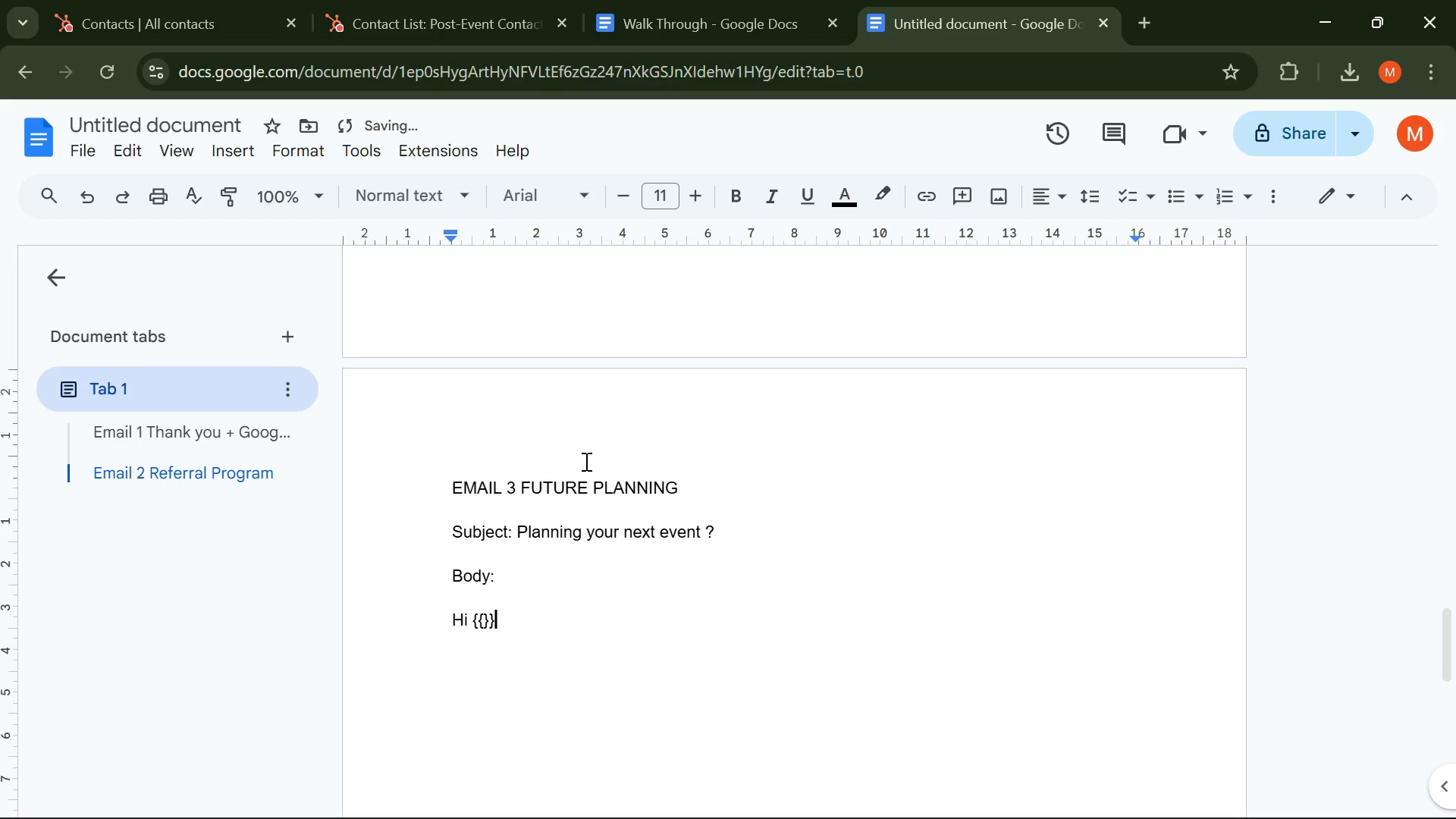 
key(Shift+BracketRight)
 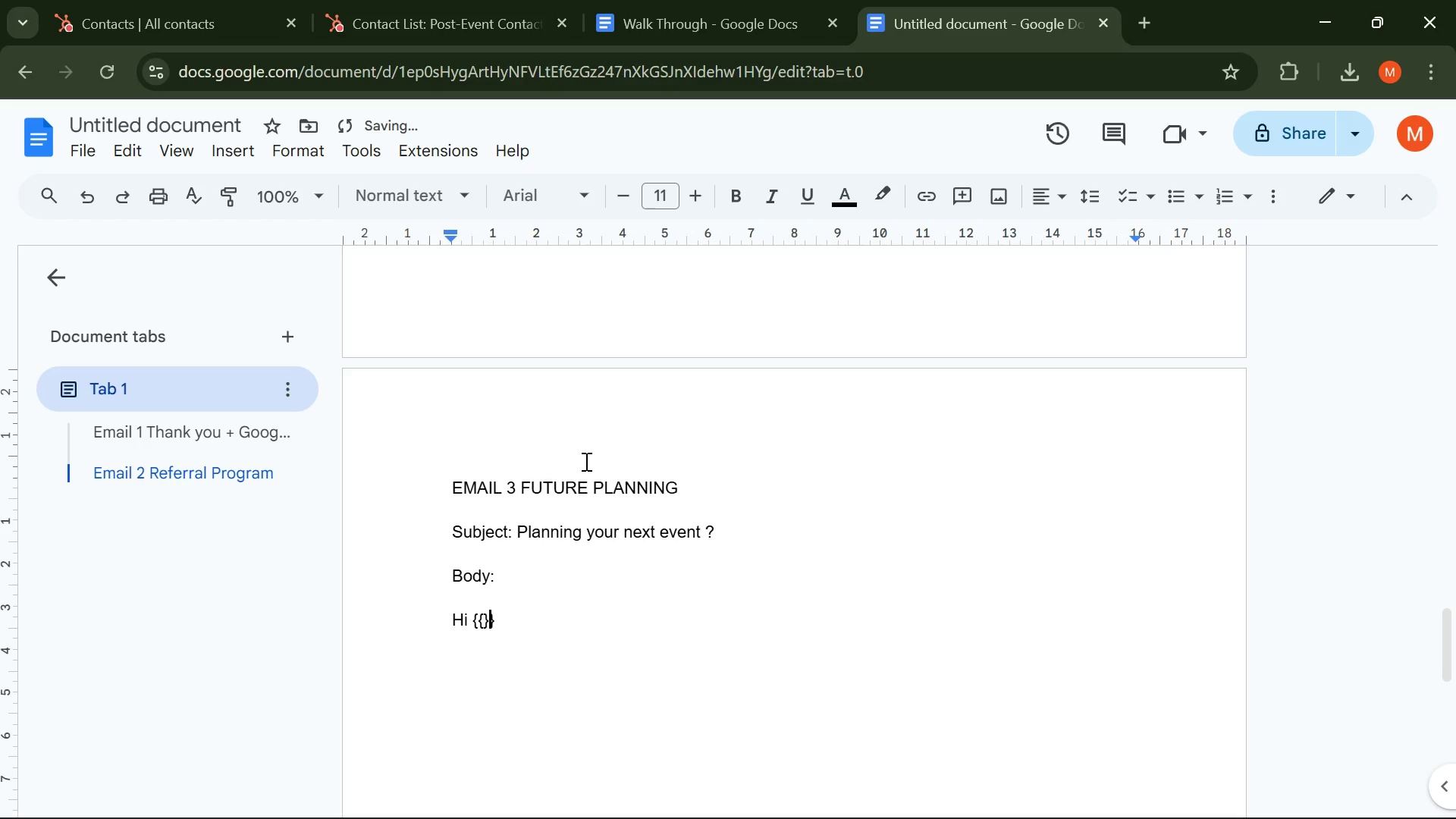 
key(ArrowLeft)
 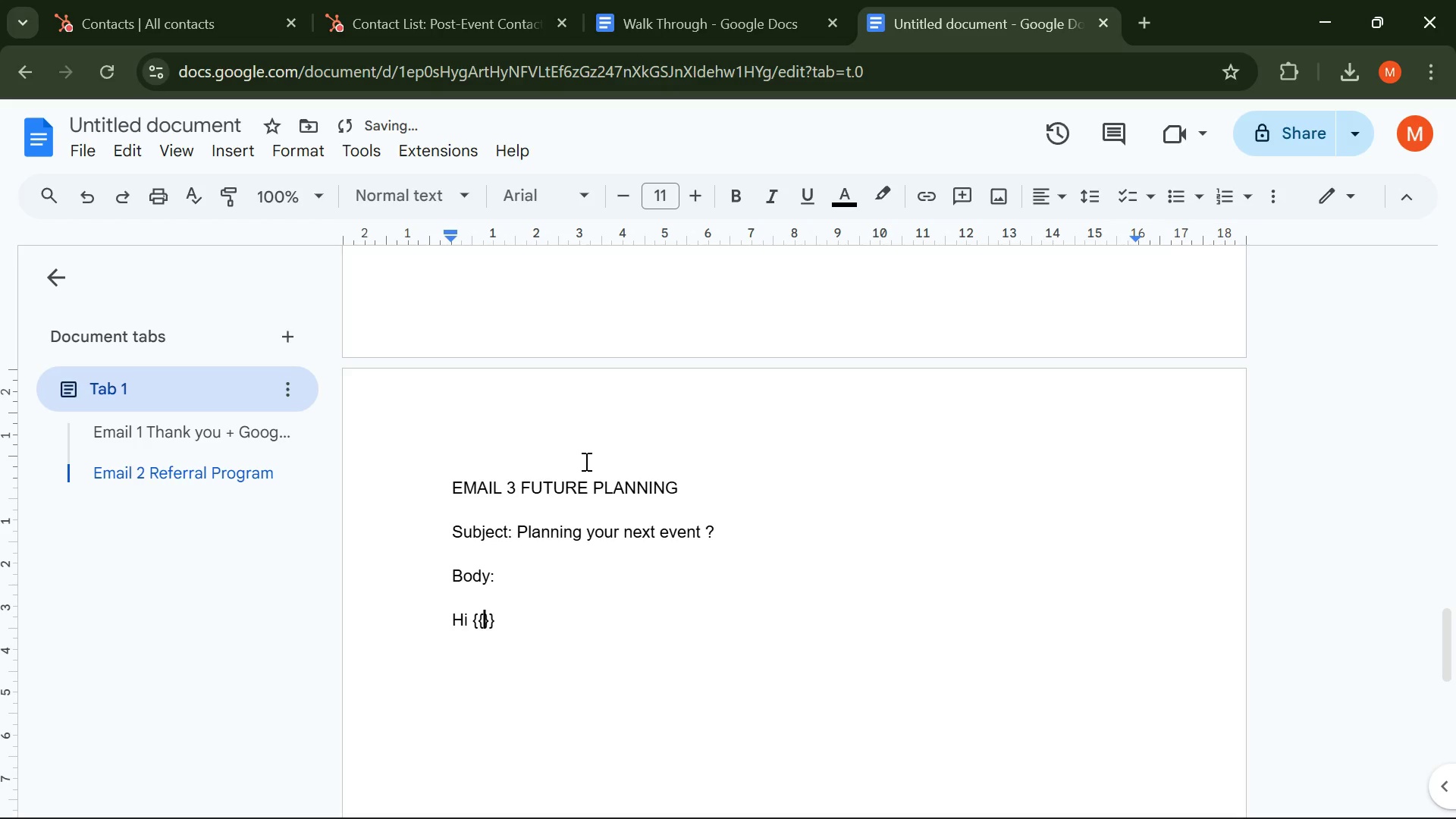 
key(ArrowLeft)
 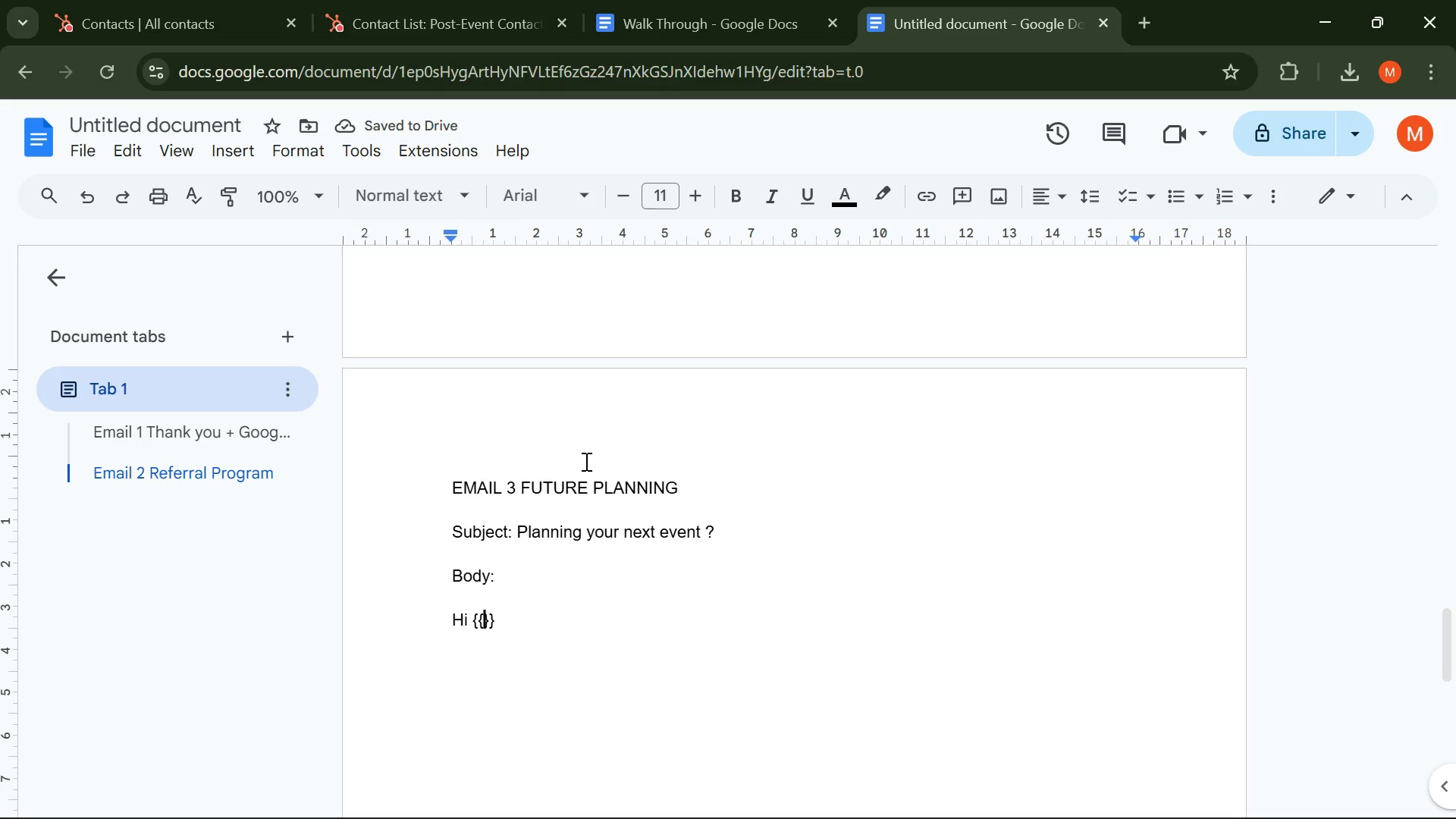 
type(Contact first name)
 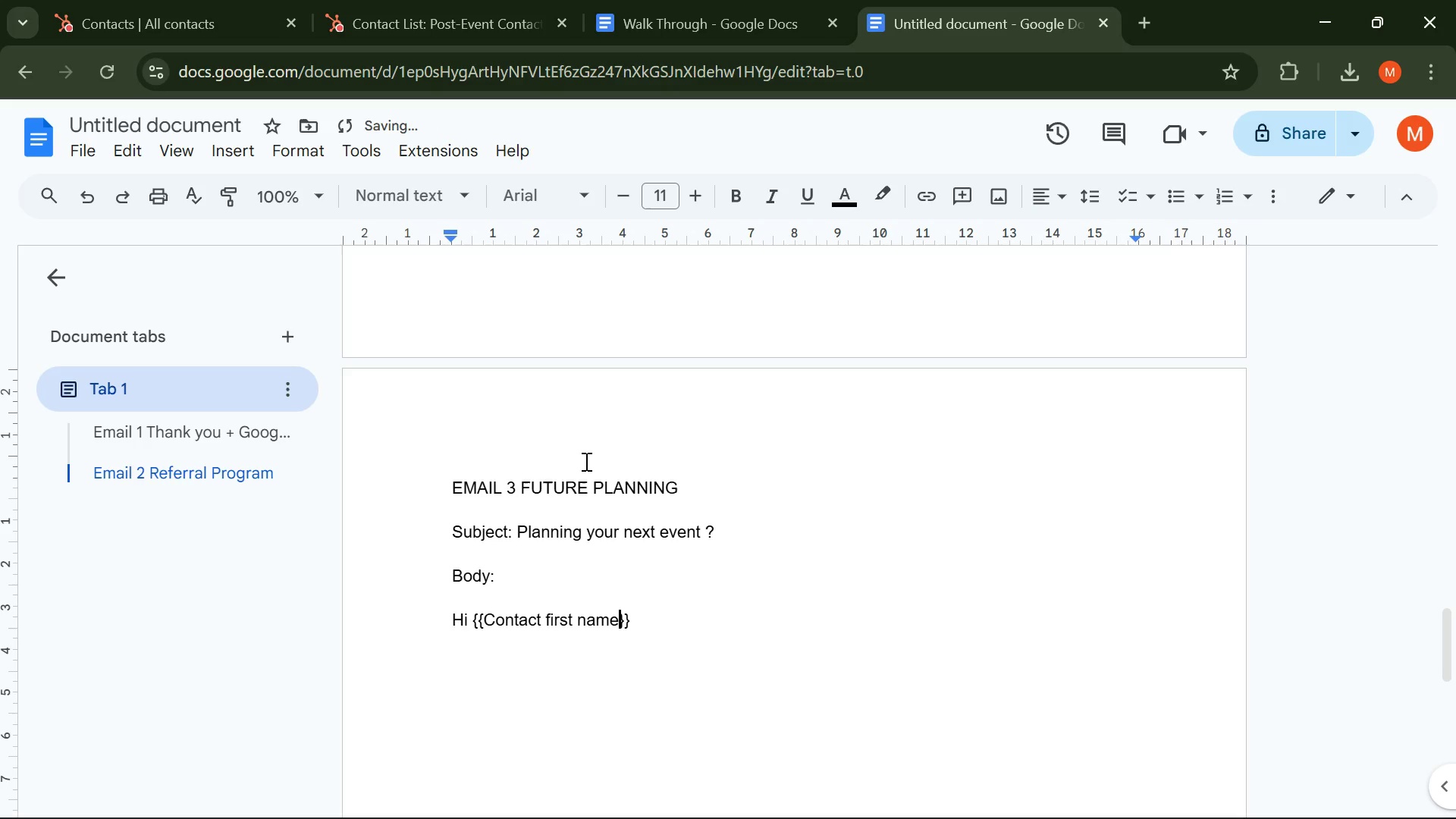 
key(ArrowRight)
 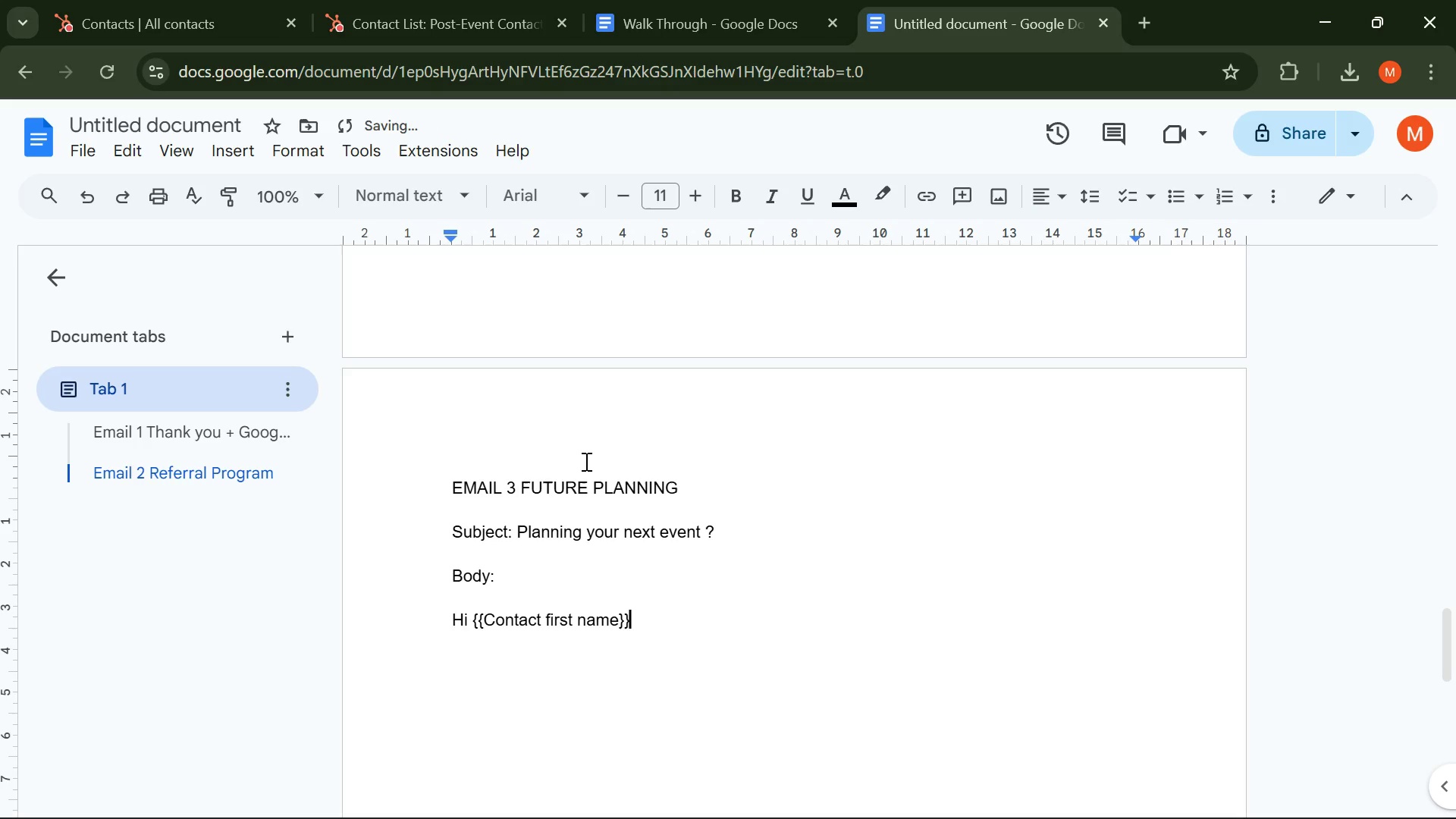 
key(ArrowRight)
 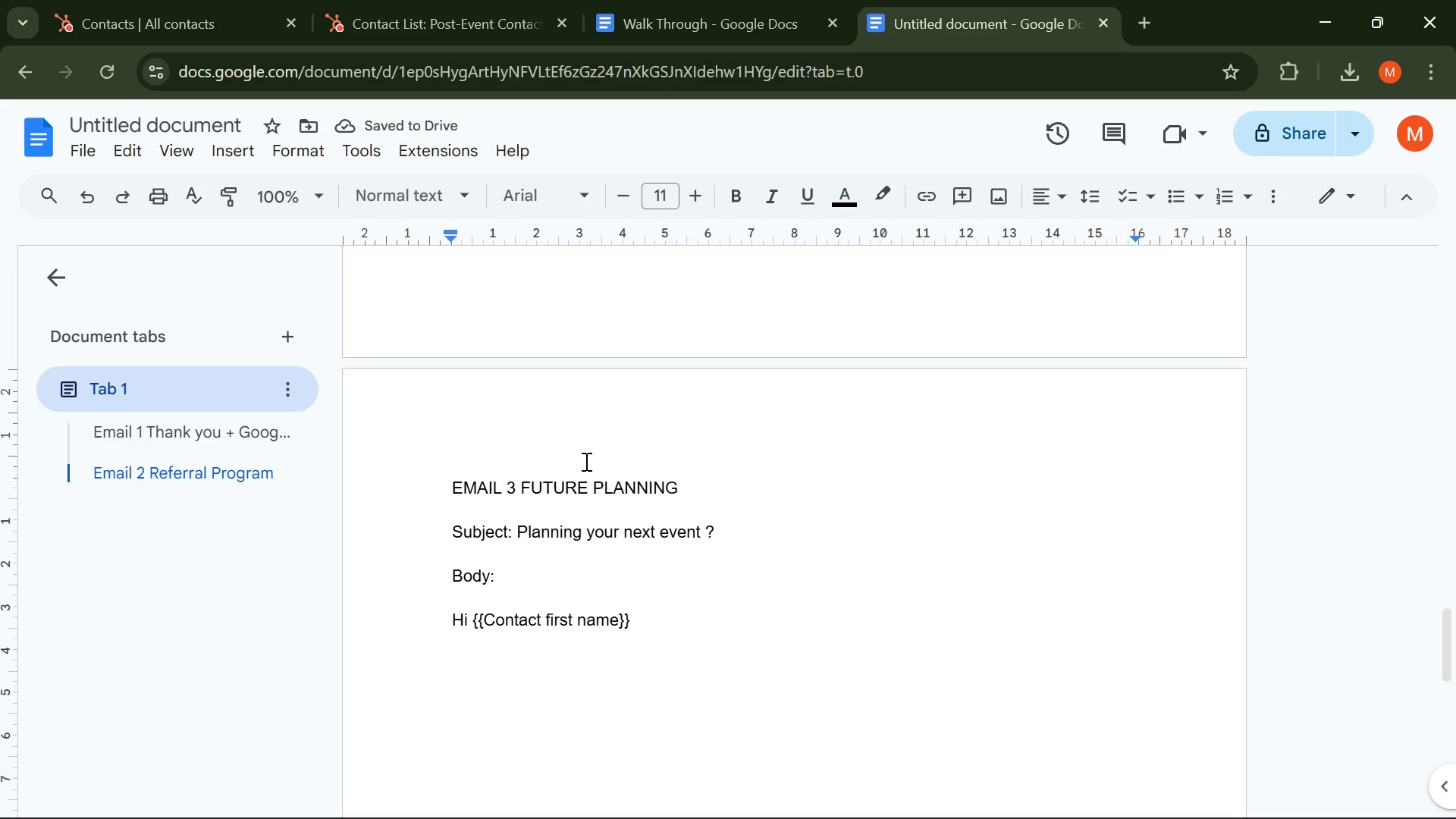 
key(Enter)
 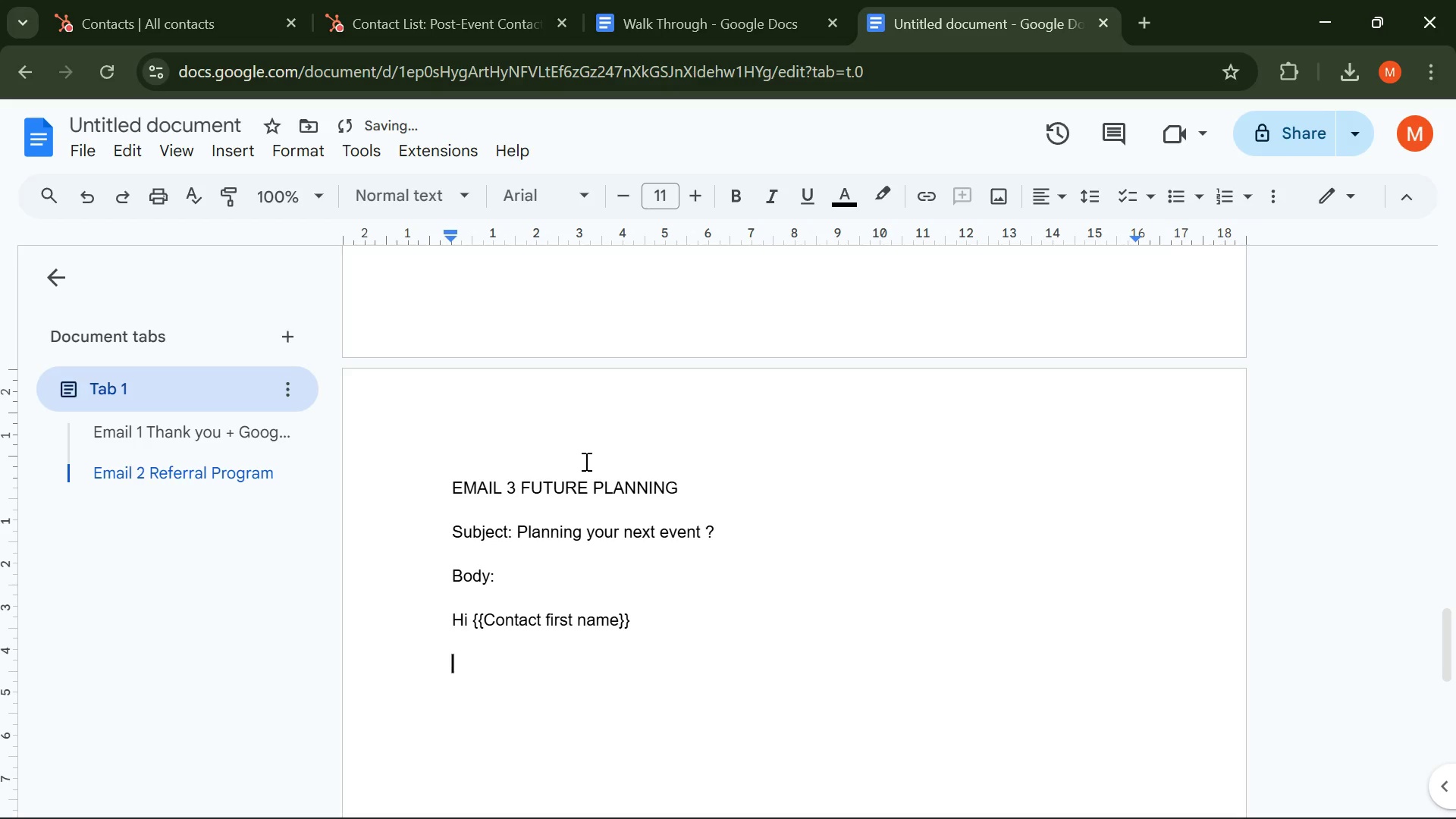 
key(Enter)
 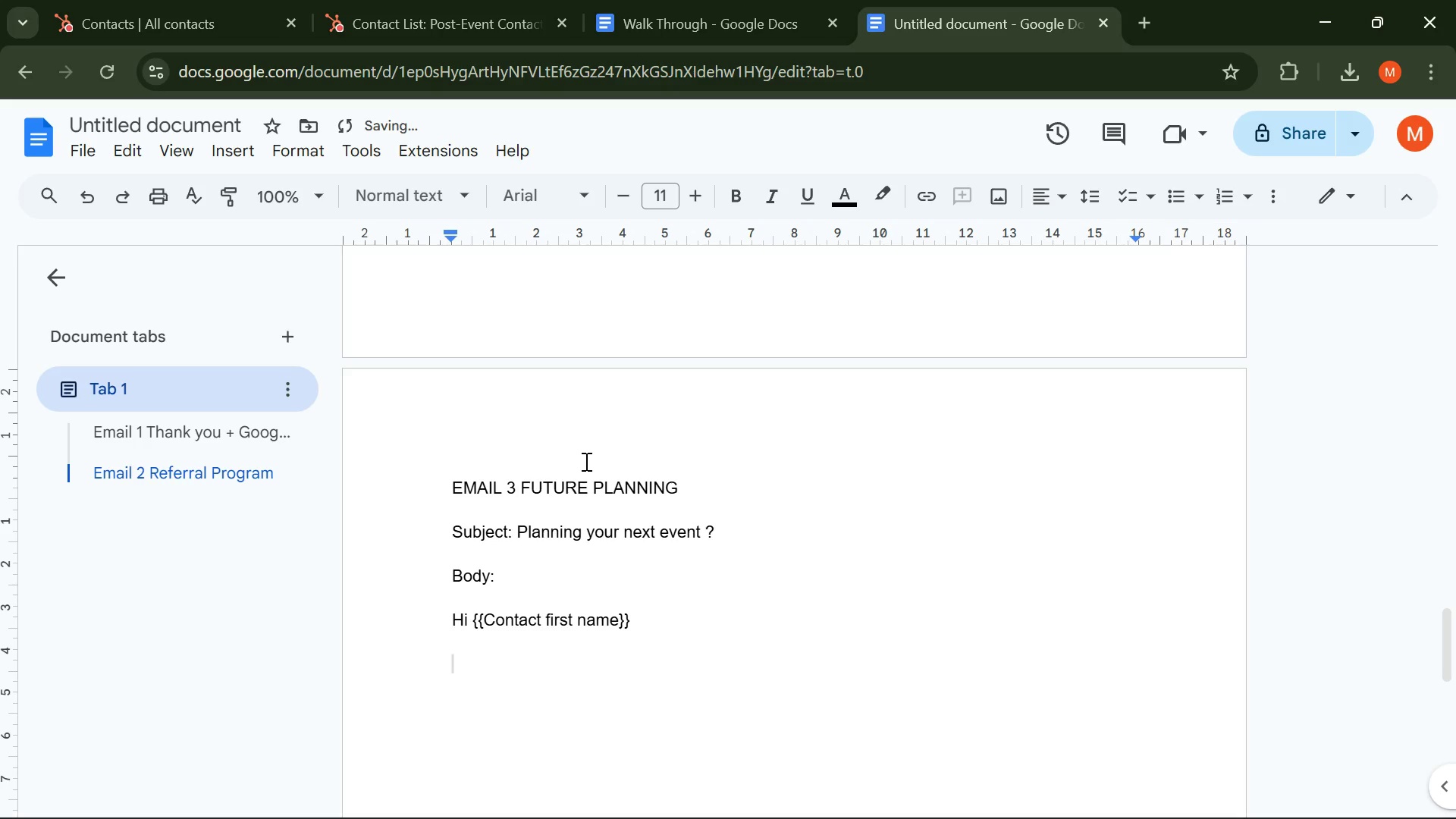 
type(By now )
key(Backspace)
type(, things have likely settled after your {{}})
 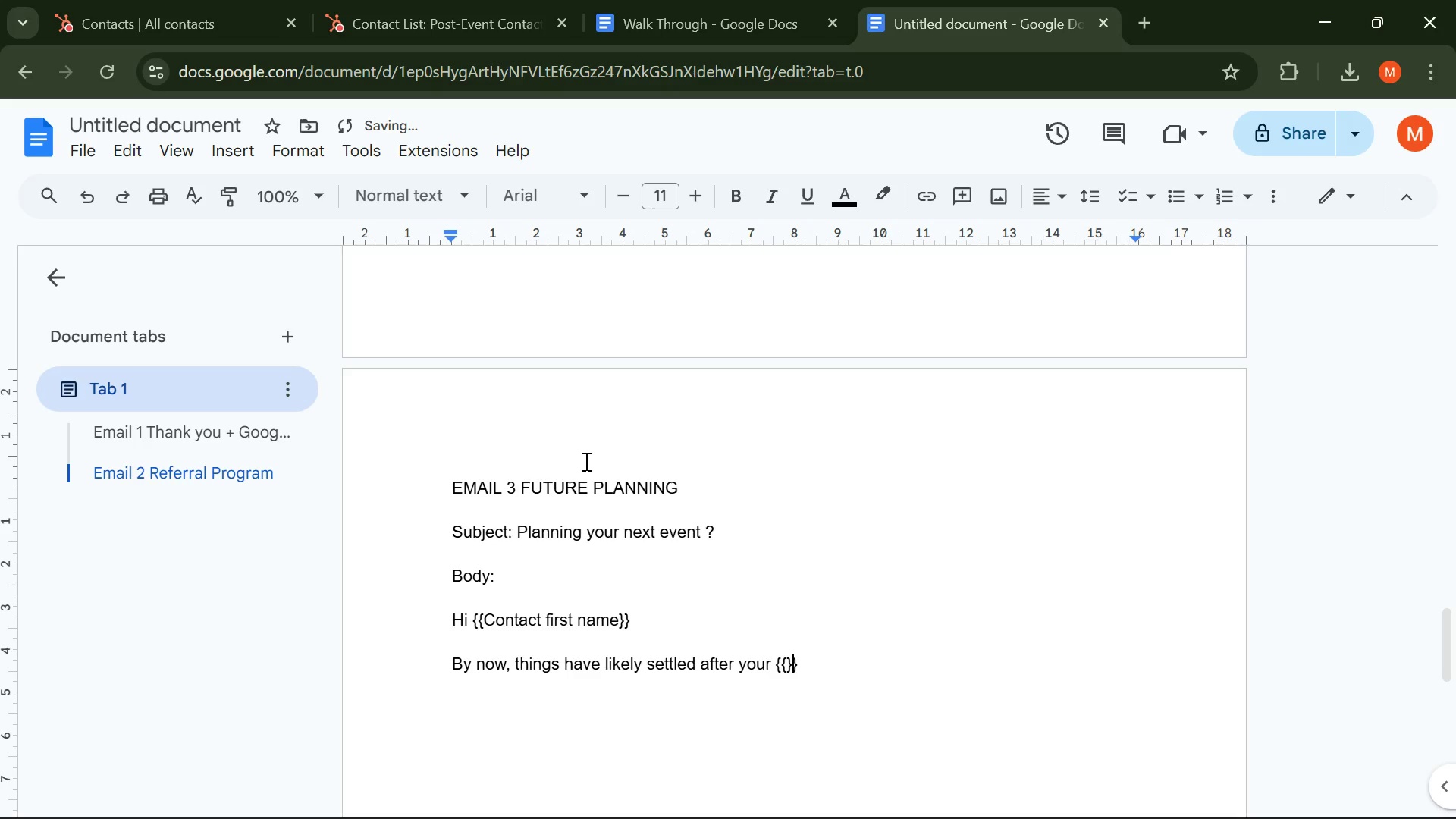 
 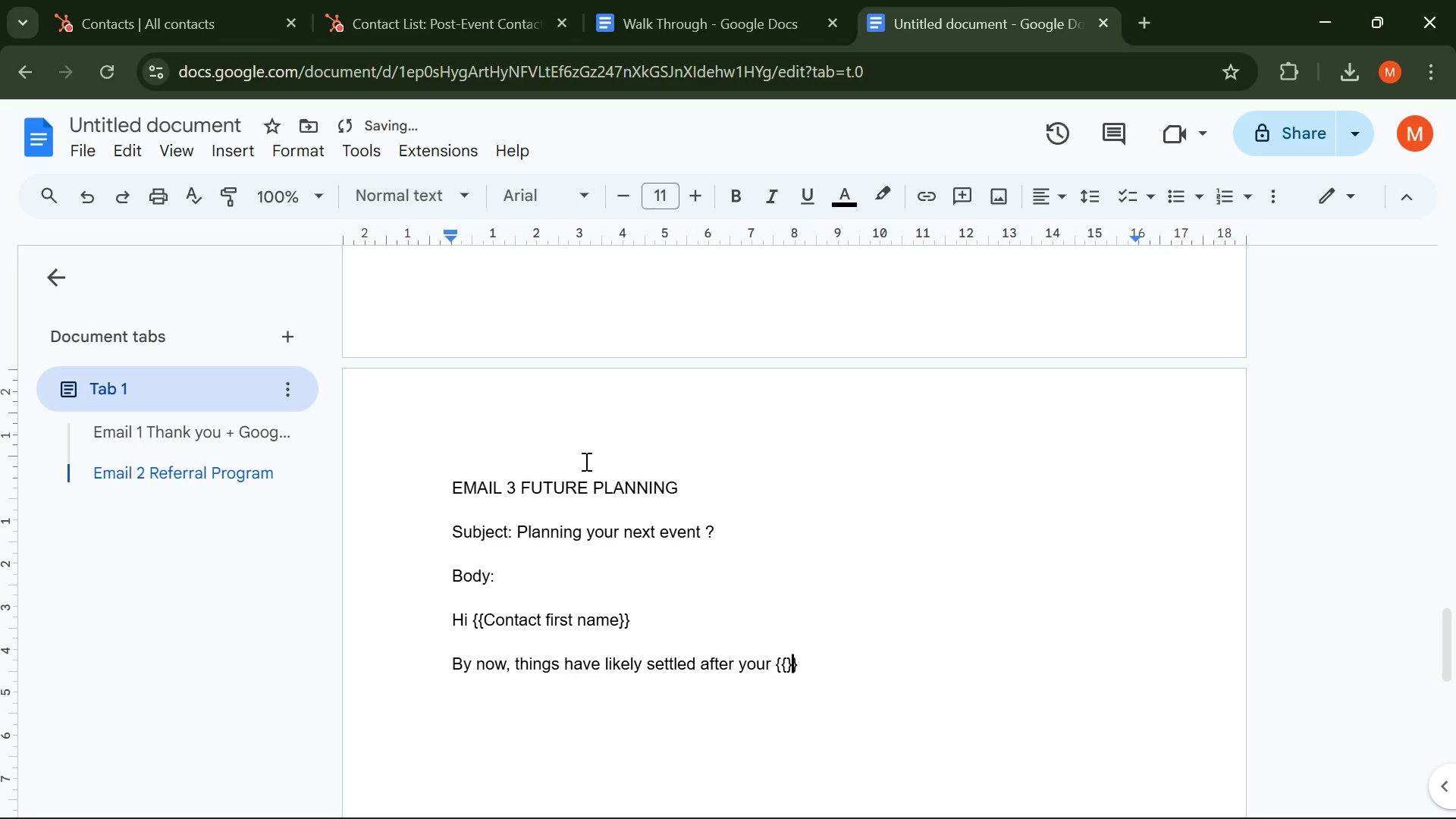 
key(ArrowLeft)
 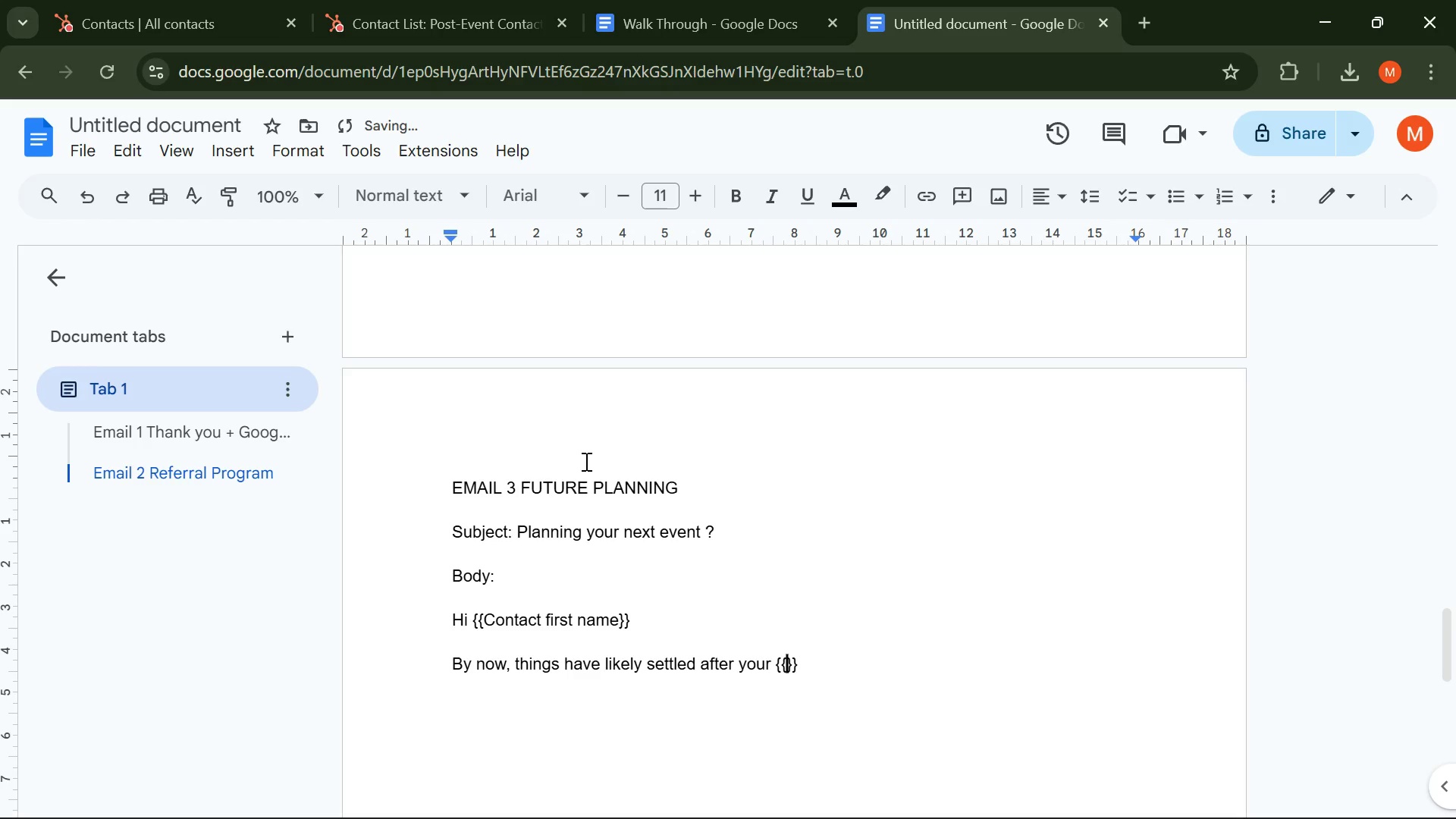 
key(ArrowLeft)
 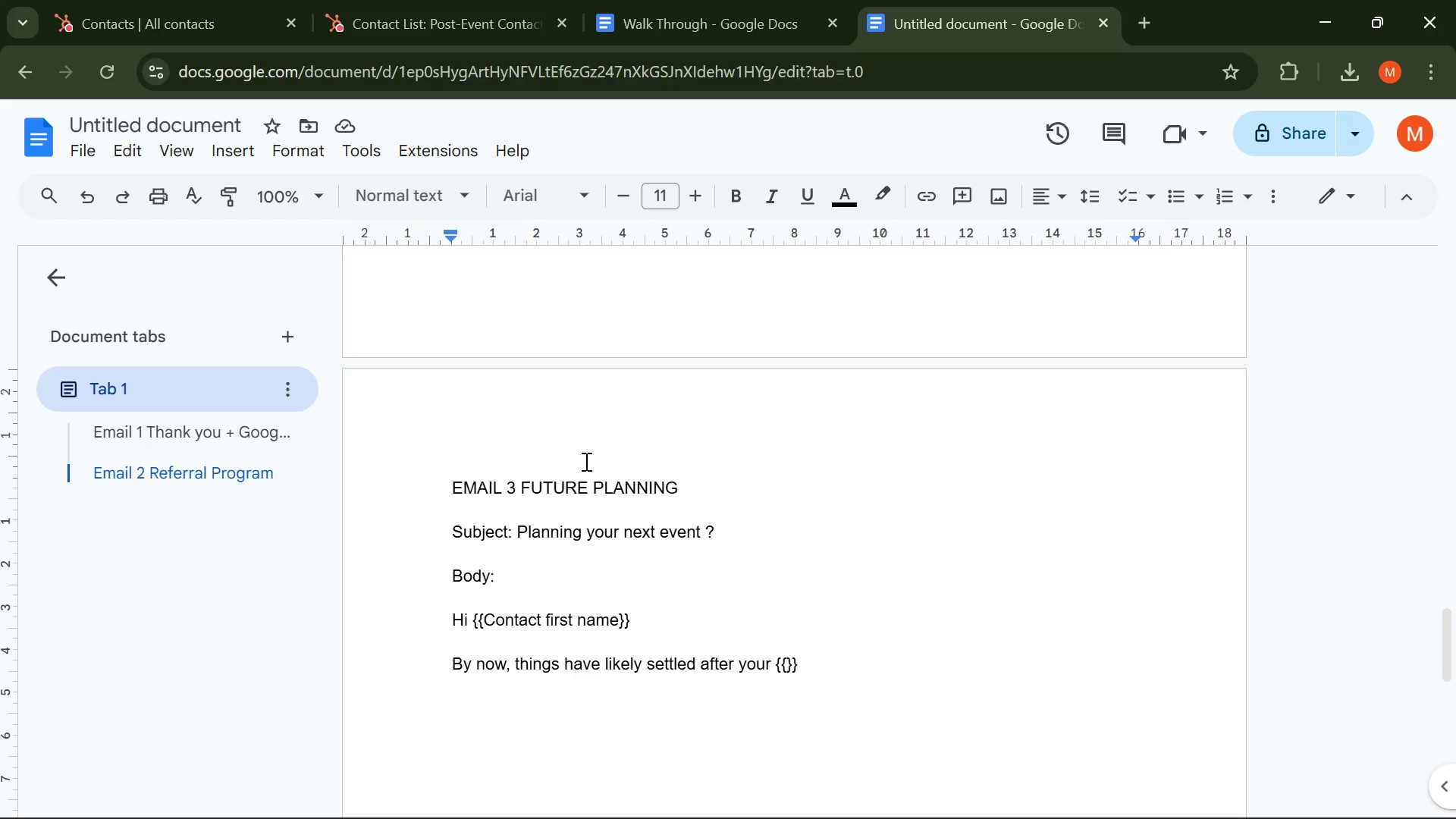 
wait(84.22)
 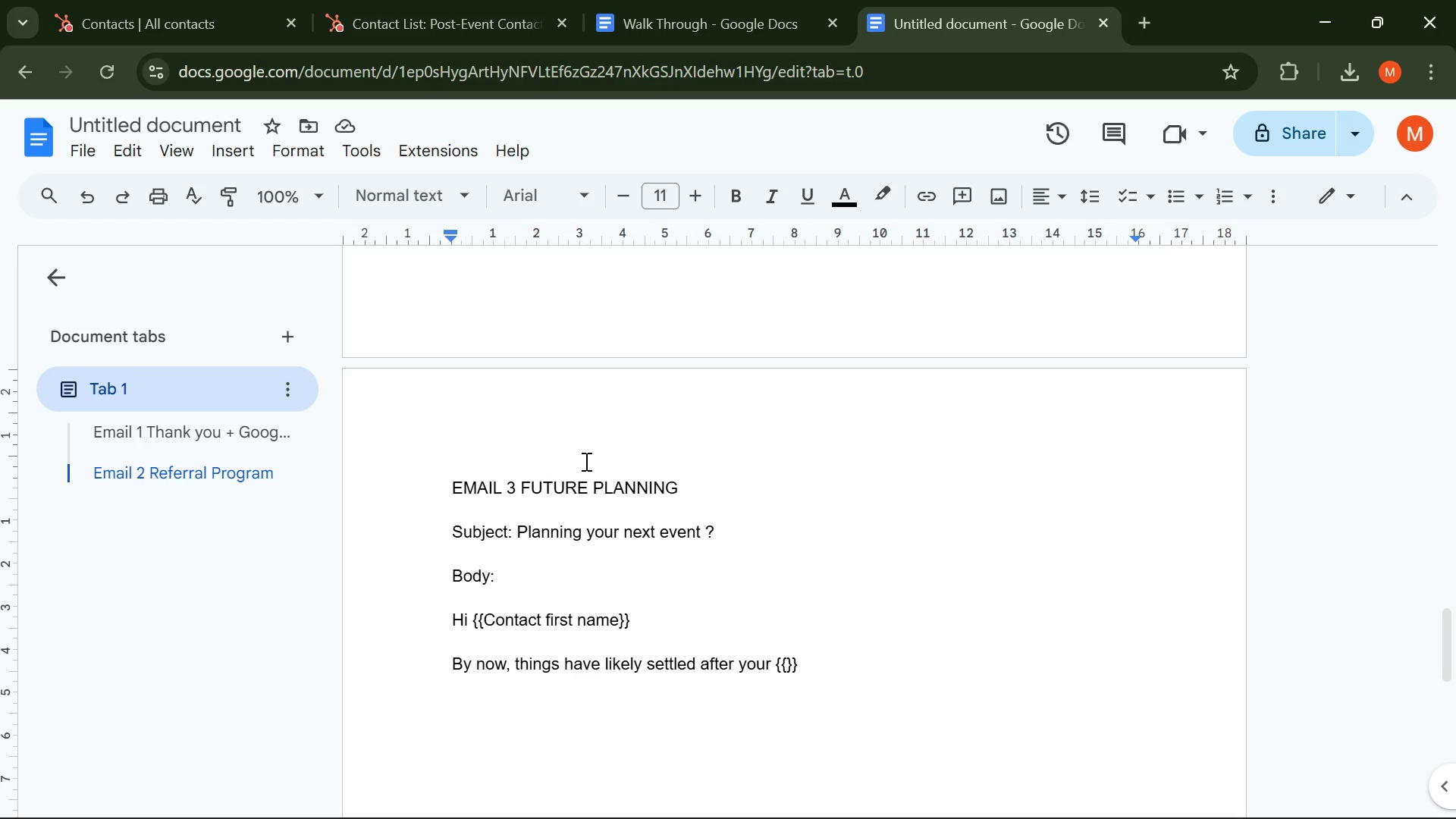 
left_click_drag(start_coordinate=[676, 487], to_coordinate=[456, 491])
 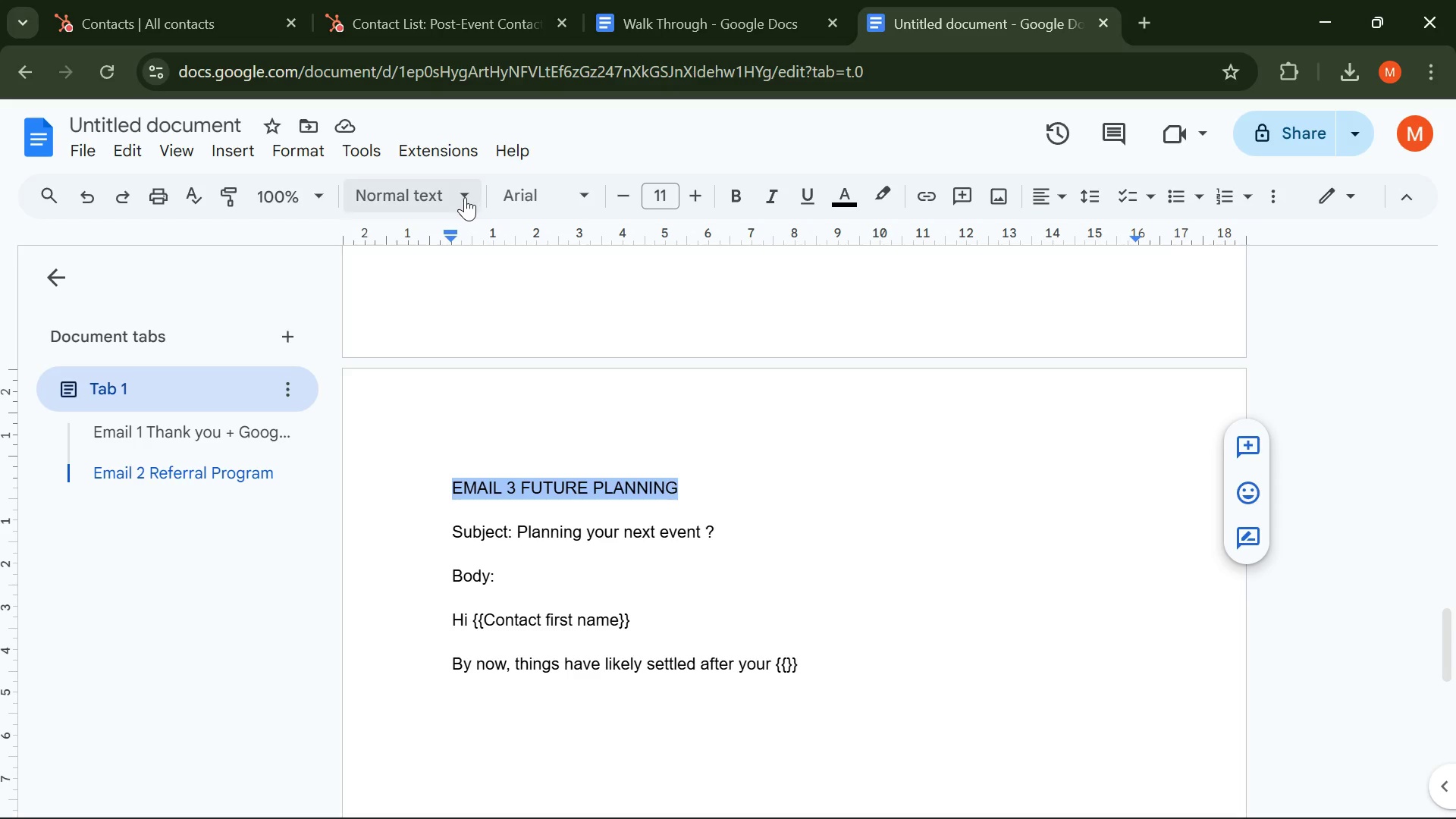 
left_click([465, 197])
 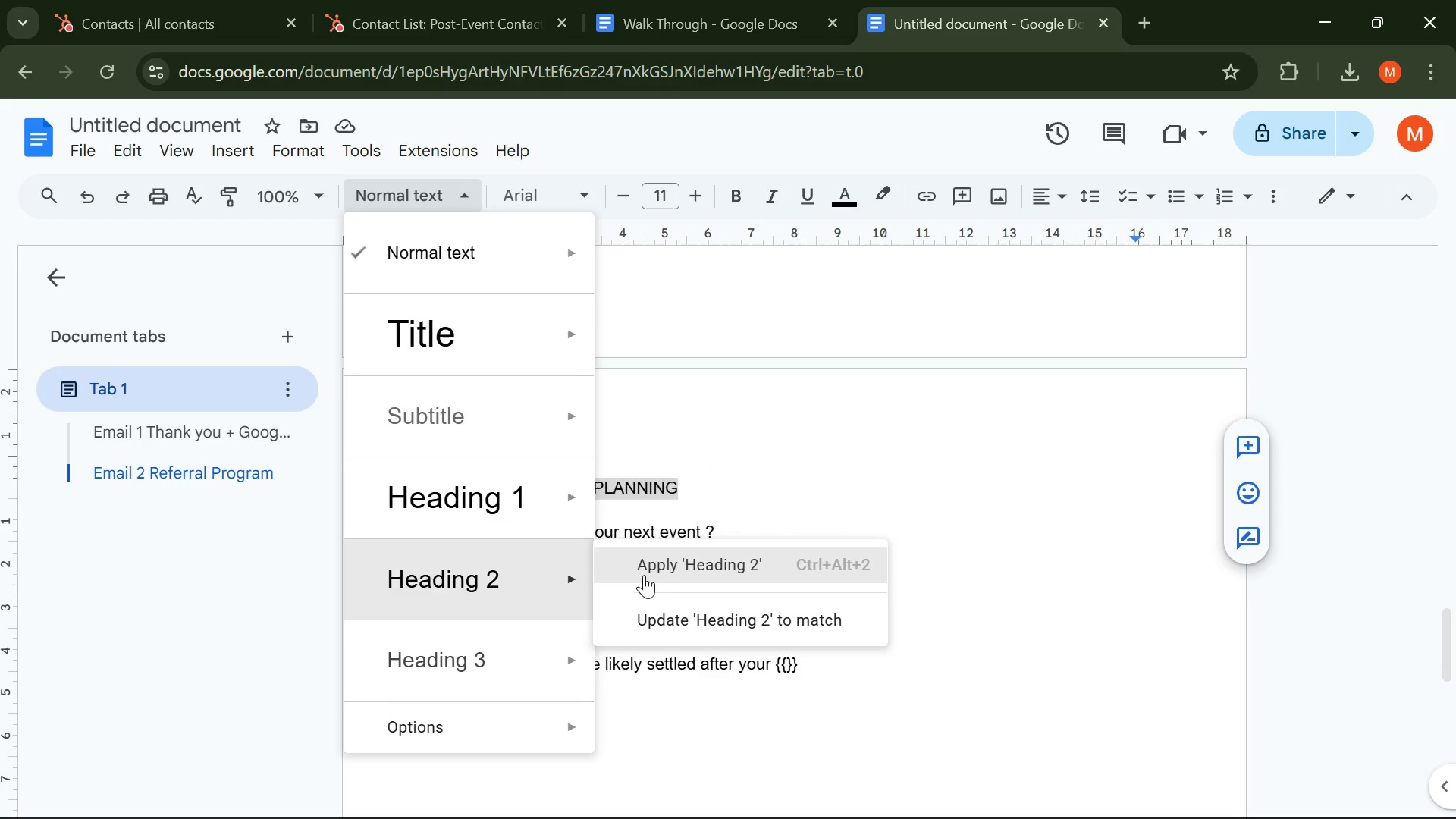 
left_click([668, 576])
 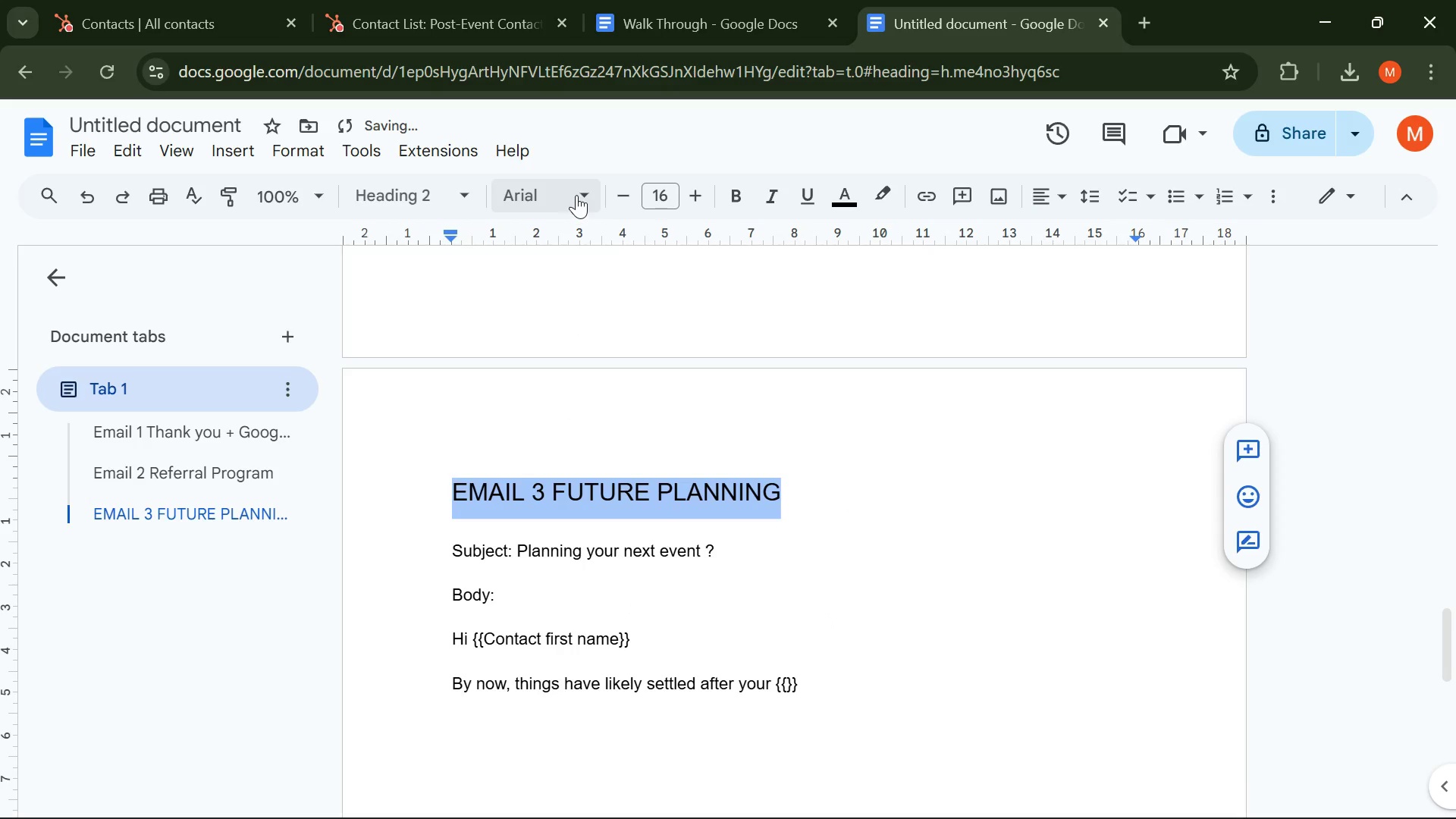 
left_click([576, 195])
 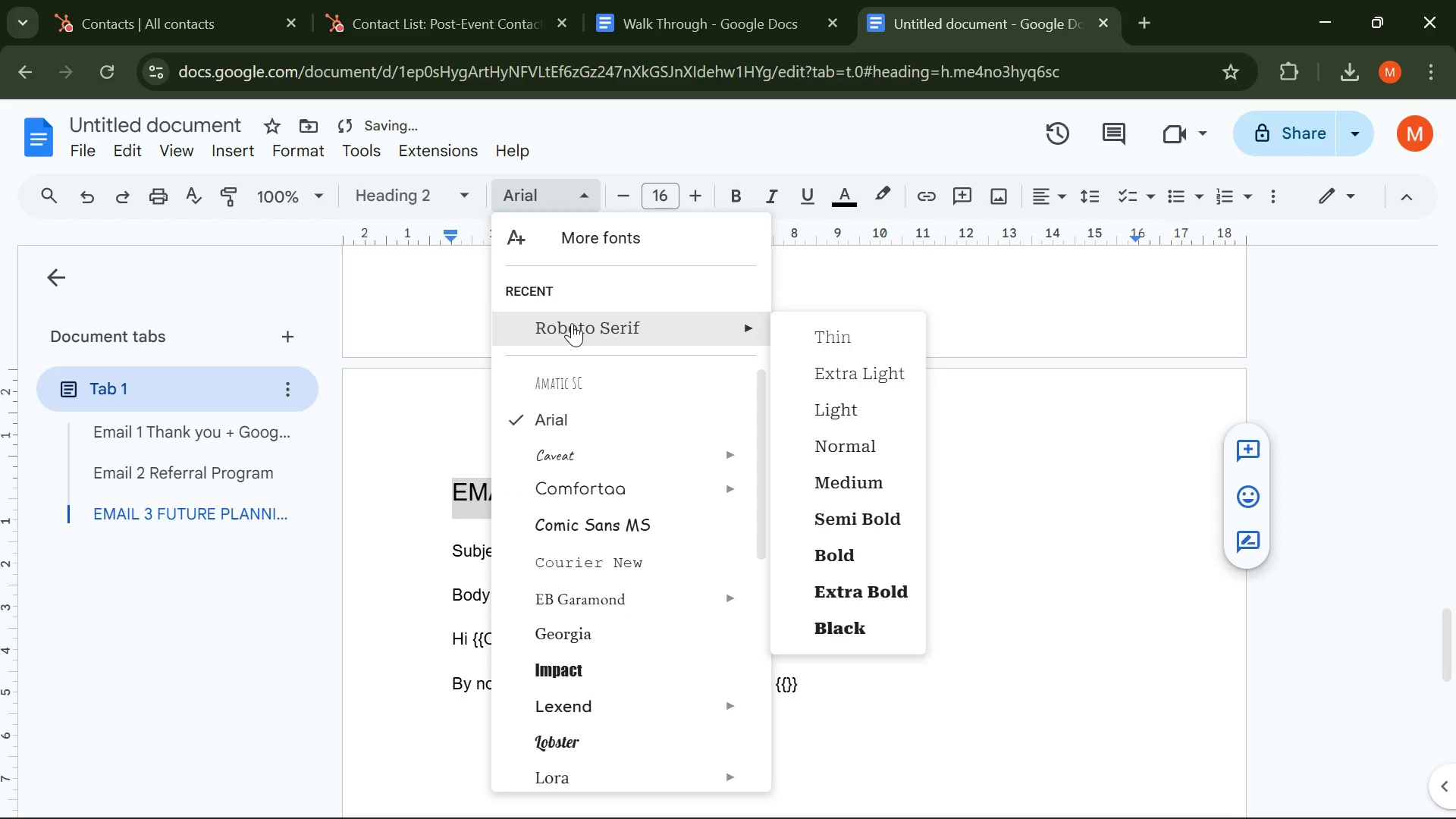 
left_click([572, 332])
 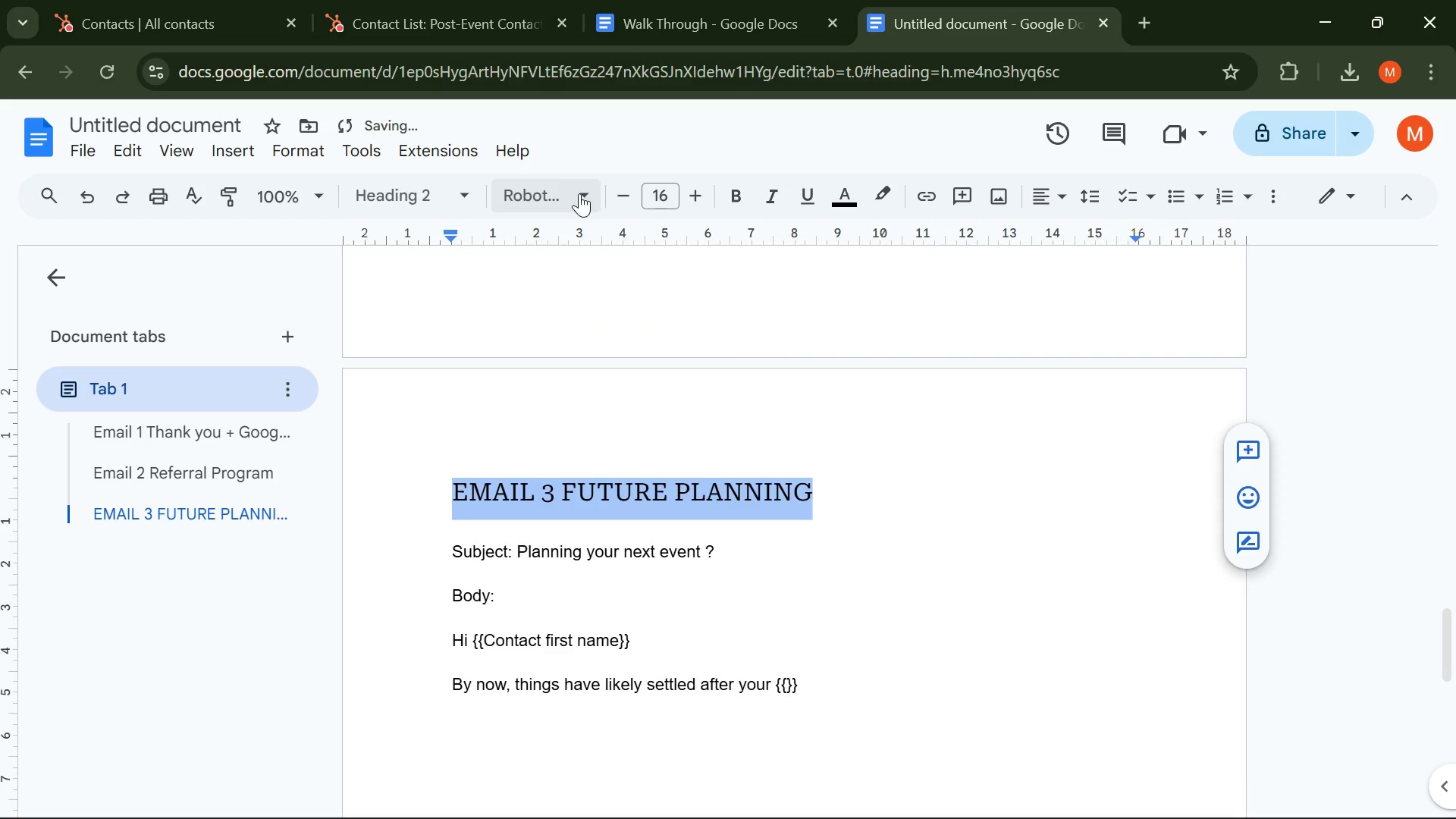 
left_click([579, 193])
 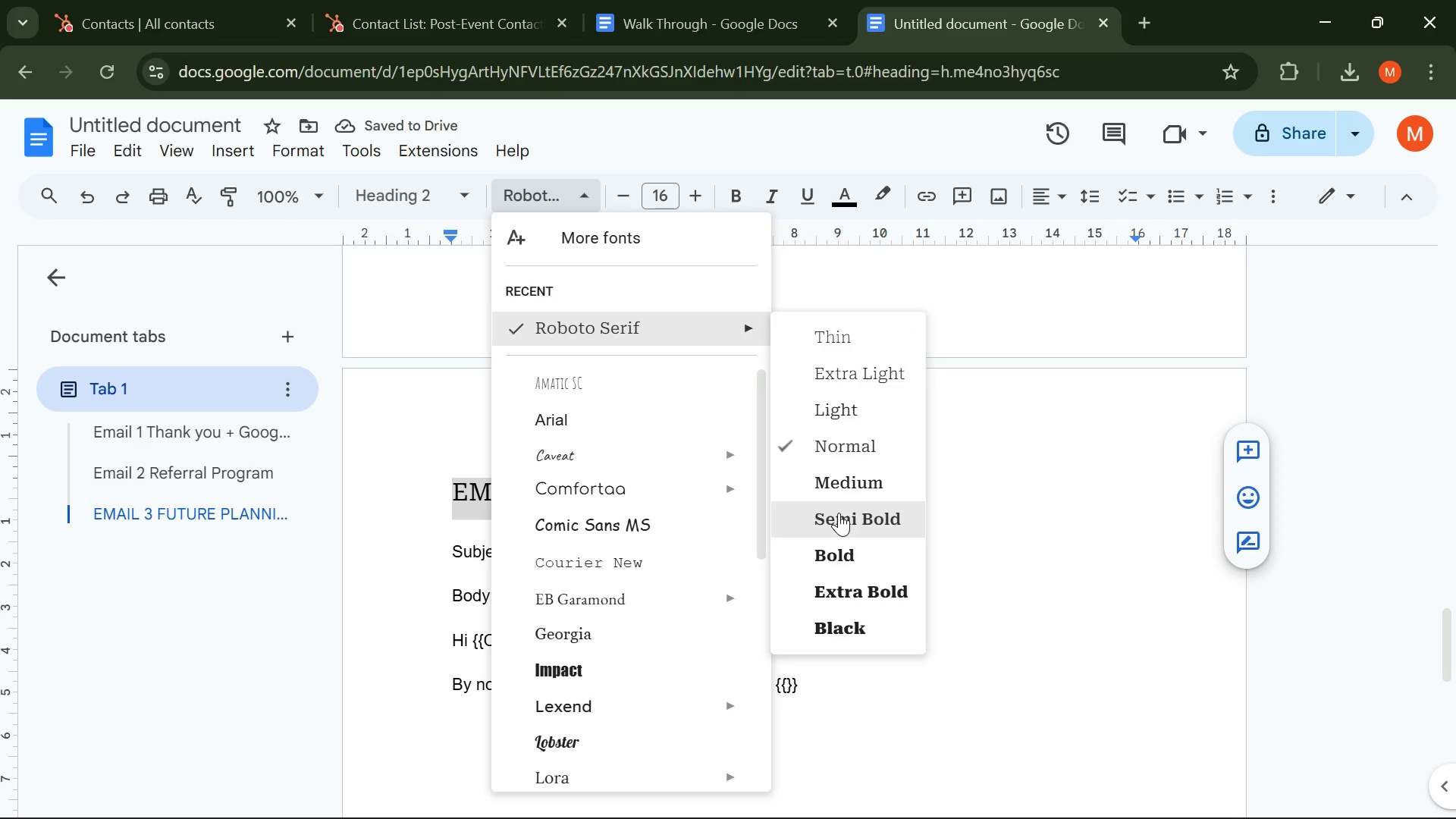 
left_click([838, 525])
 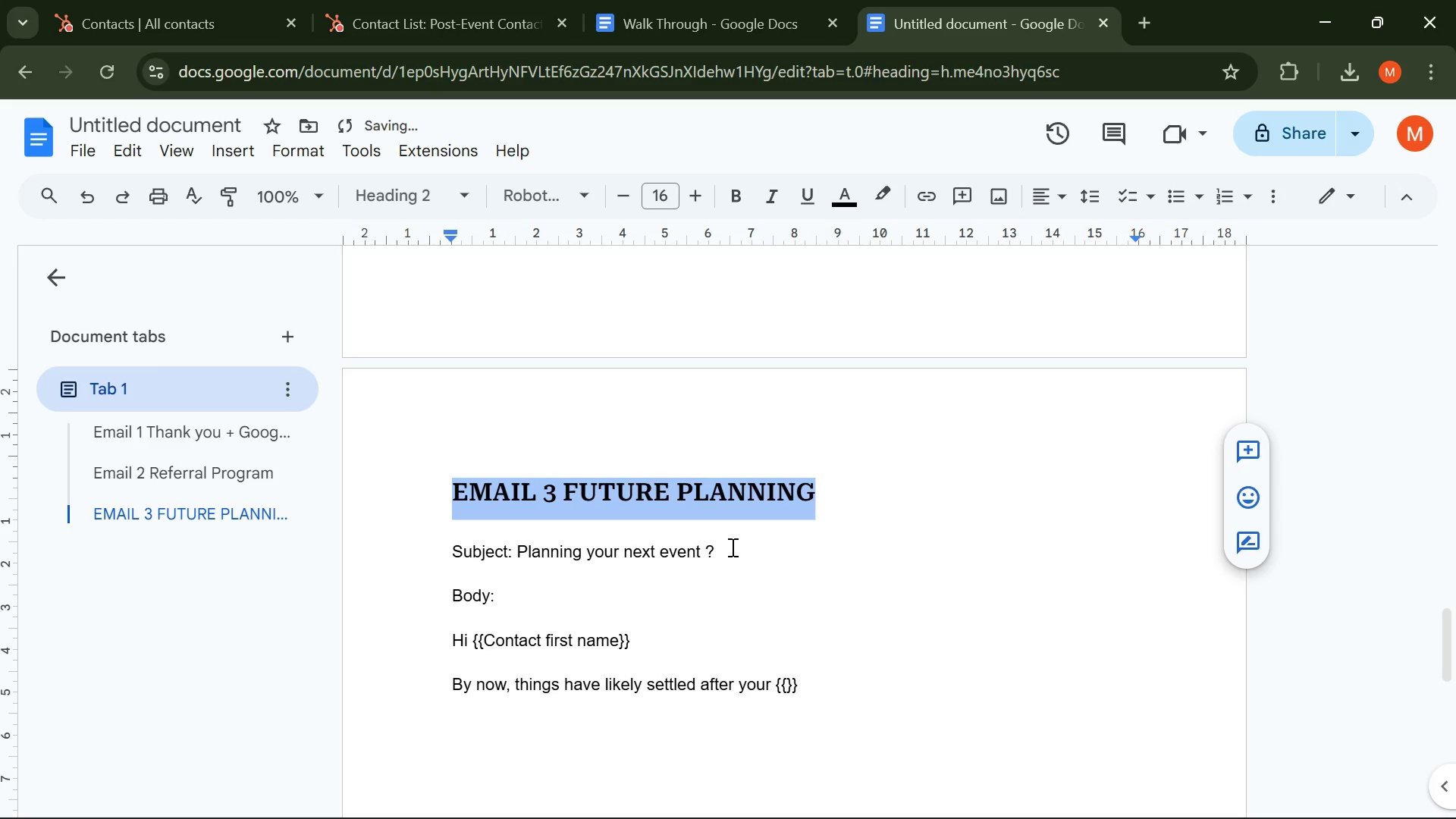 
scroll: coordinate [718, 548], scroll_direction: down, amount: 3.0
 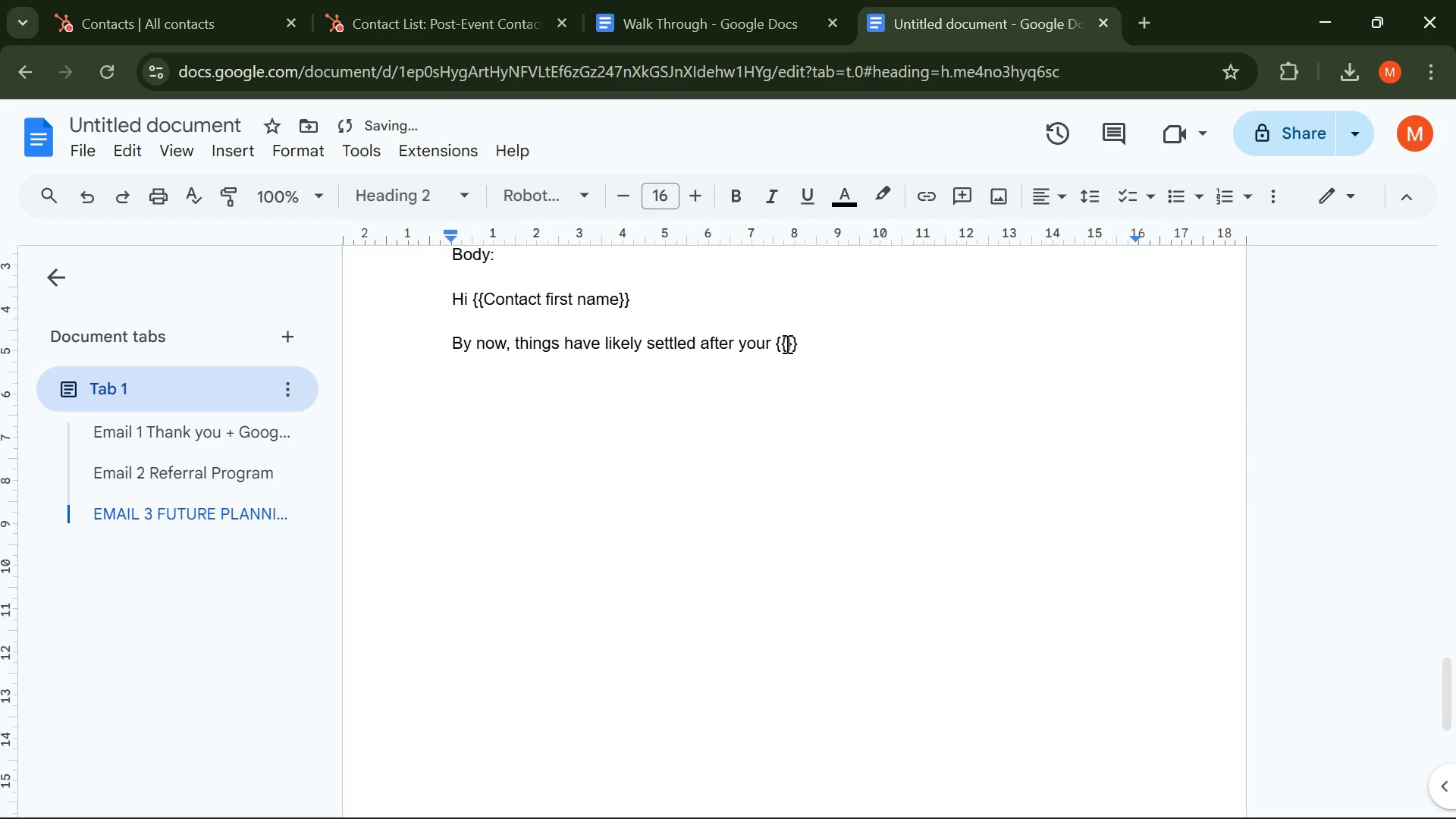 
left_click([786, 344])
 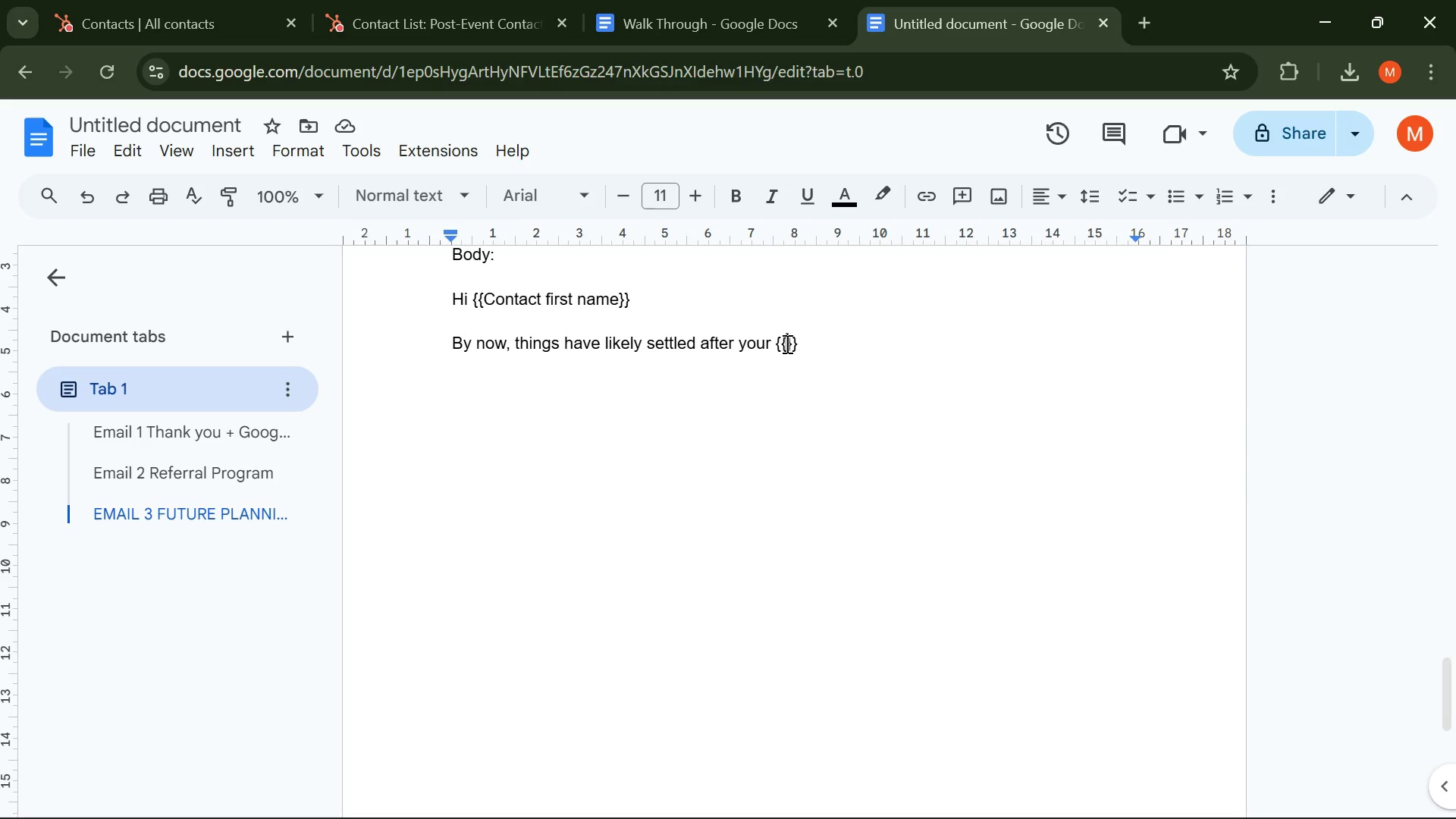 
wait(9.2)
 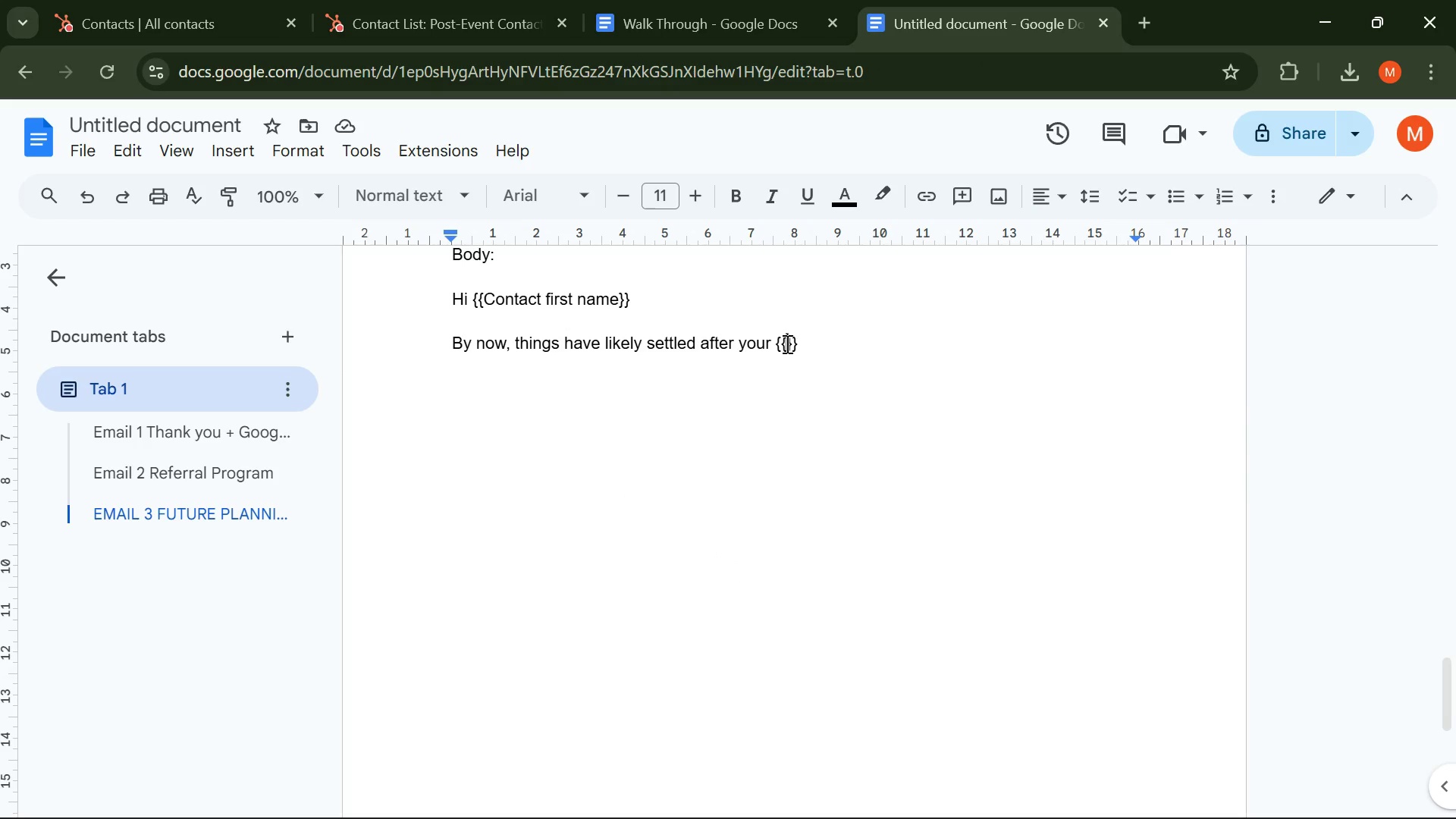 
type(contact event type )
key(Backspace)
 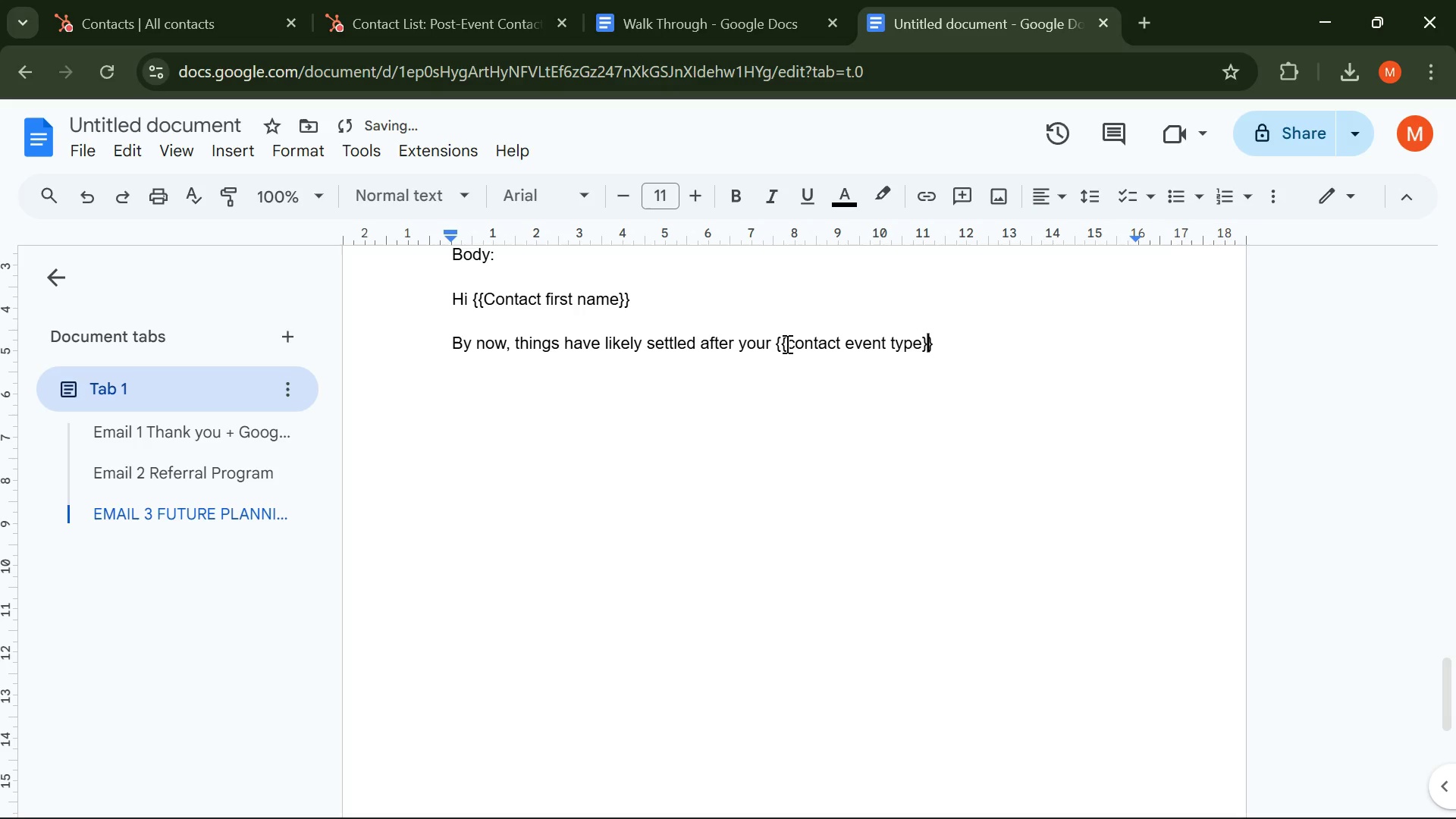 
key(ArrowRight)
 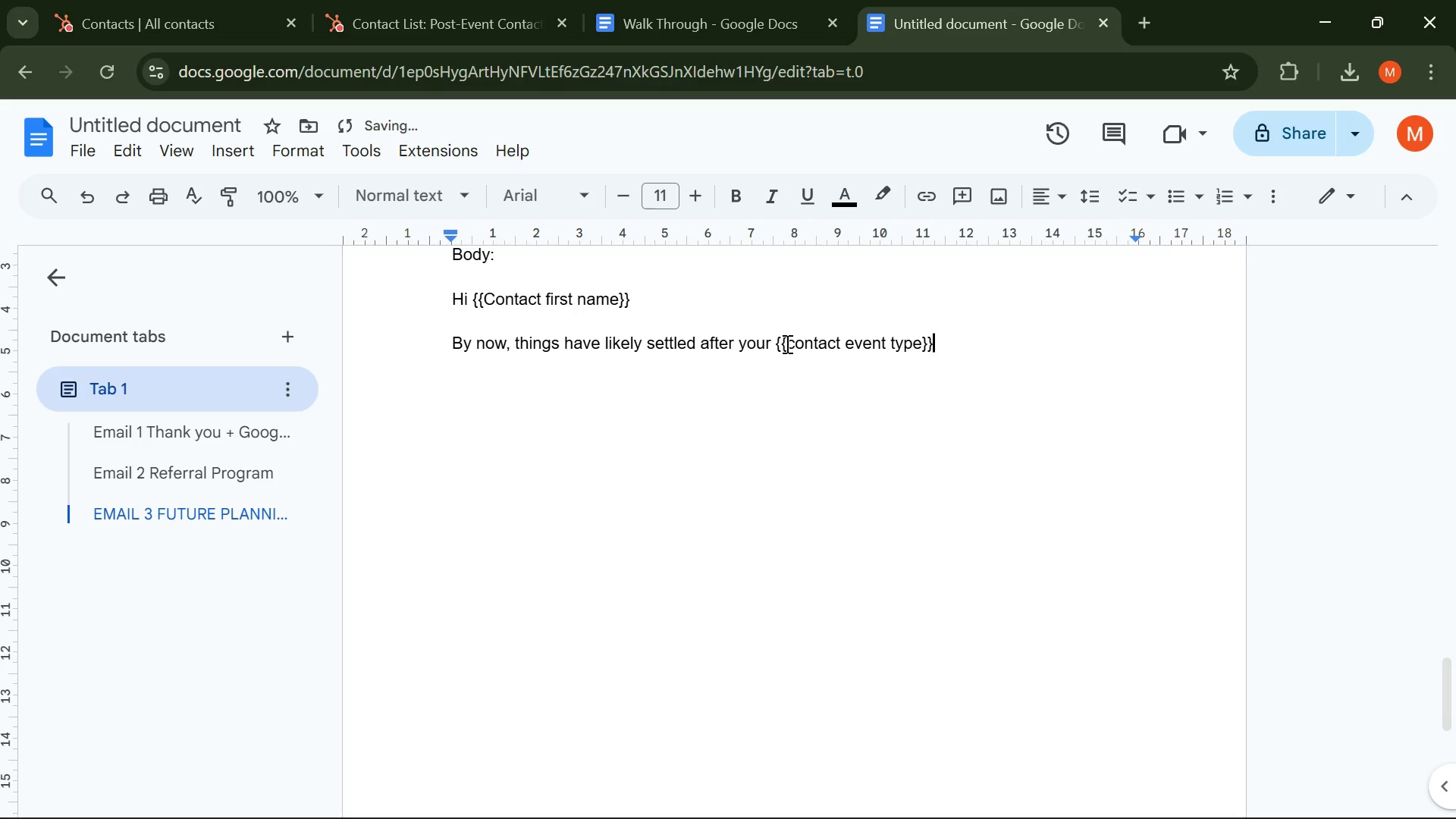 
key(ArrowRight)
 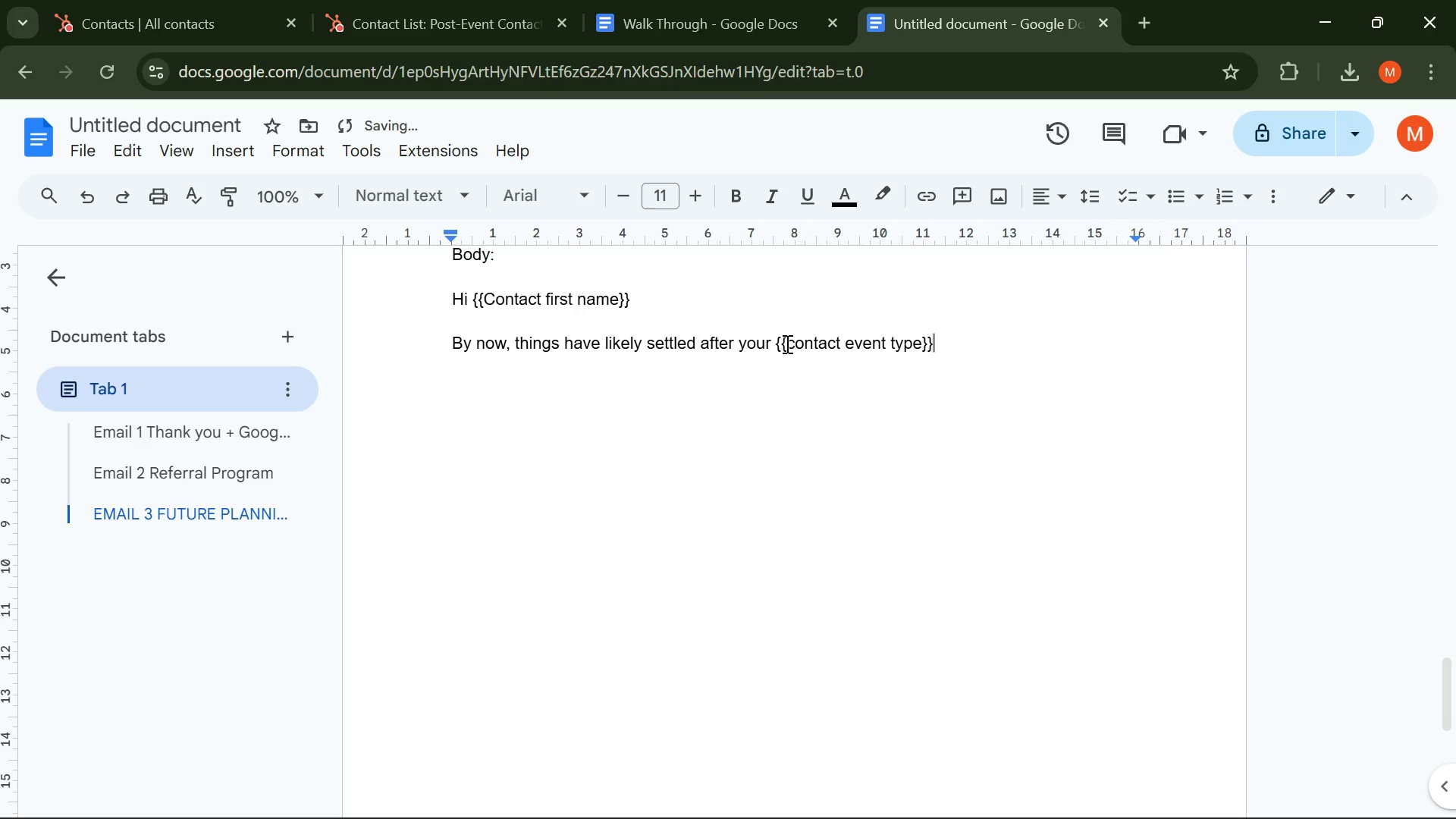 
type( wt)
key(Backspace)
type(ith {{}})
 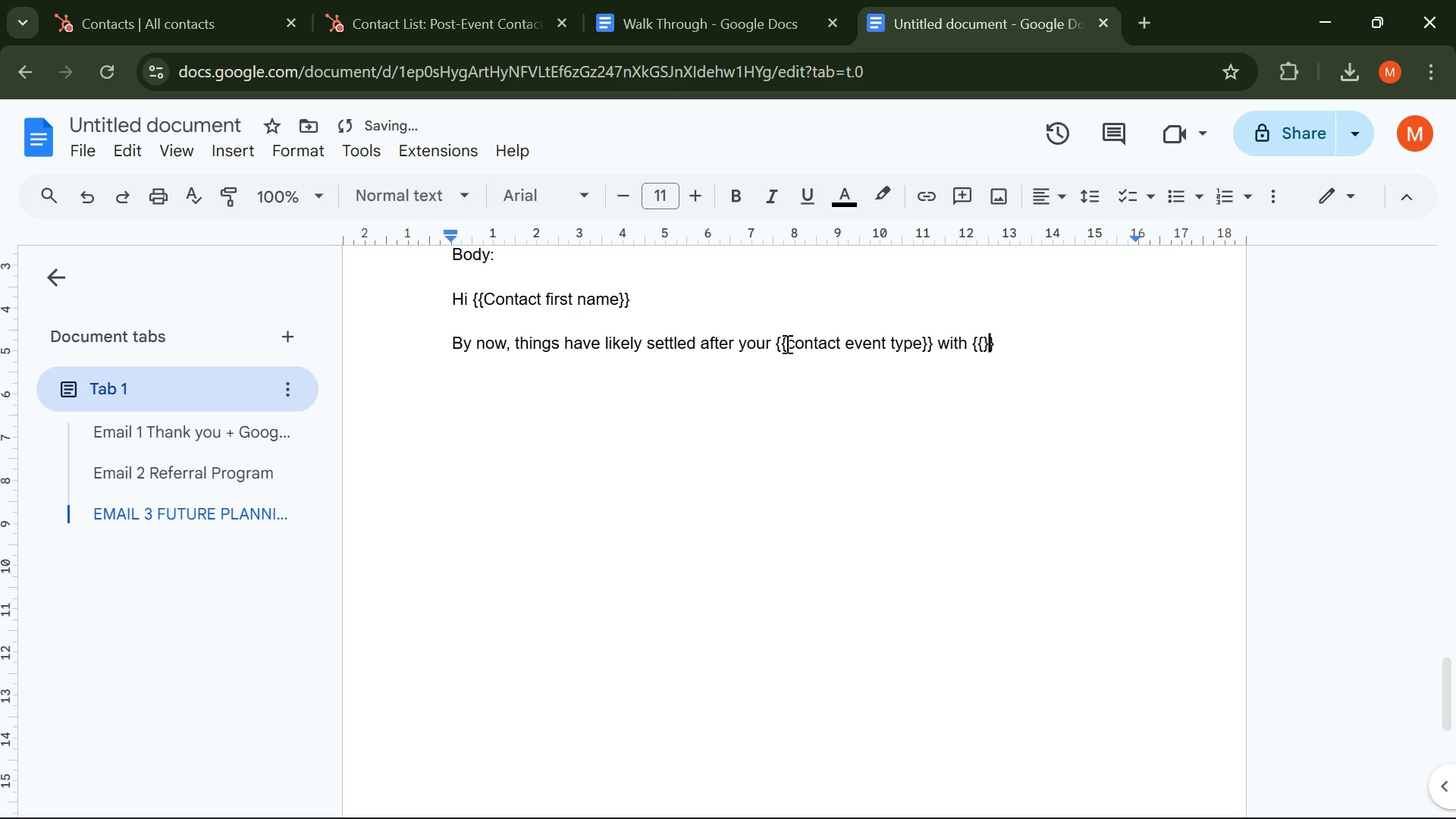 
 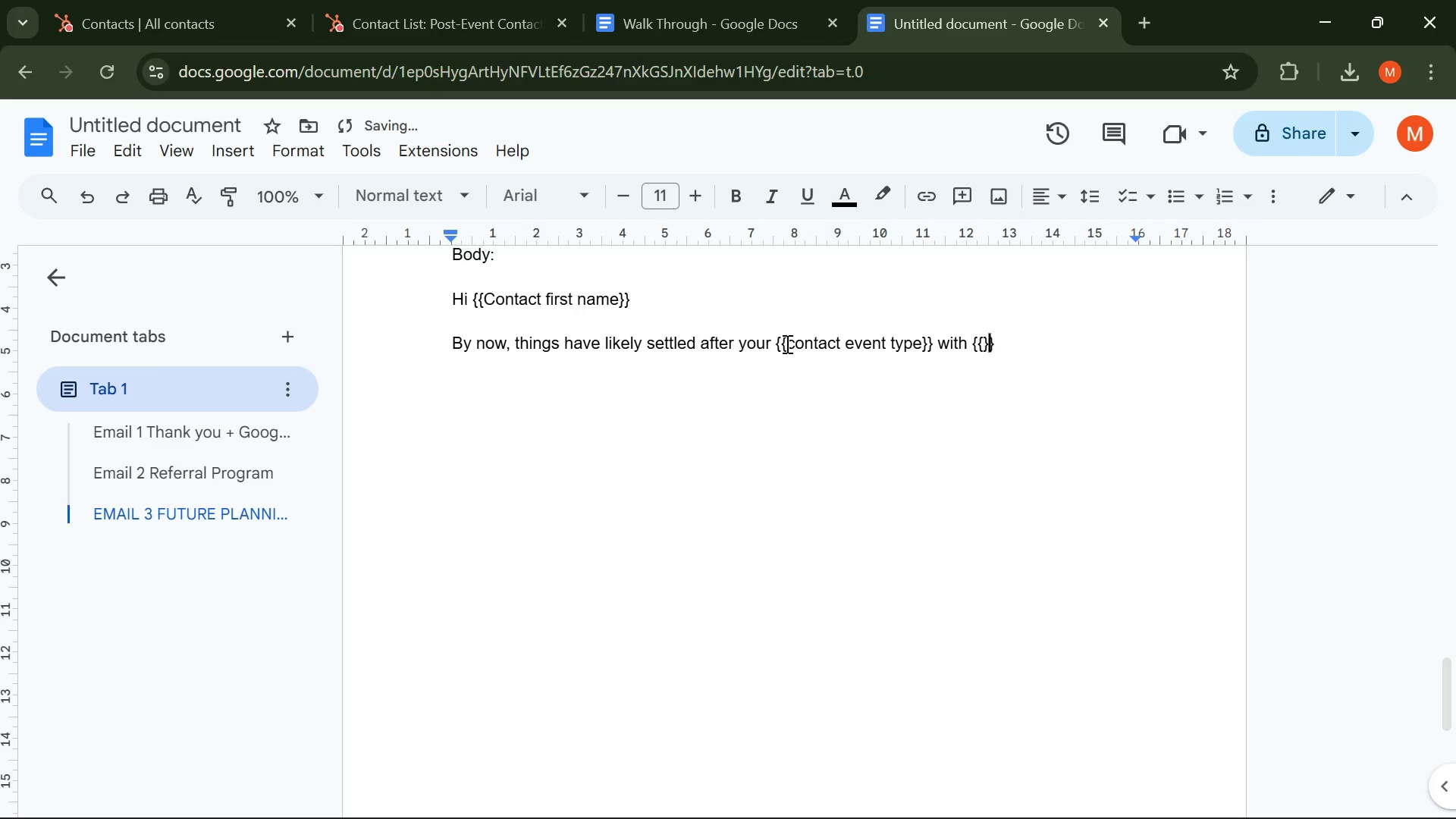 
key(ArrowLeft)
 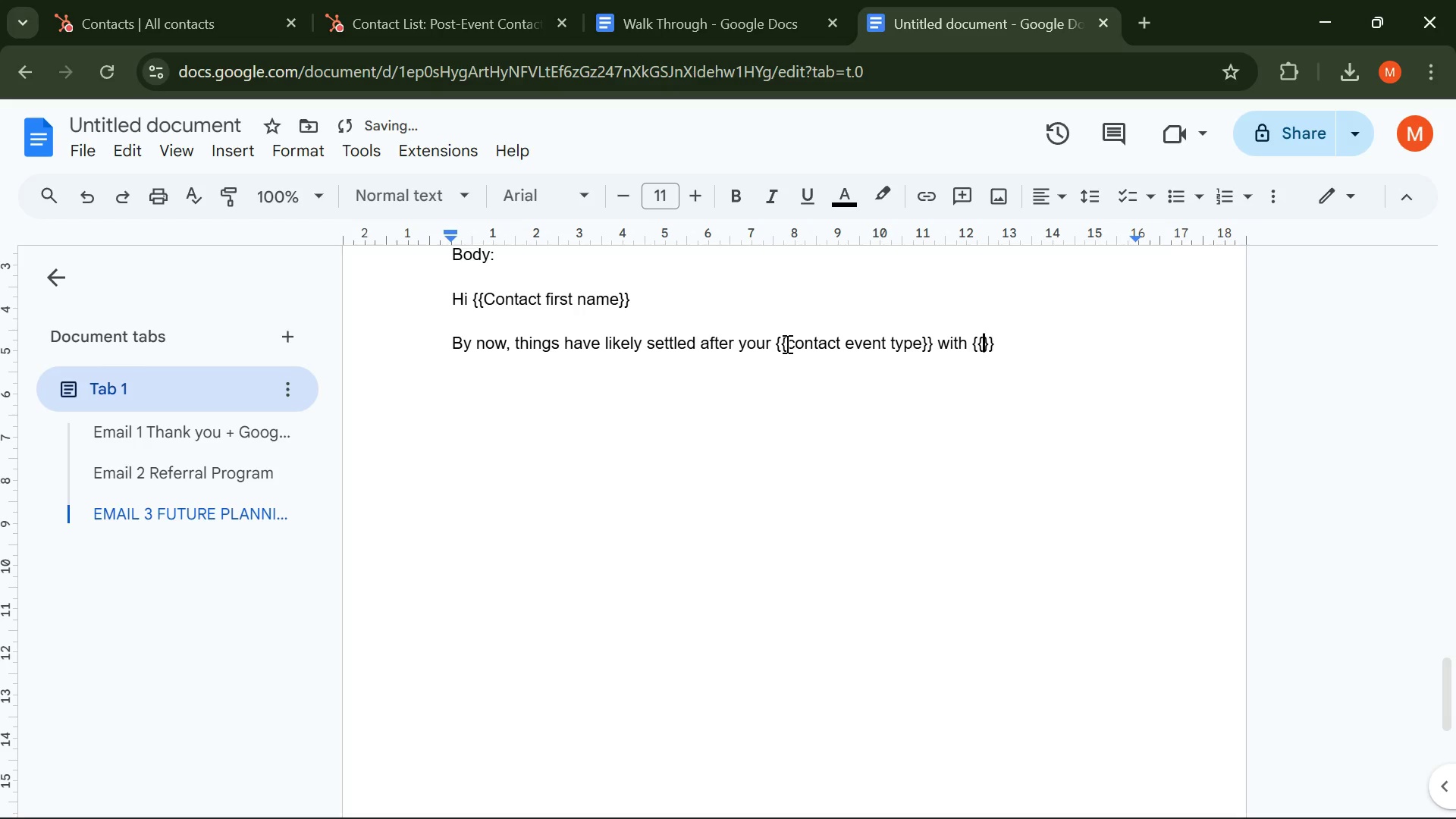 
key(ArrowLeft)
 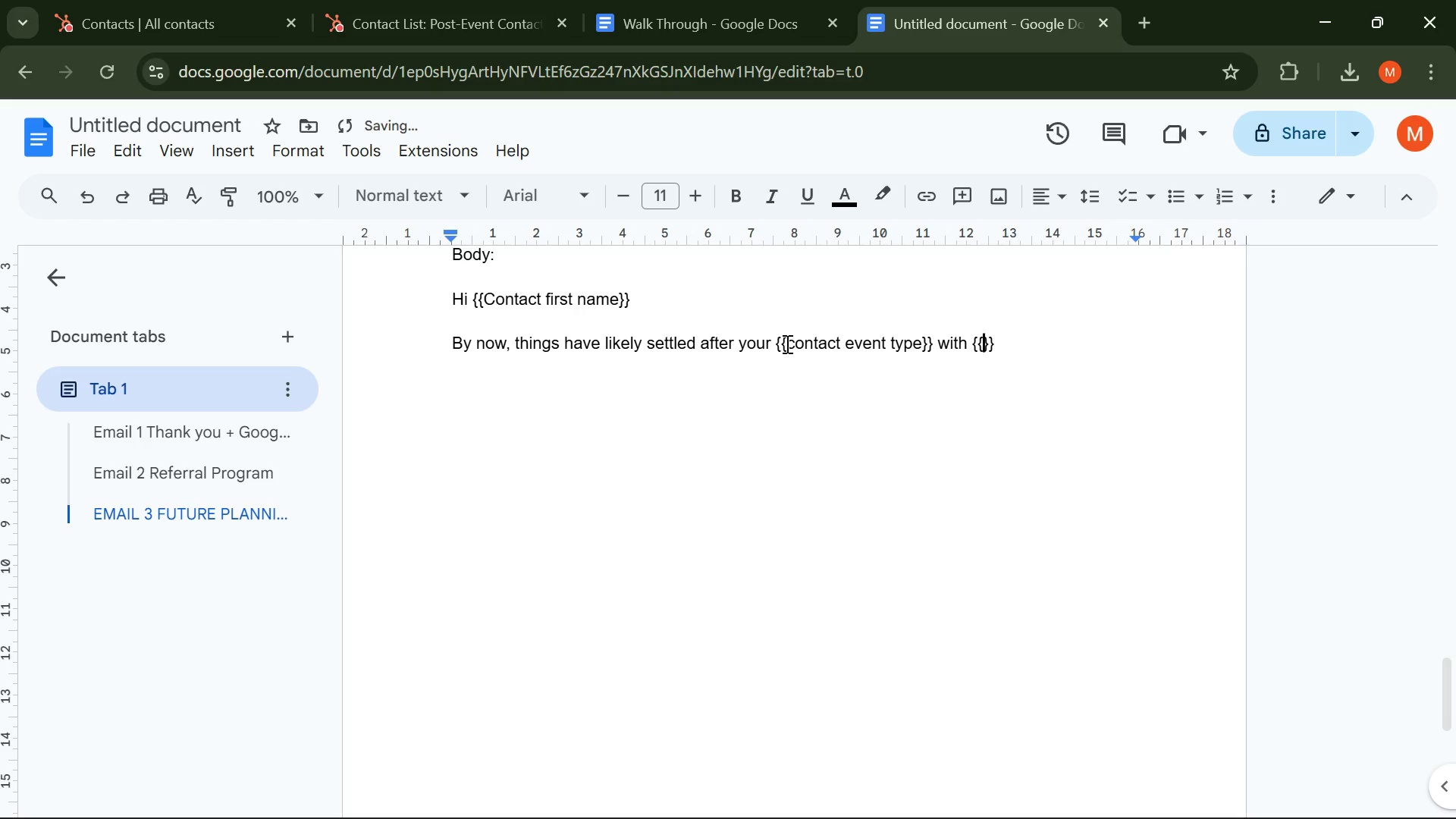 
type(company name)
 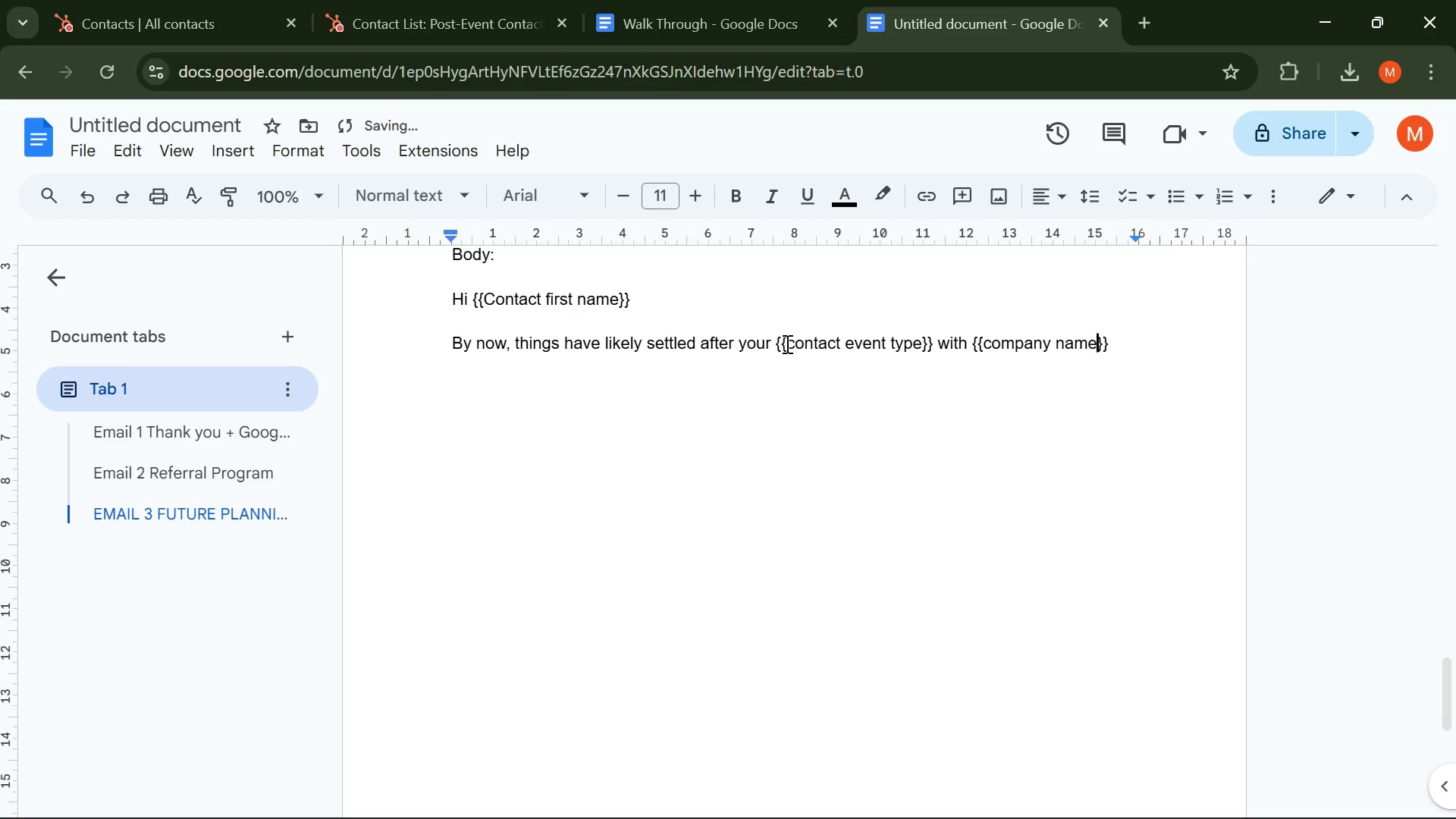 
key(ArrowRight)
 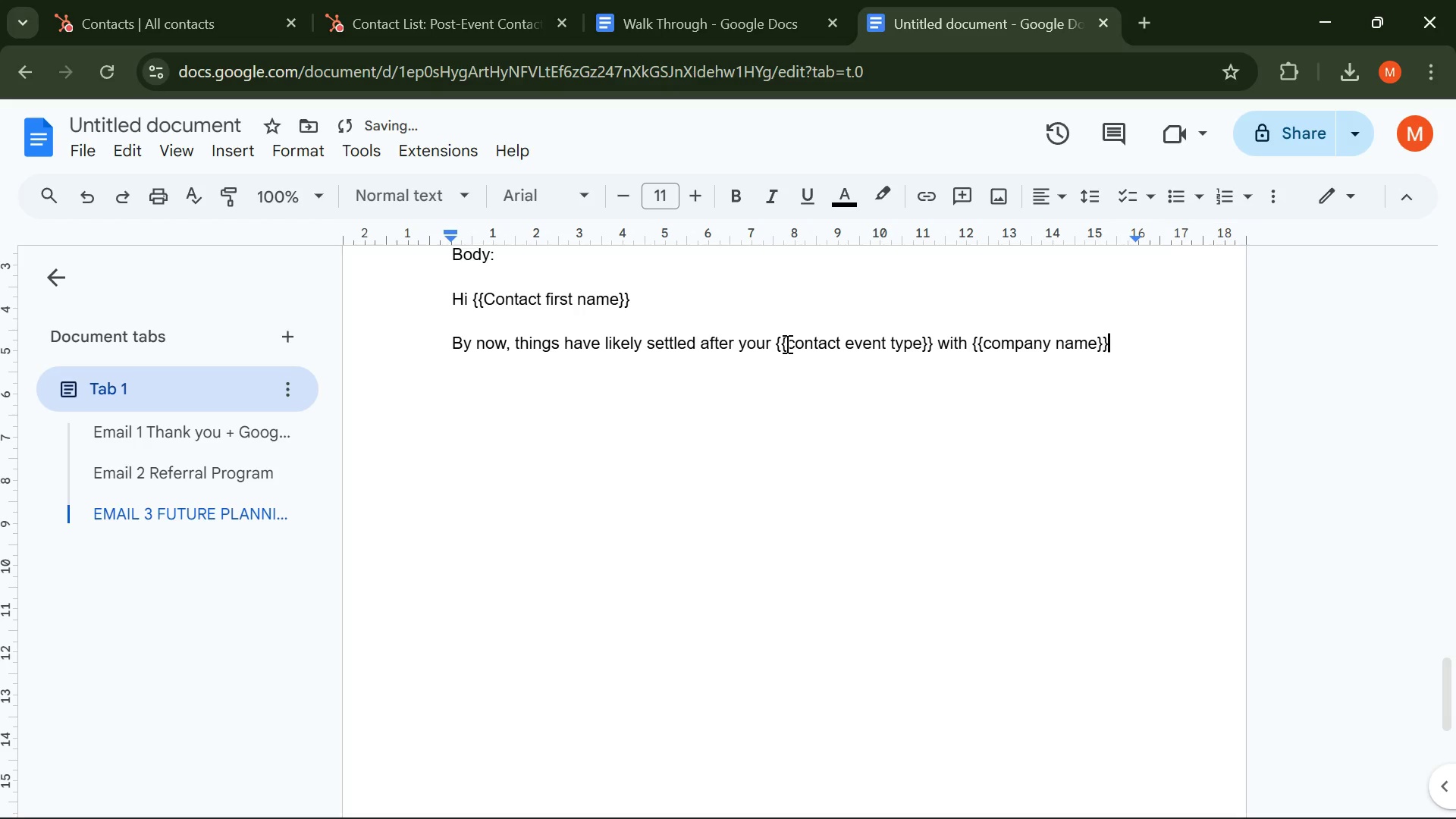 
key(ArrowRight)
 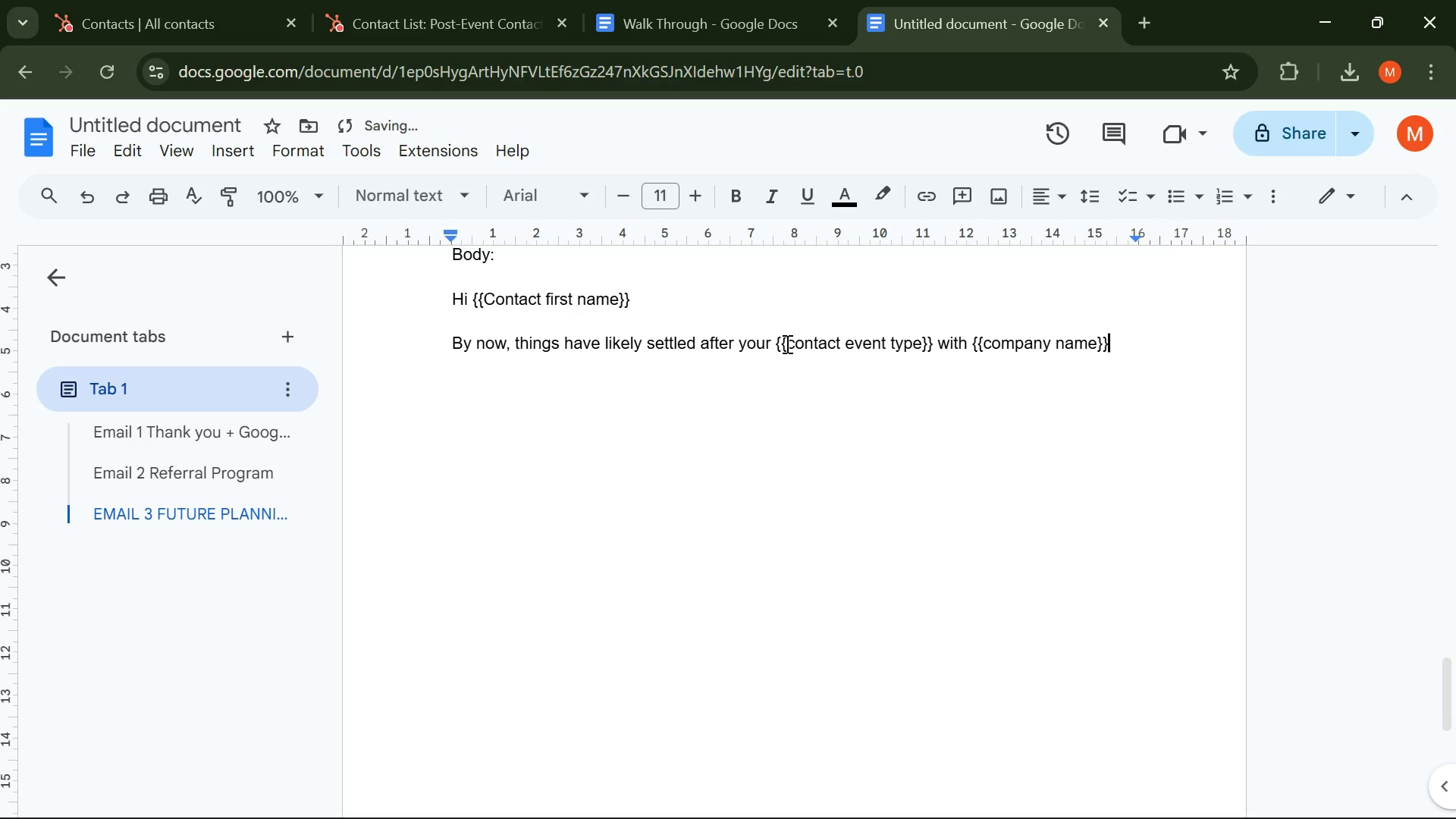 
type(- but we wanted o)
key(Backspace)
type(to stay on your radar for what's next )
key(Backspace)
type(. )
 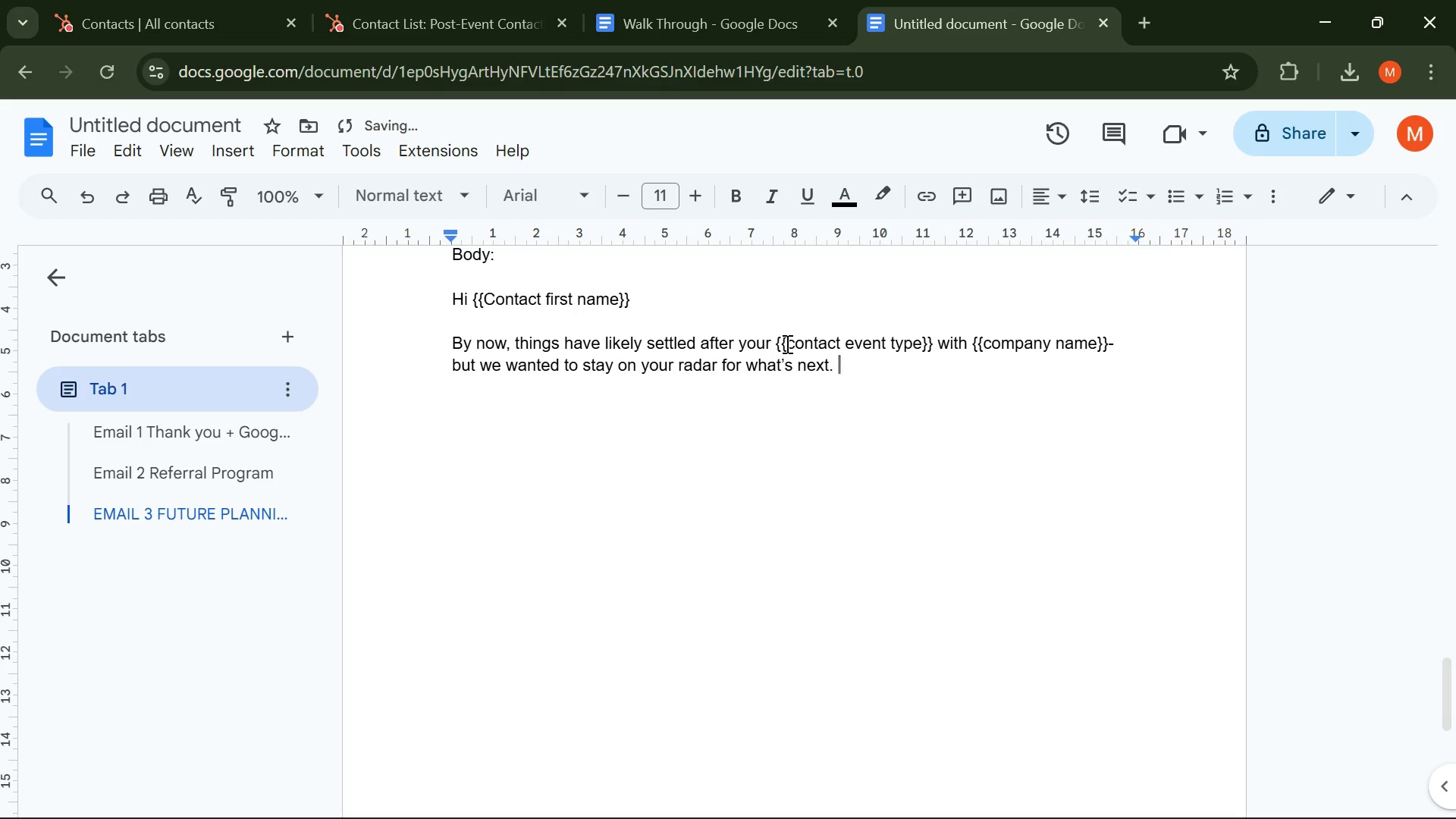 
key(Enter)
 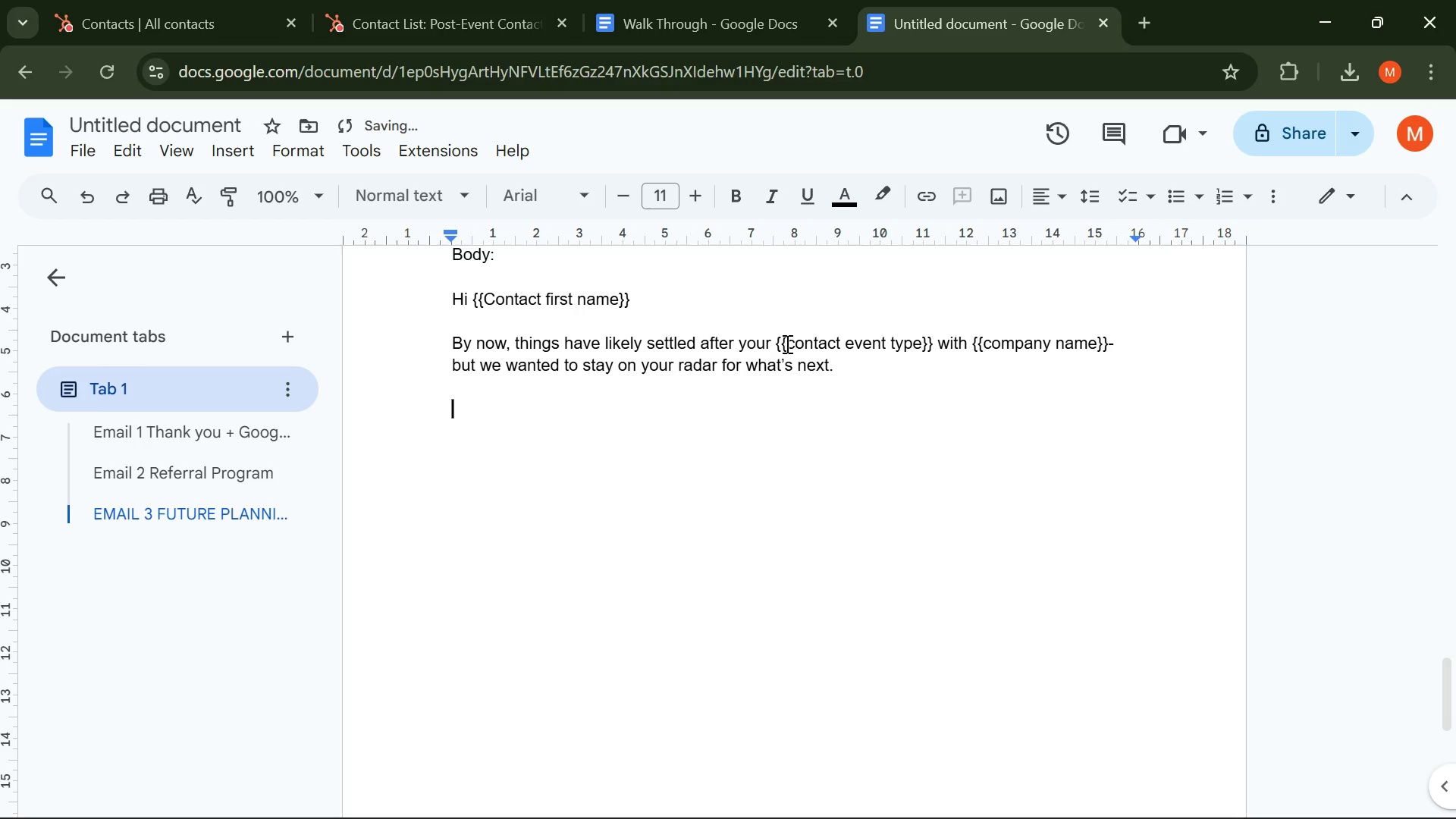 
key(Enter)
 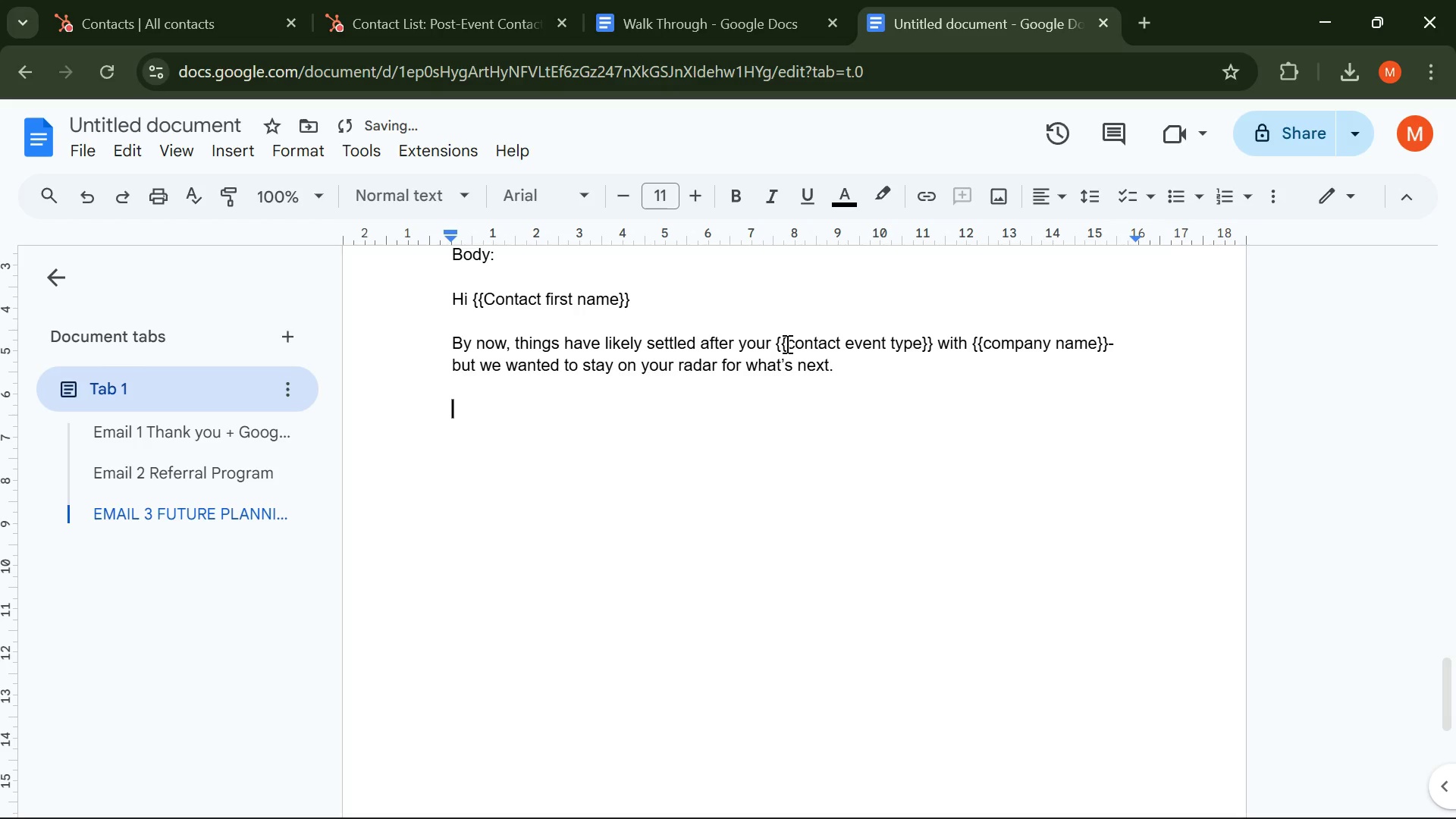 
type(We'r)
key(Backspace)
type(ve Just update our seasonal catering options, and many clients )
 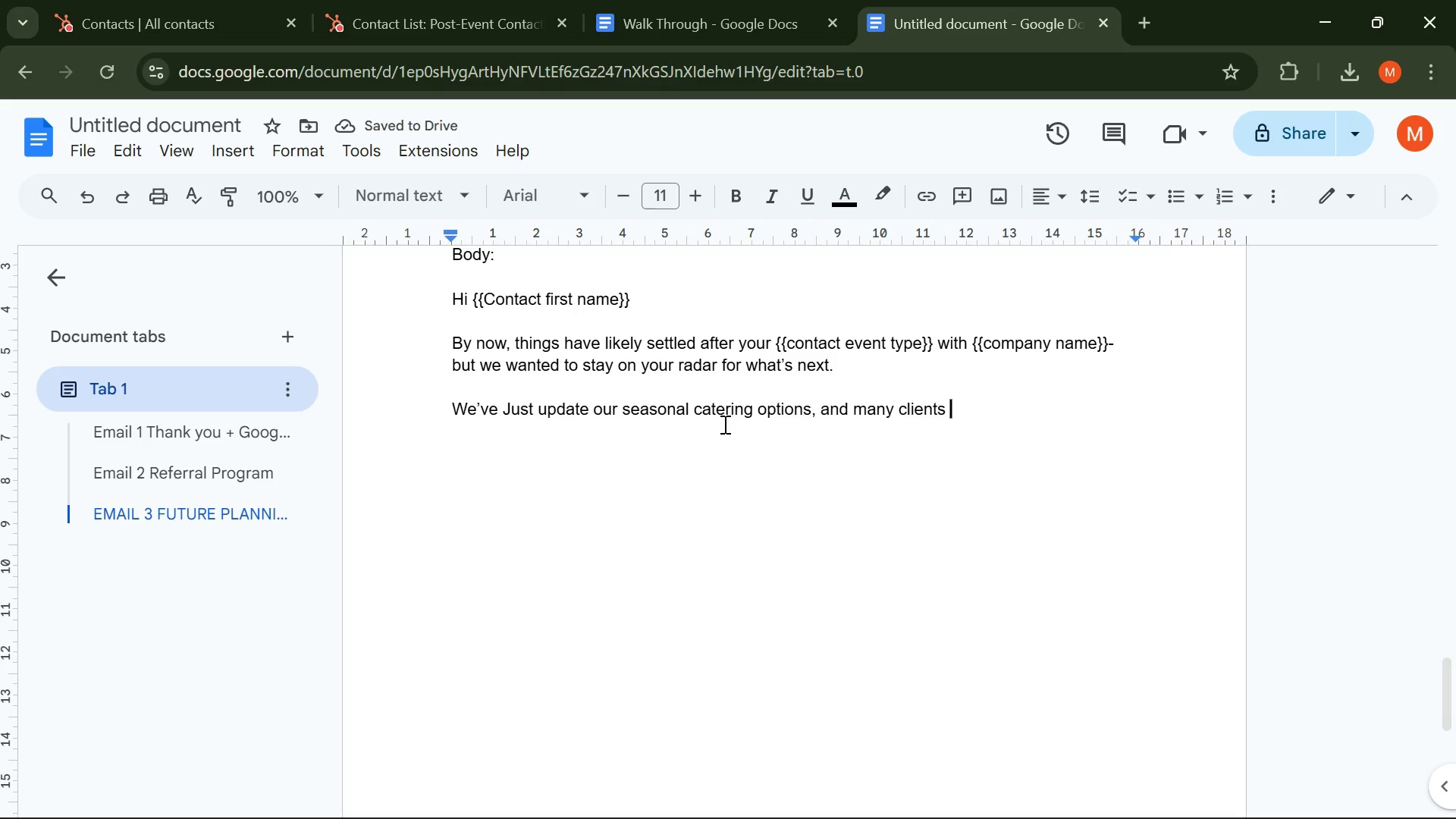 
wait(9.33)
 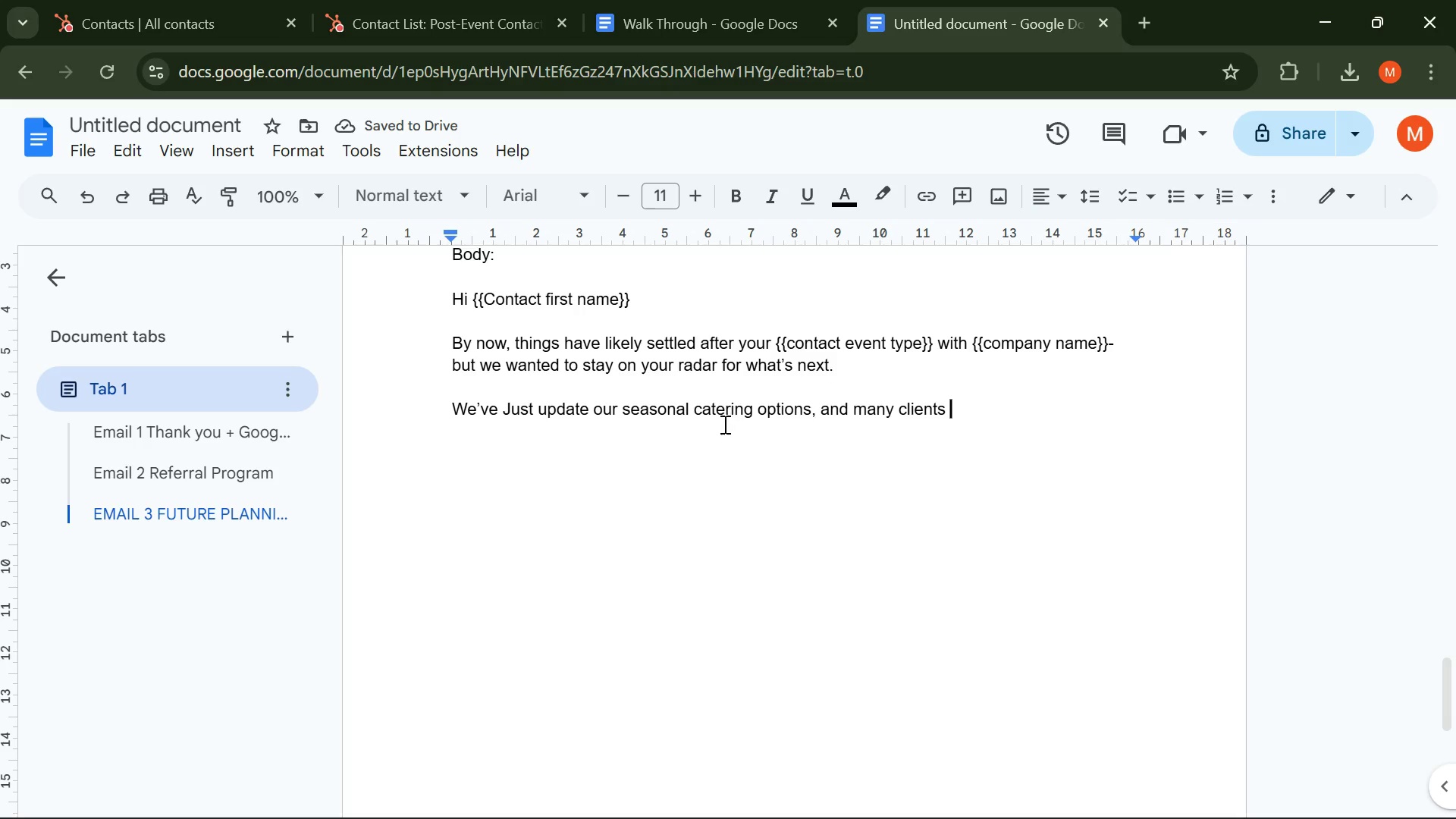 
type(are ale)
key(Backspace)
type(ready)
 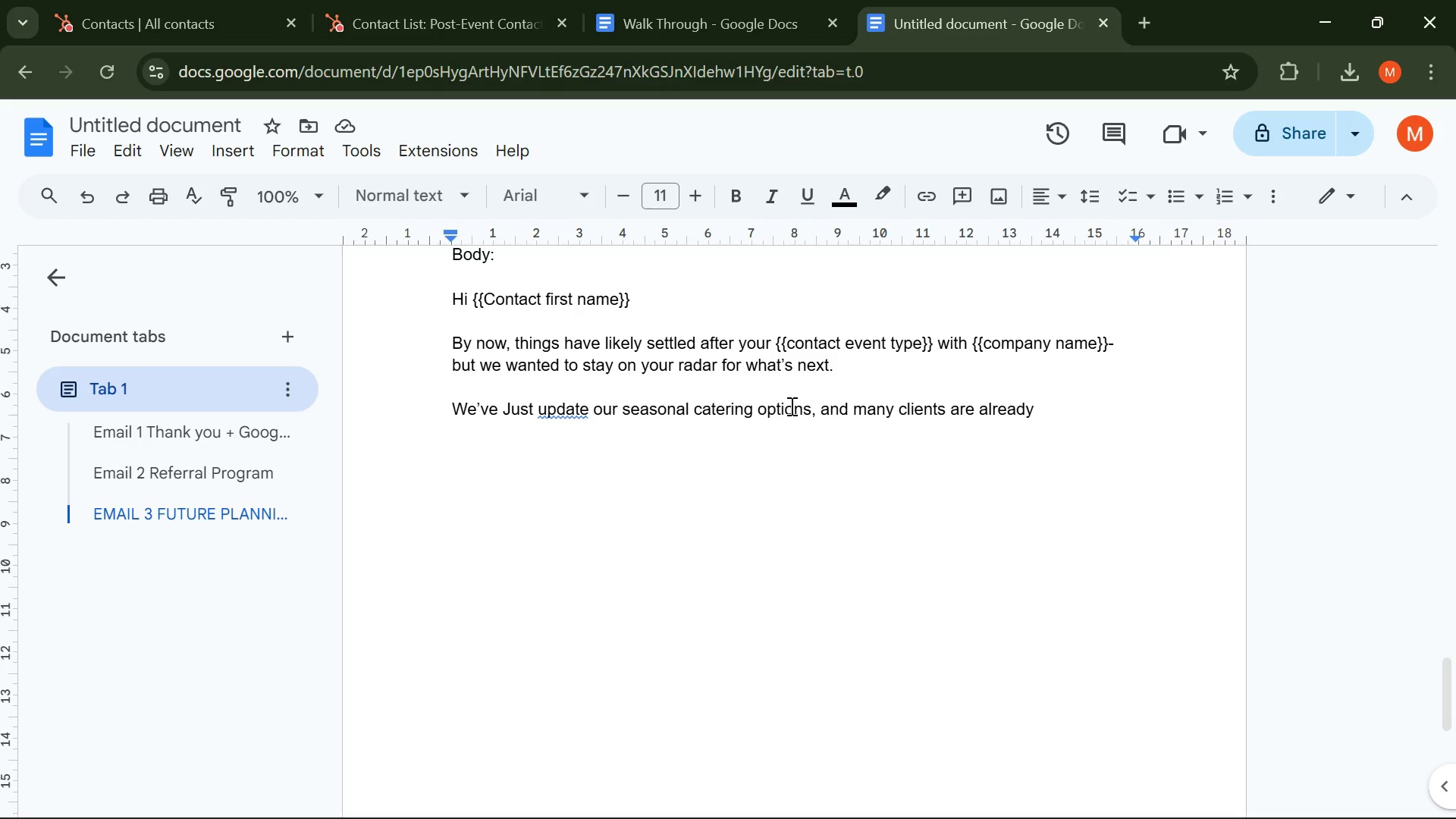 
wait(13.42)
 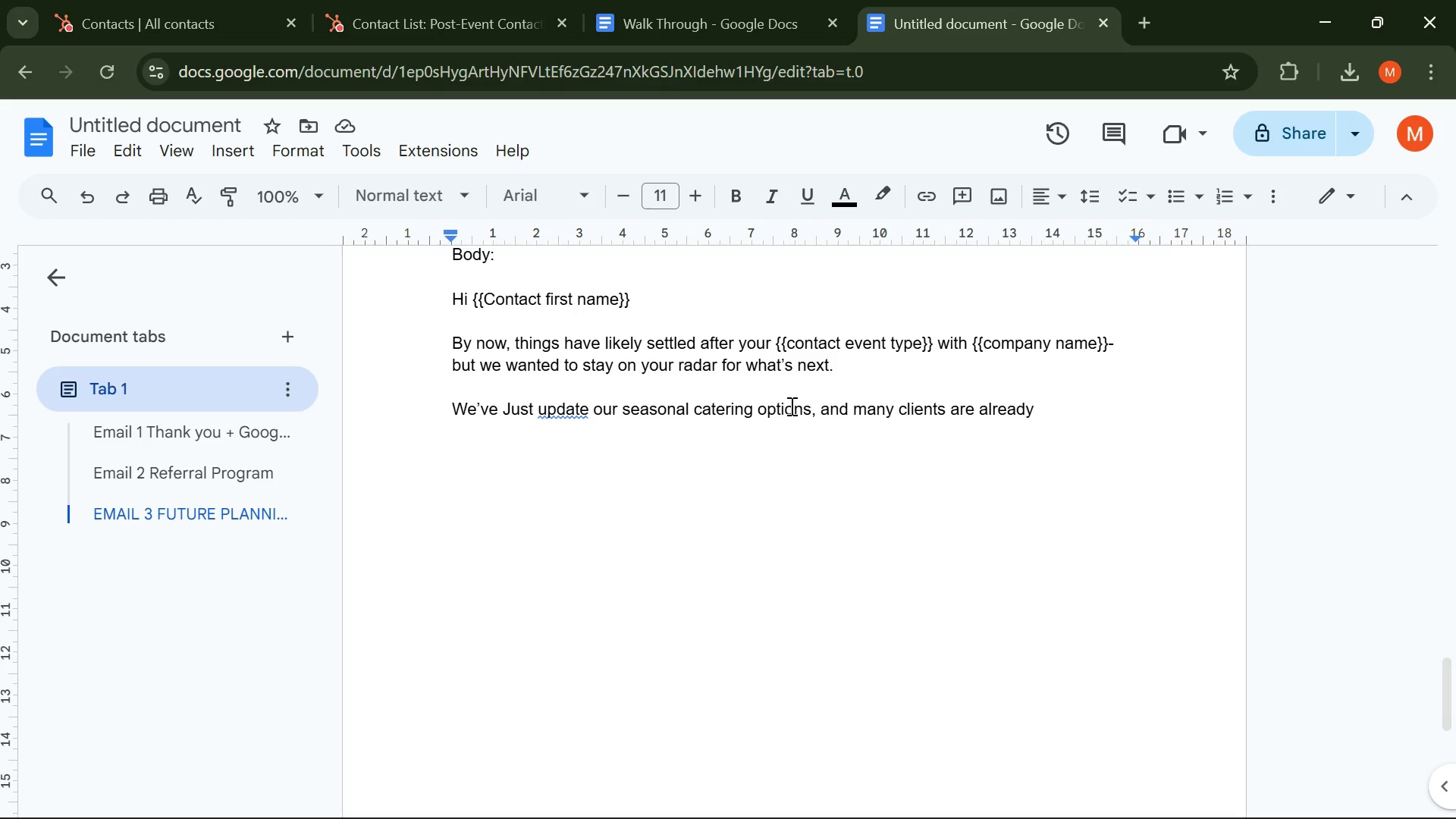 
type(reserving dates for upcoming events )
 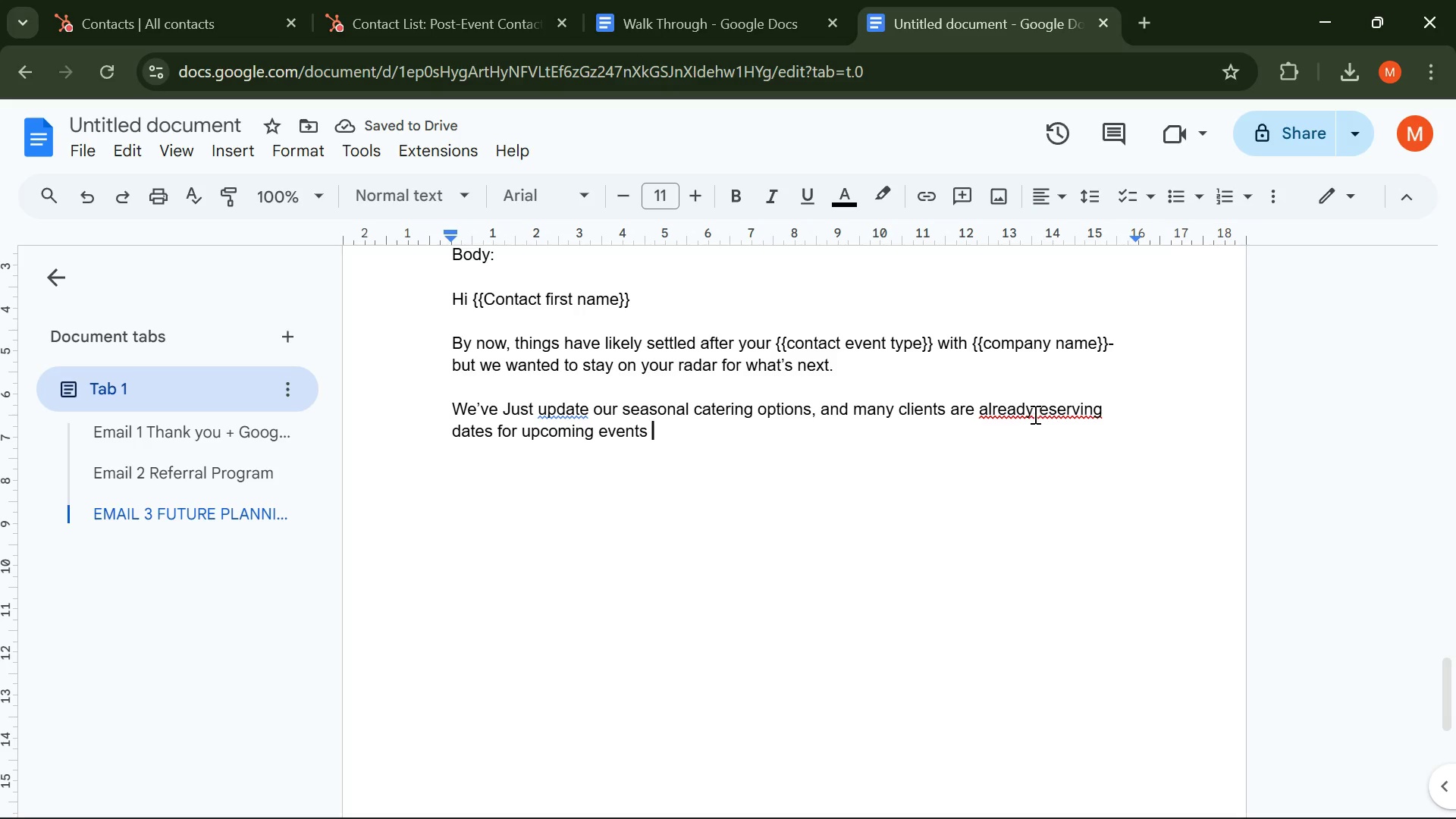 
left_click([1037, 404])
 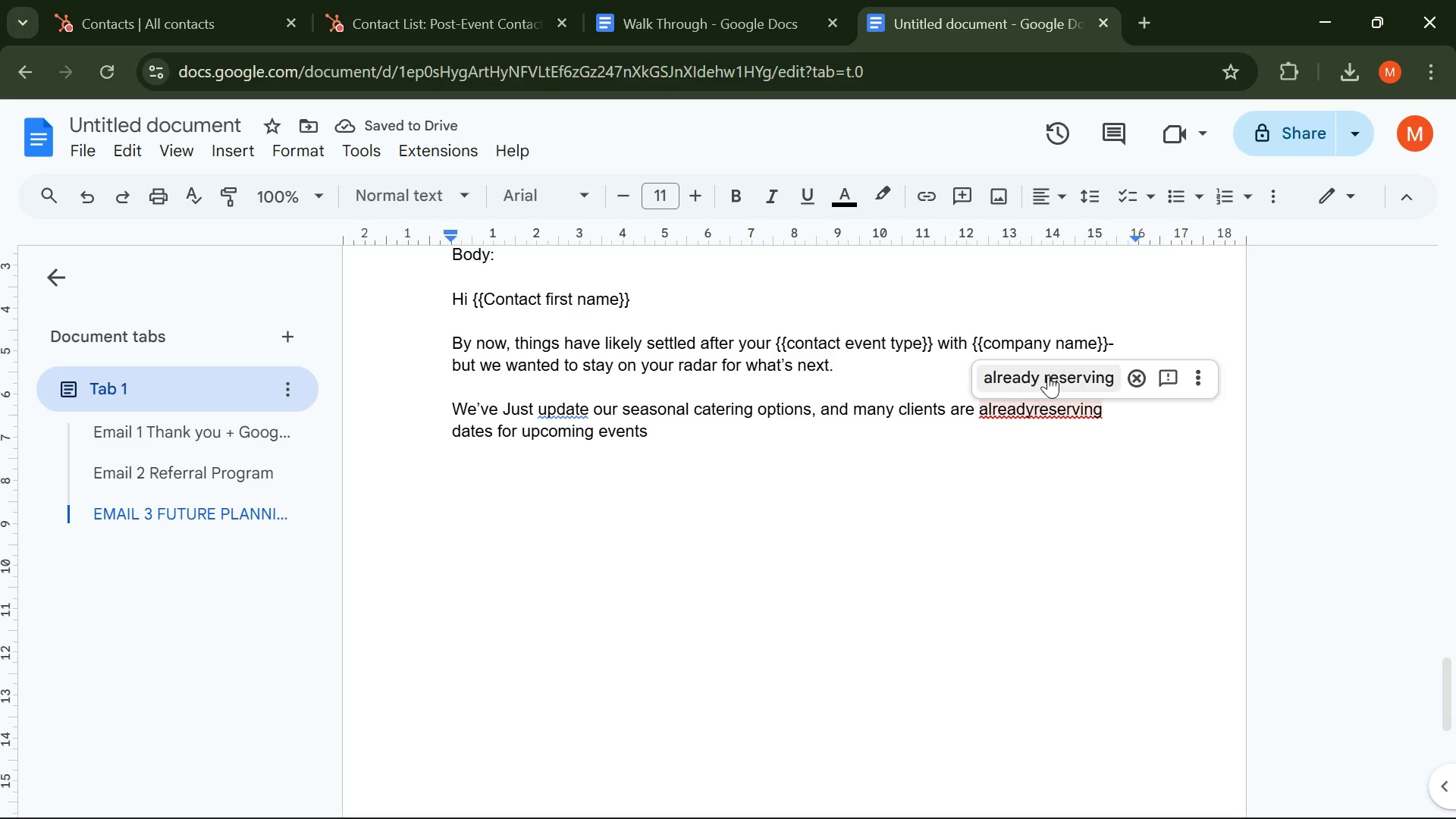 
left_click([1048, 375])
 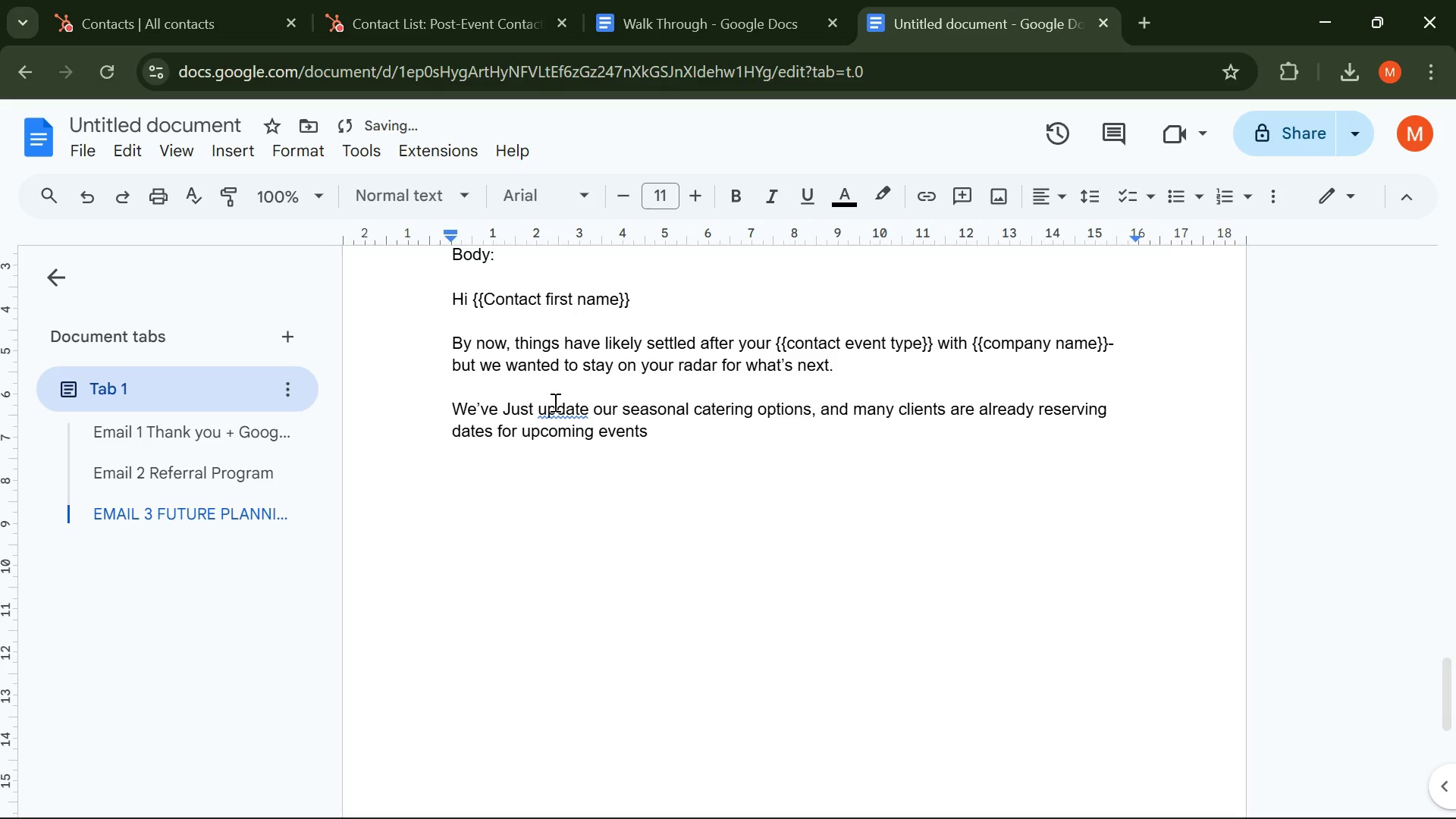 
left_click([553, 402])
 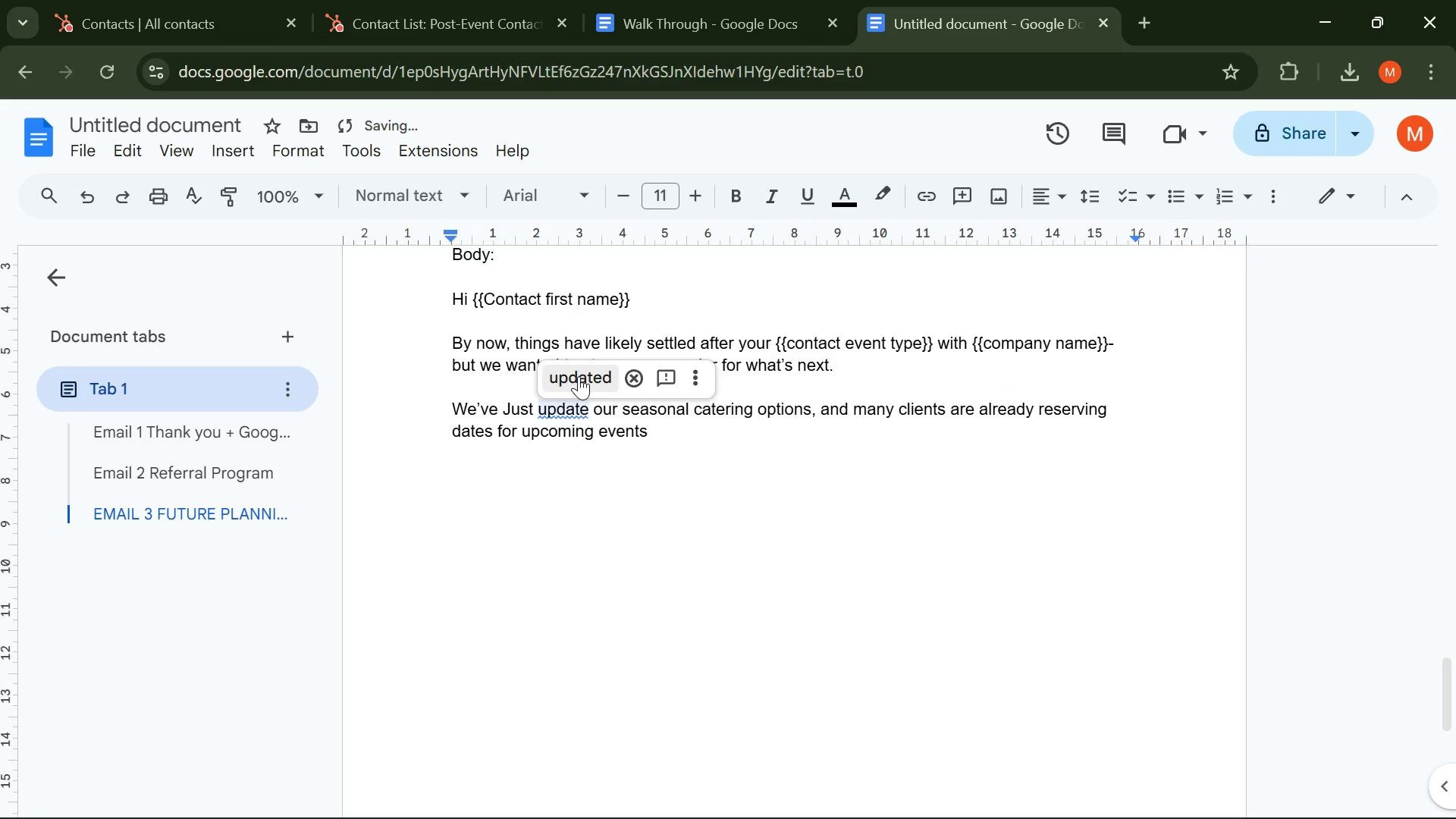 
left_click([579, 376])
 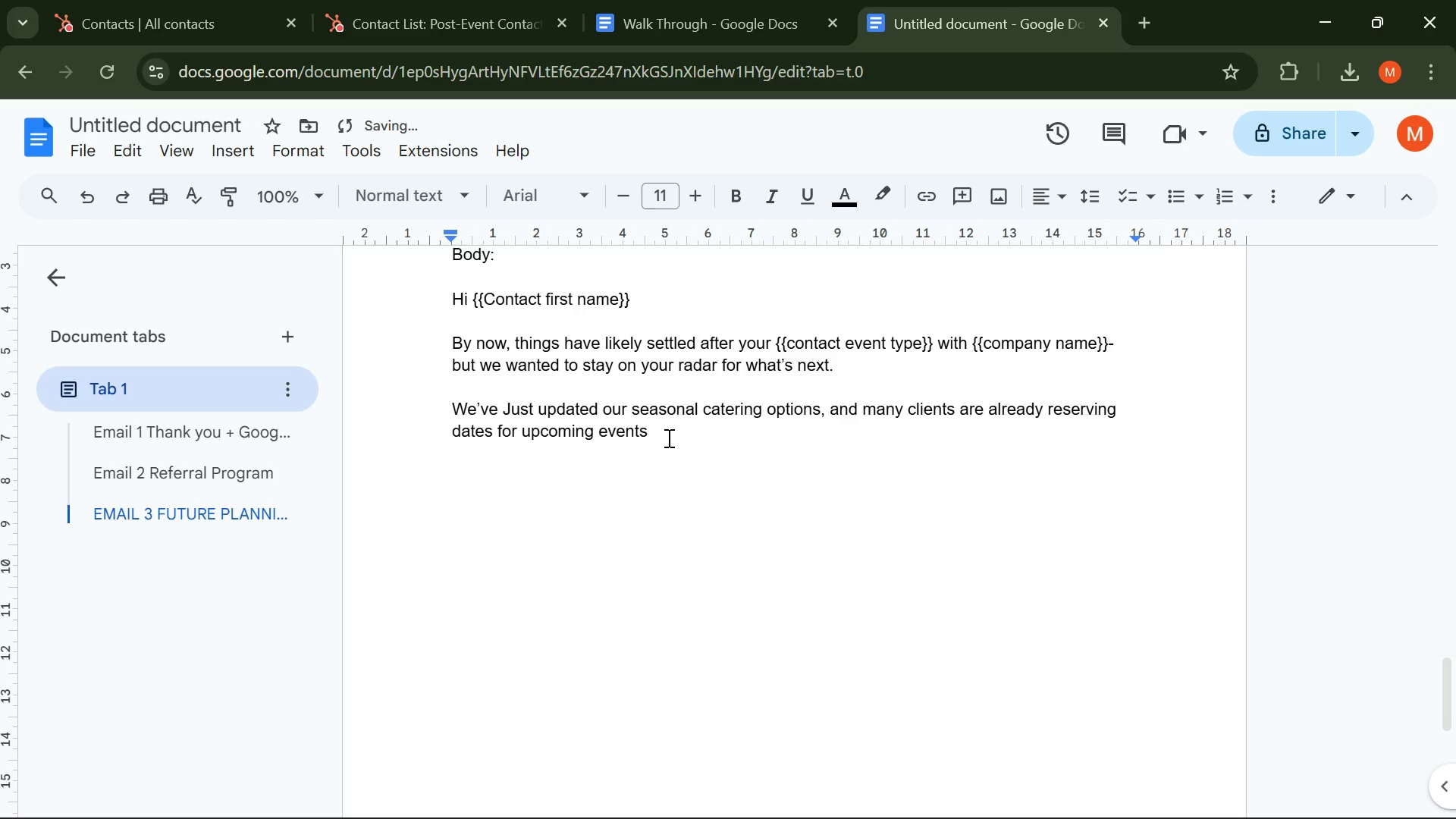 
left_click([667, 438])
 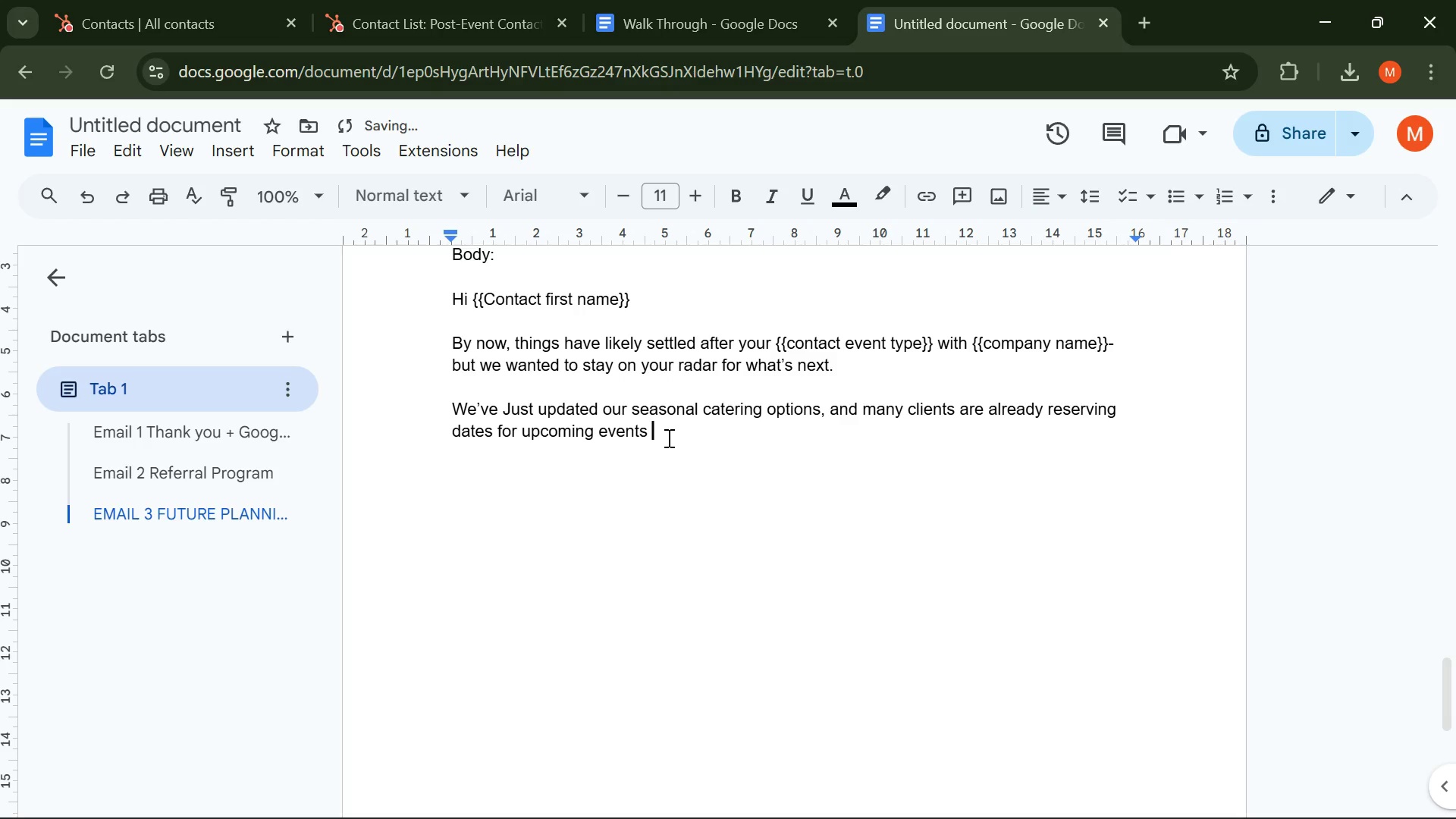 
key(Backspace)
 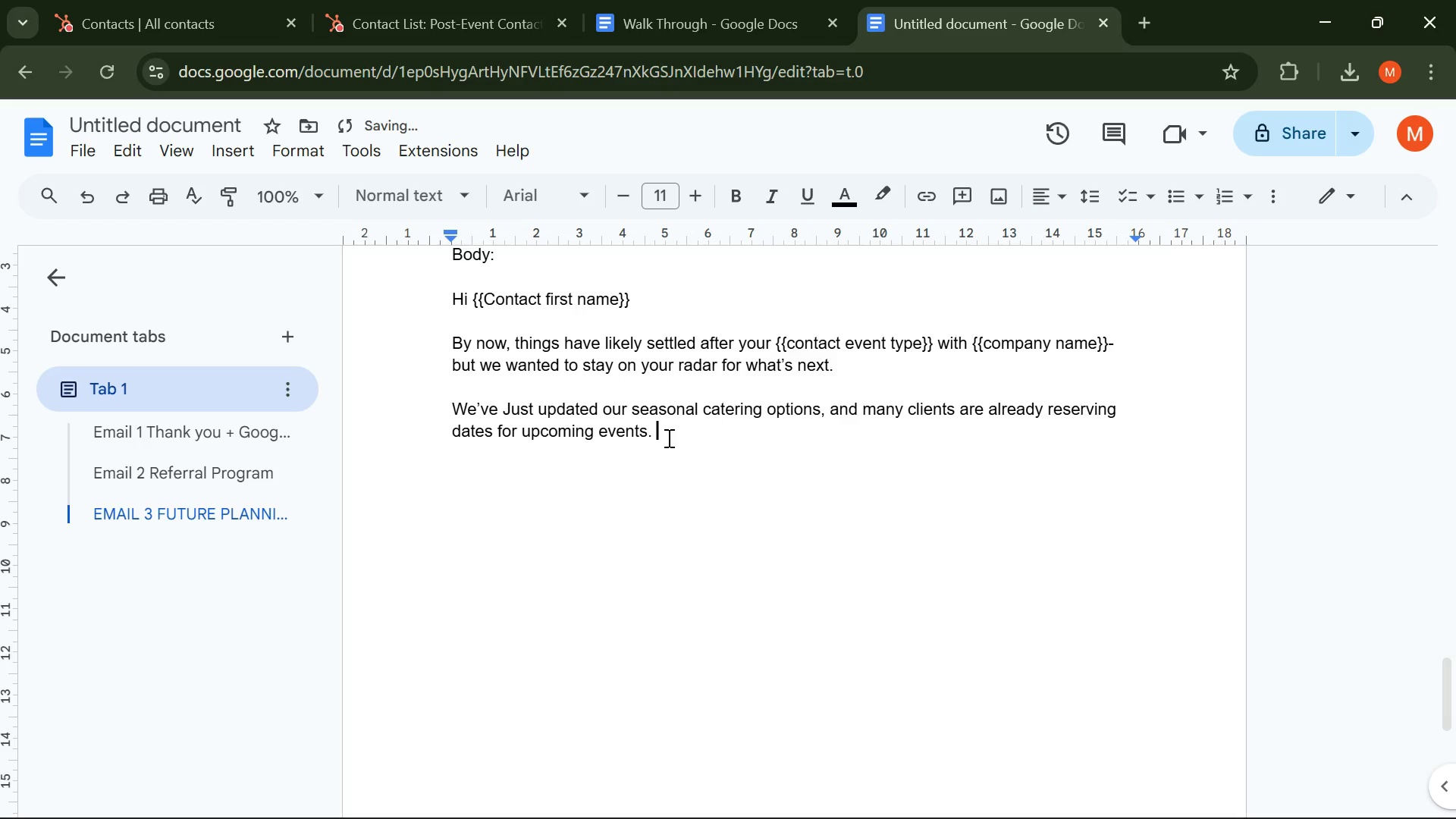 
key(Period)
 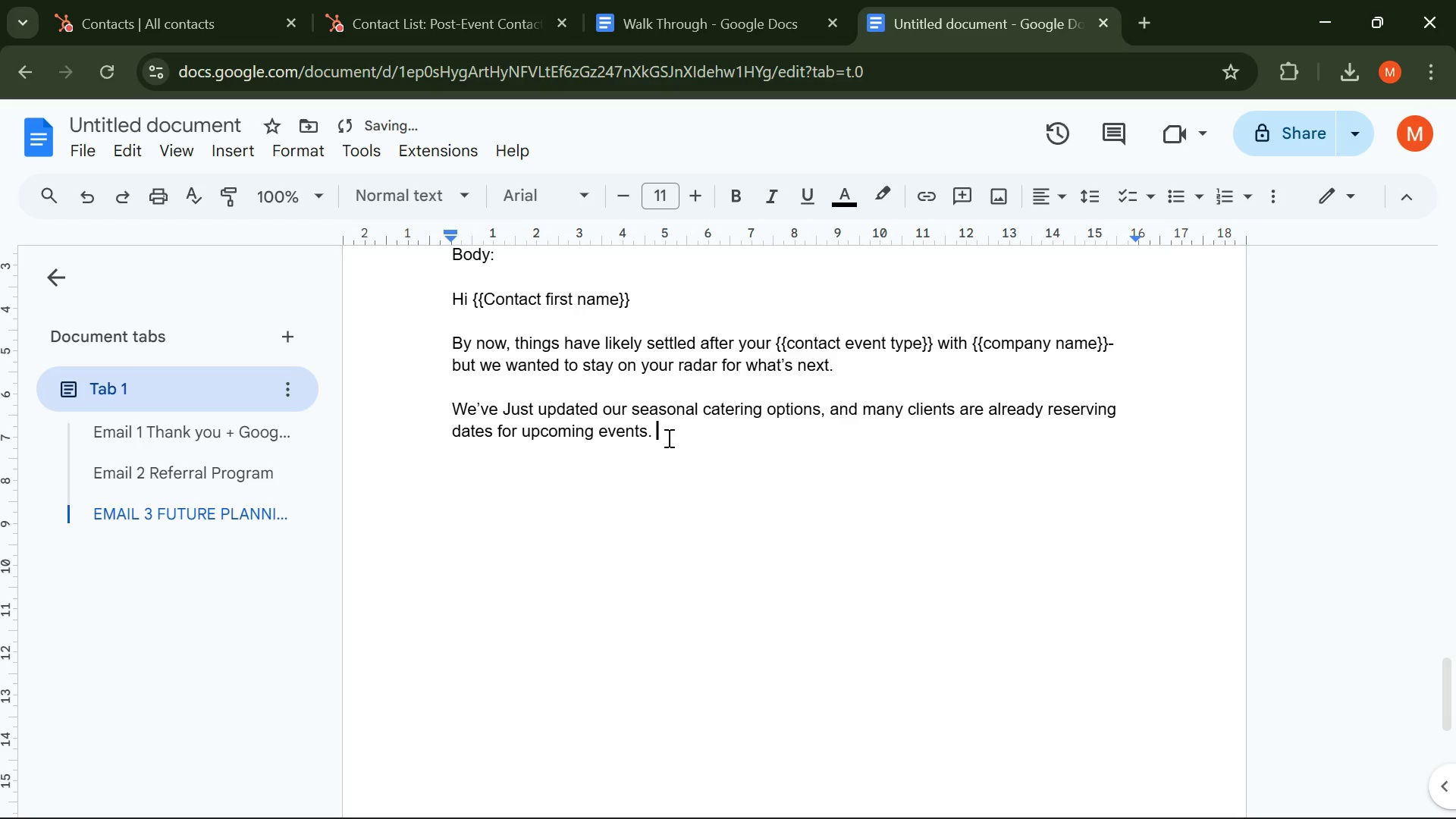 
key(Space)
 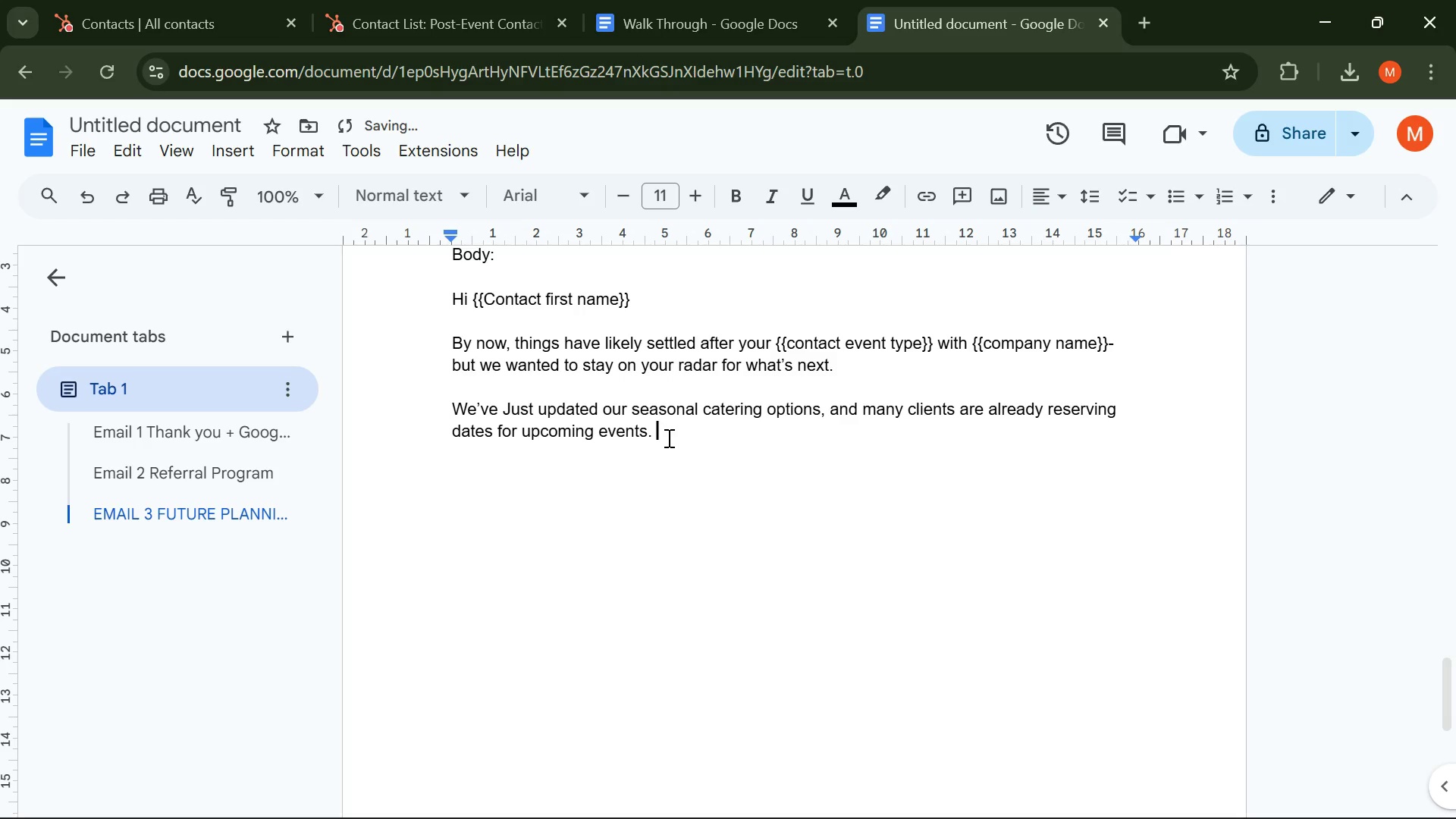 
key(Enter)
 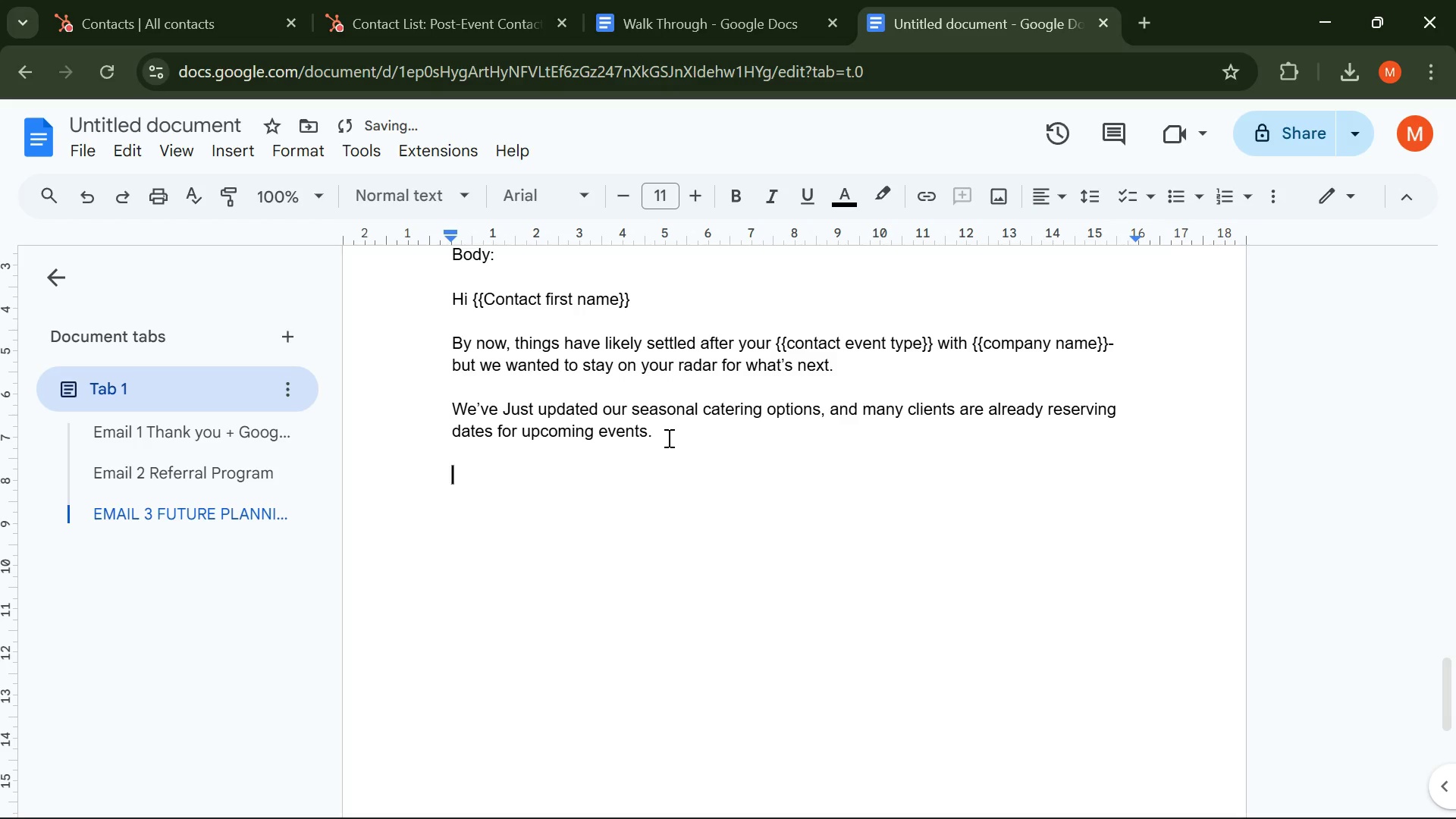 
key(Enter)
 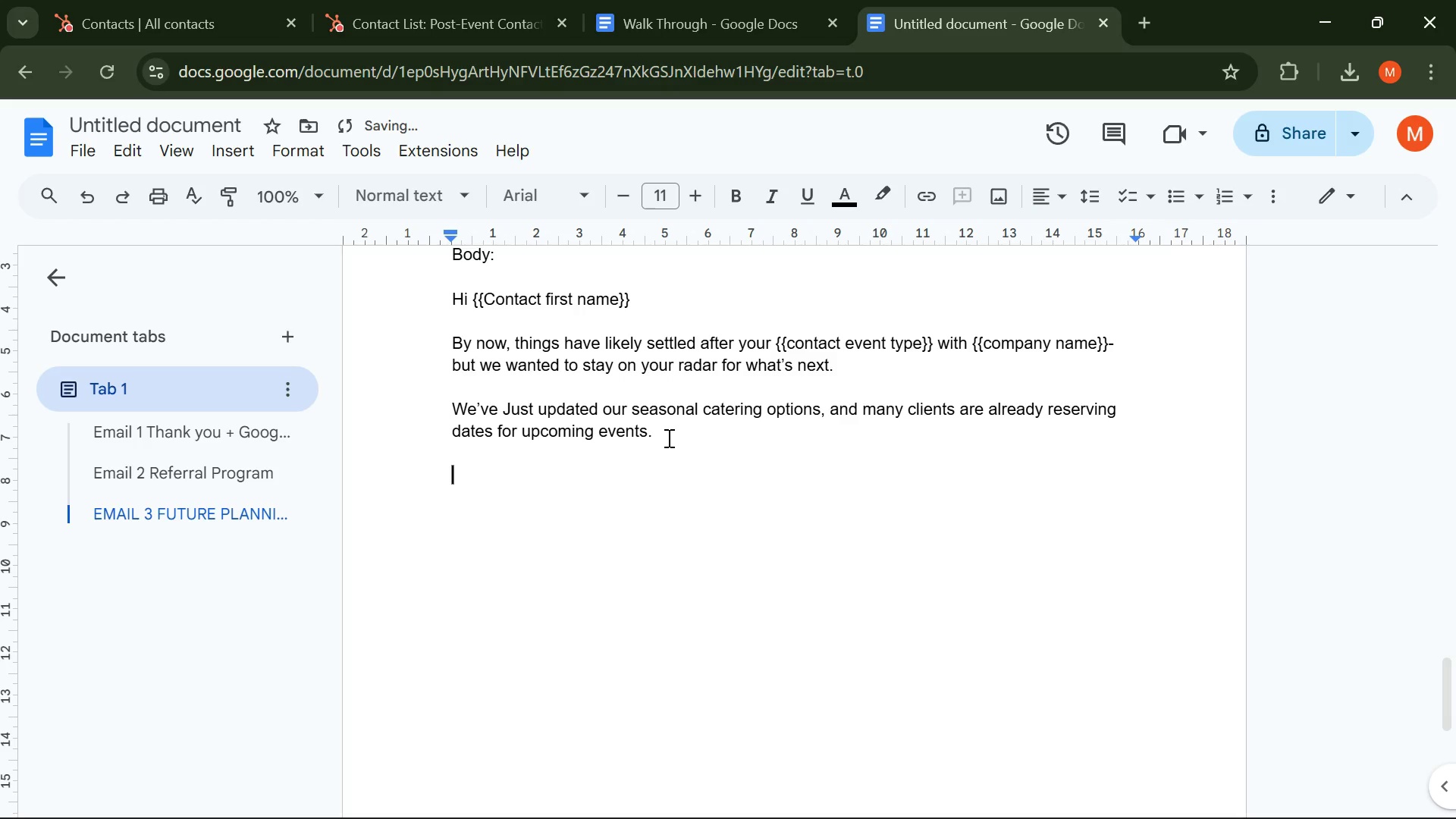 
type(If you're planning anything in the near future w)
key(Backspace)
key(Backspace)
type(, we'd be happy to share ideas tailored to your team or guests )
key(Backspace)
type(. )
 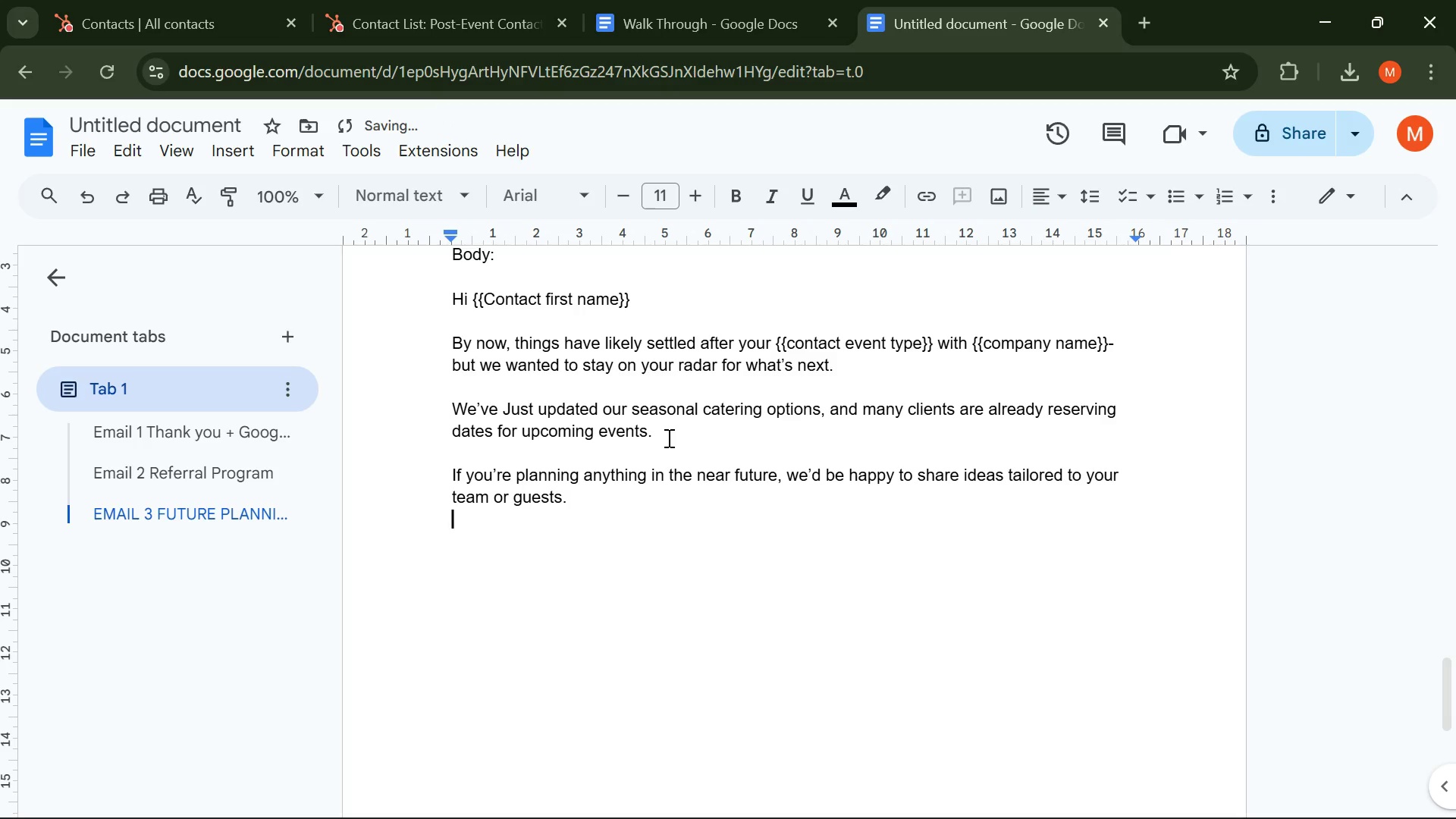 
key(Enter)
 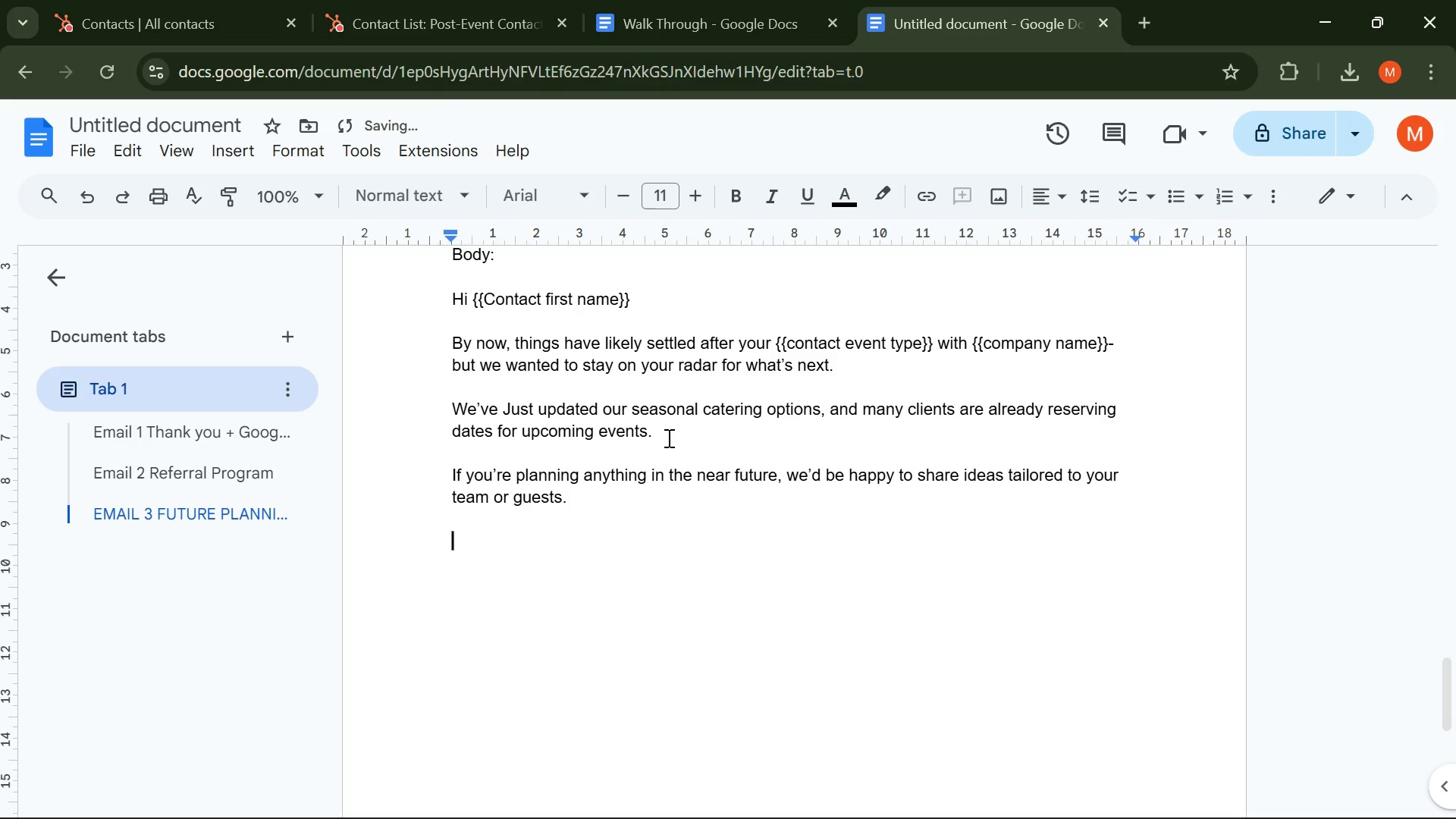 
key(Enter)
 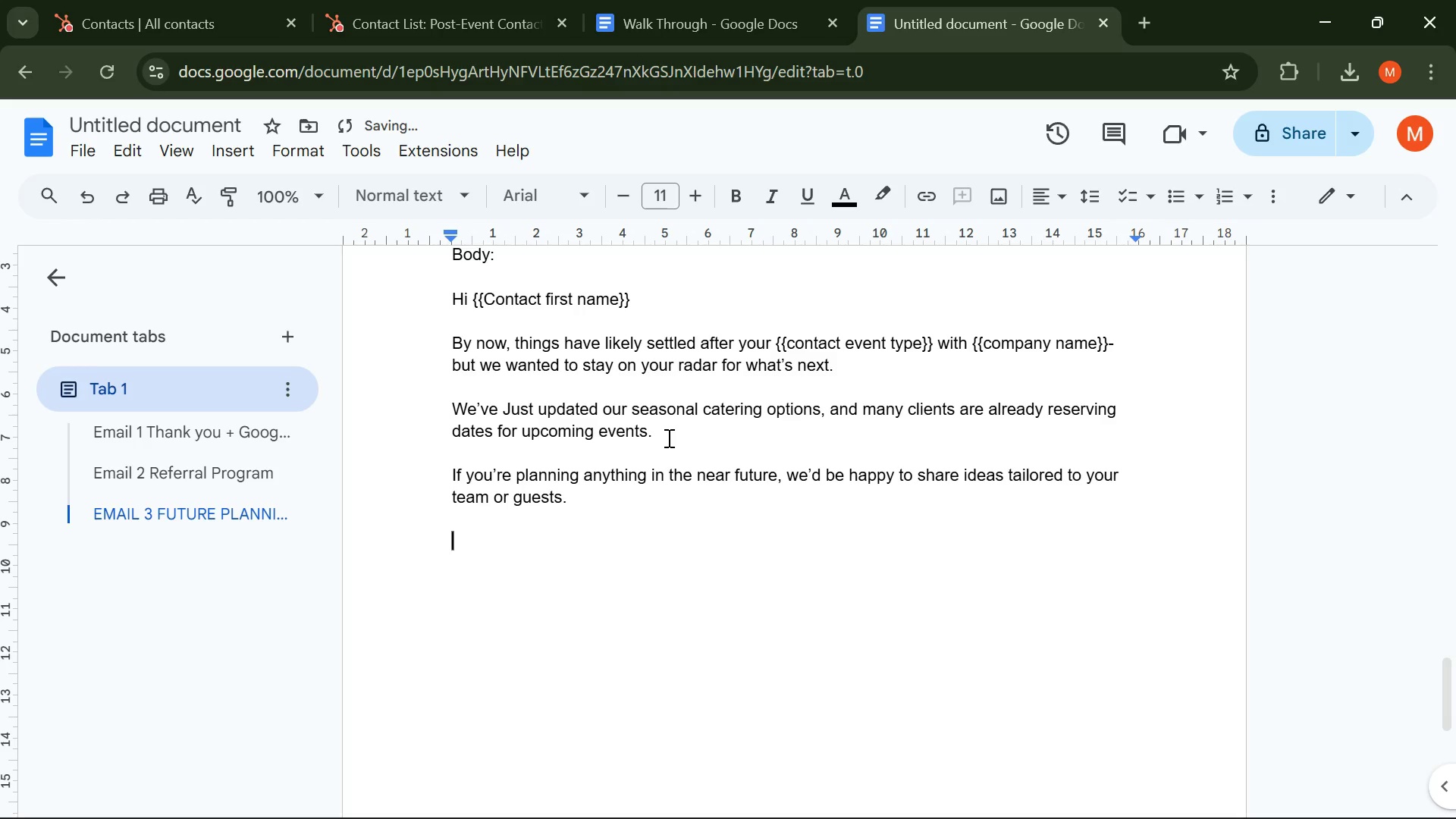 
key(BracketLeft)
 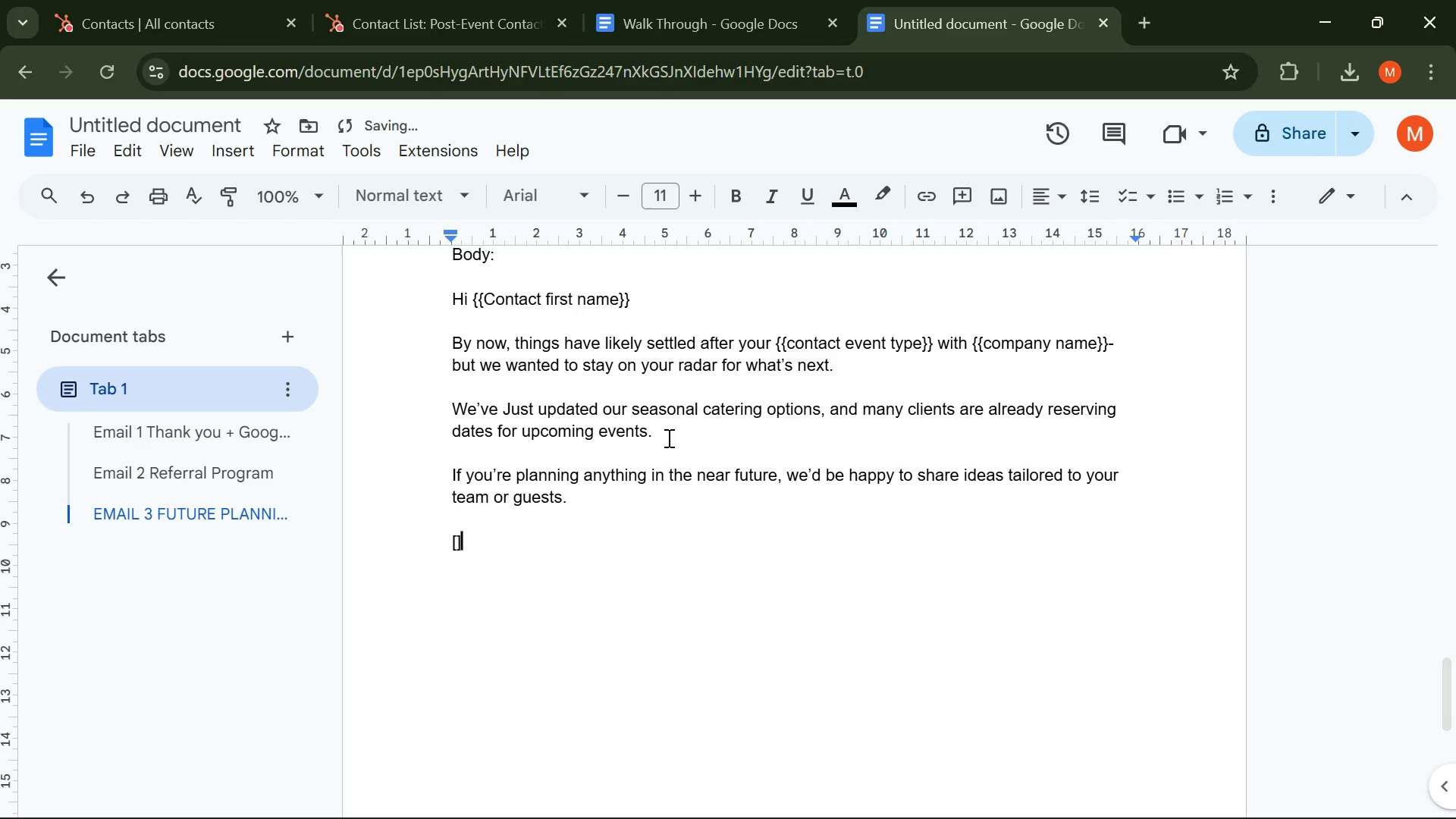 
key(BracketRight)
 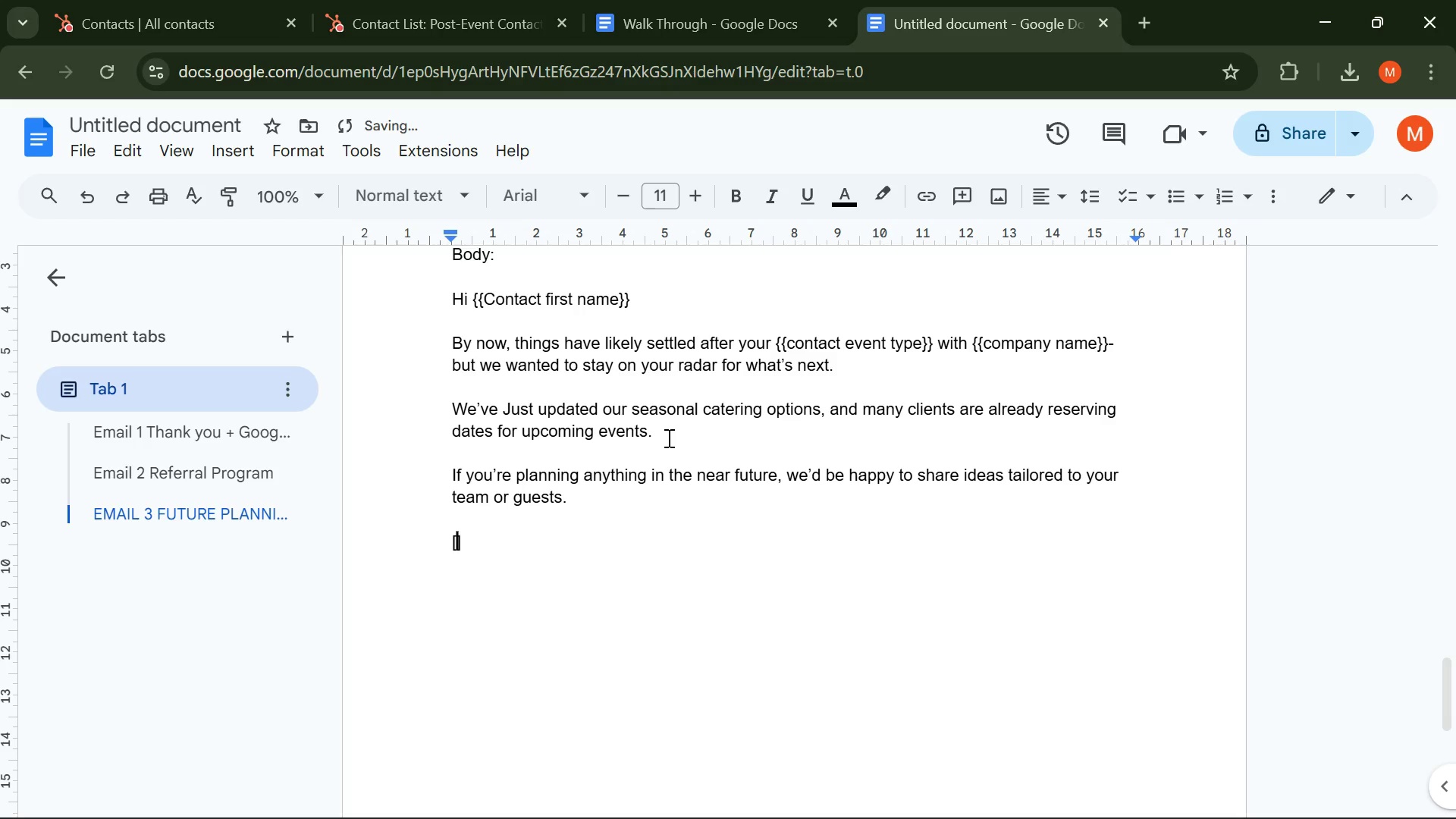 
key(ArrowLeft)
 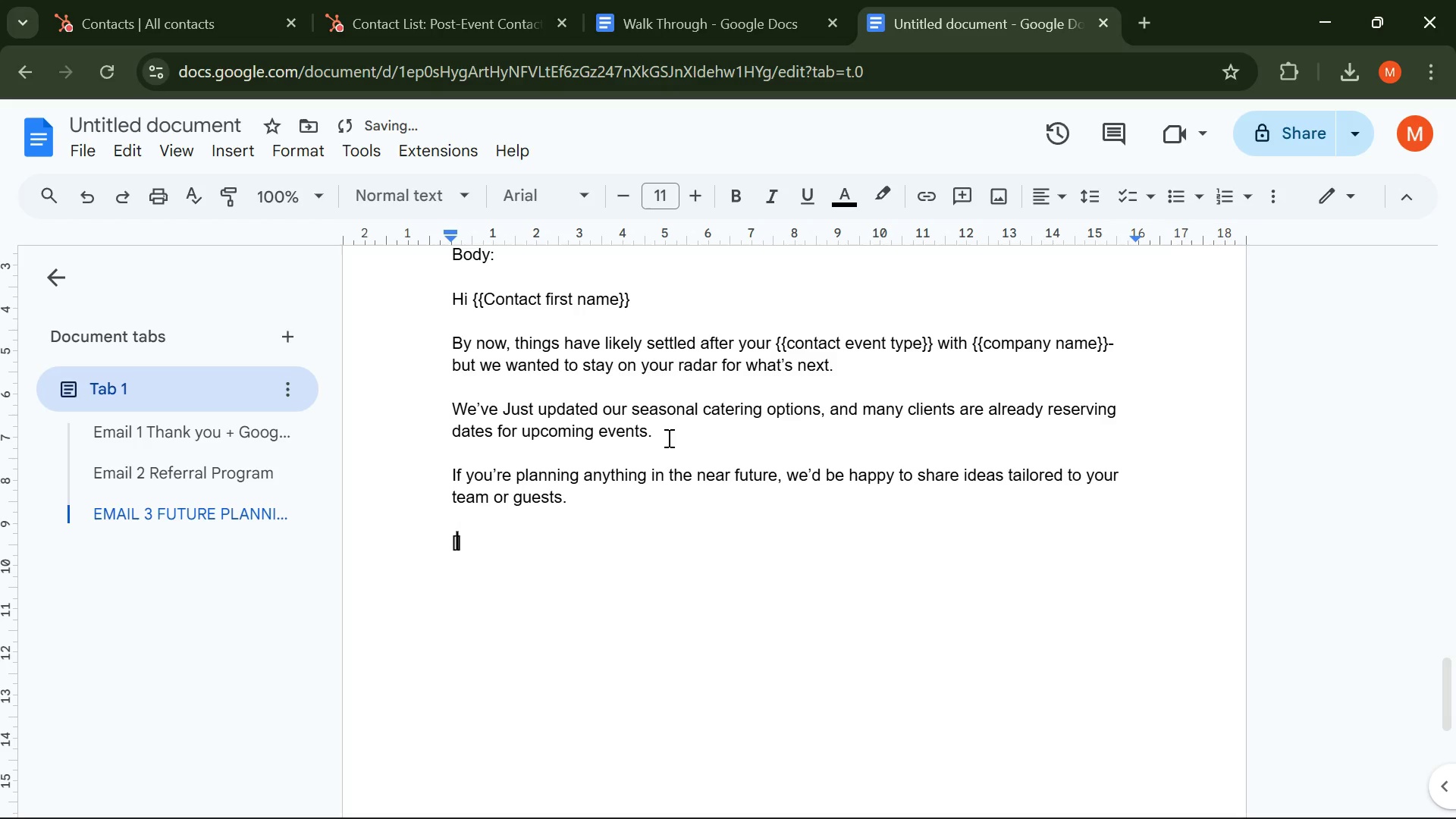 
type(Insert e)
key(Backspace)
type(menut li)
key(Backspace)
key(Backspace)
key(Backspace)
type( )
key(Backspace)
key(Backspace)
type( link)
 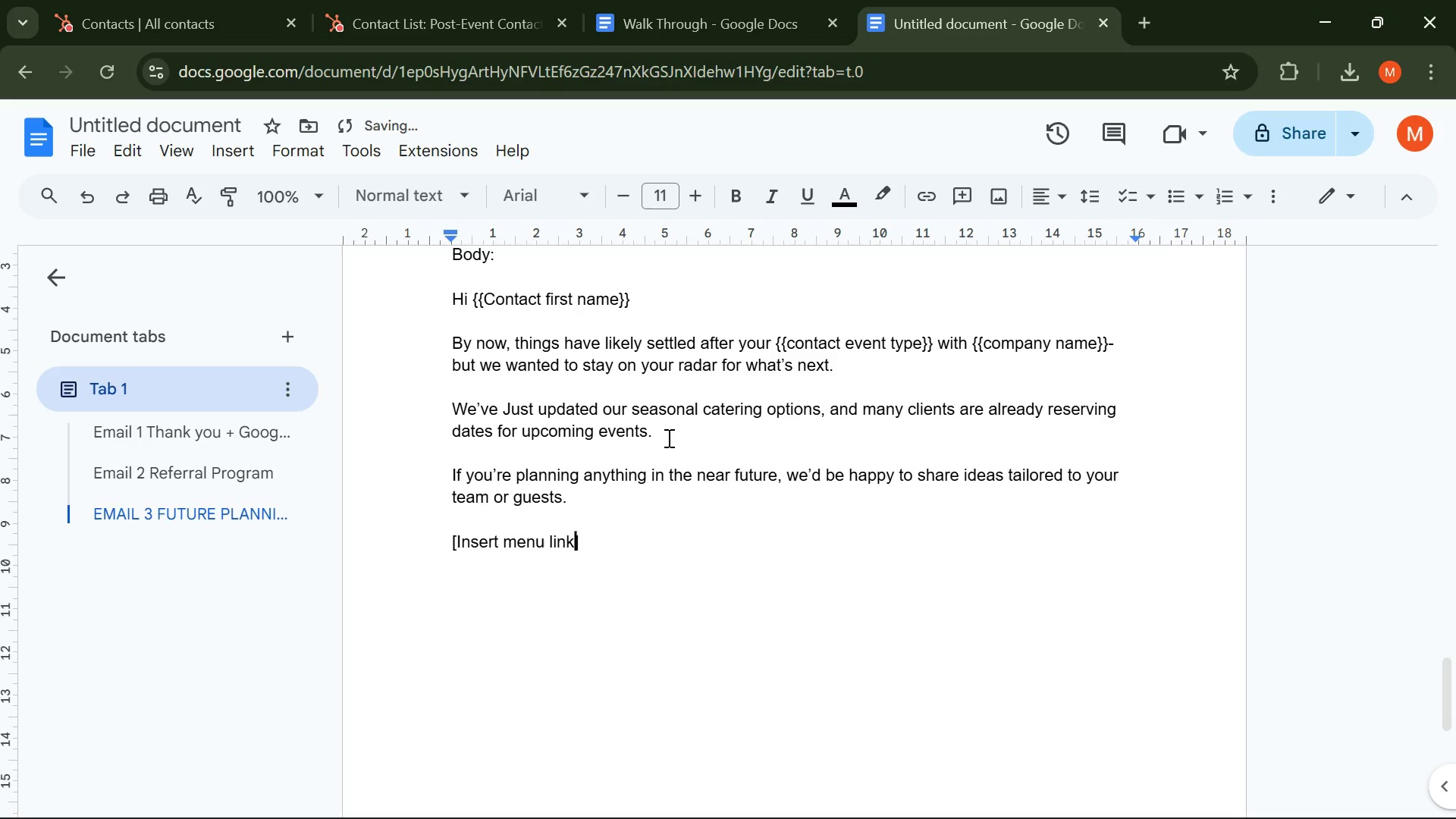 
key(ArrowRight)
 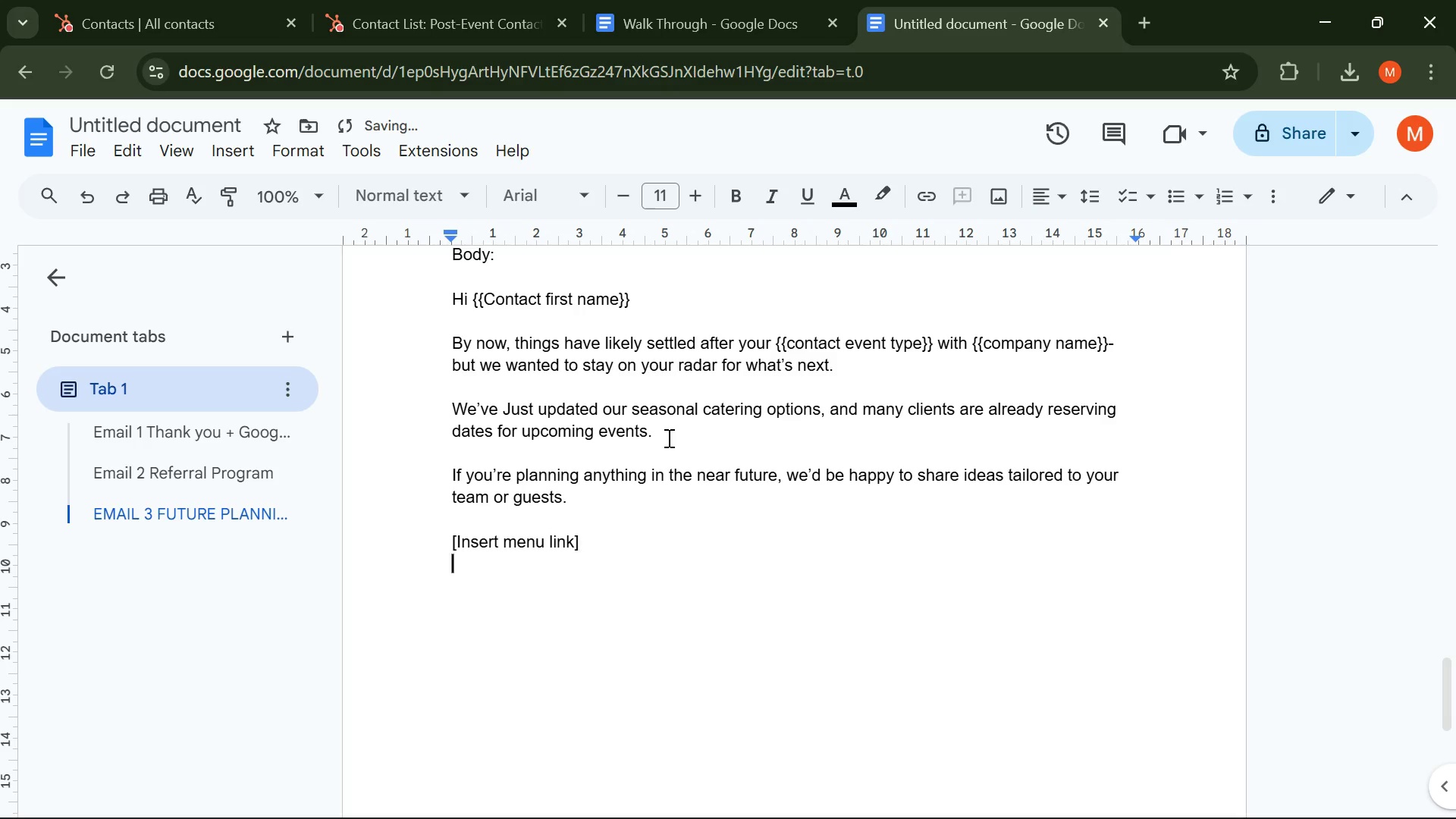 
key(Enter)
 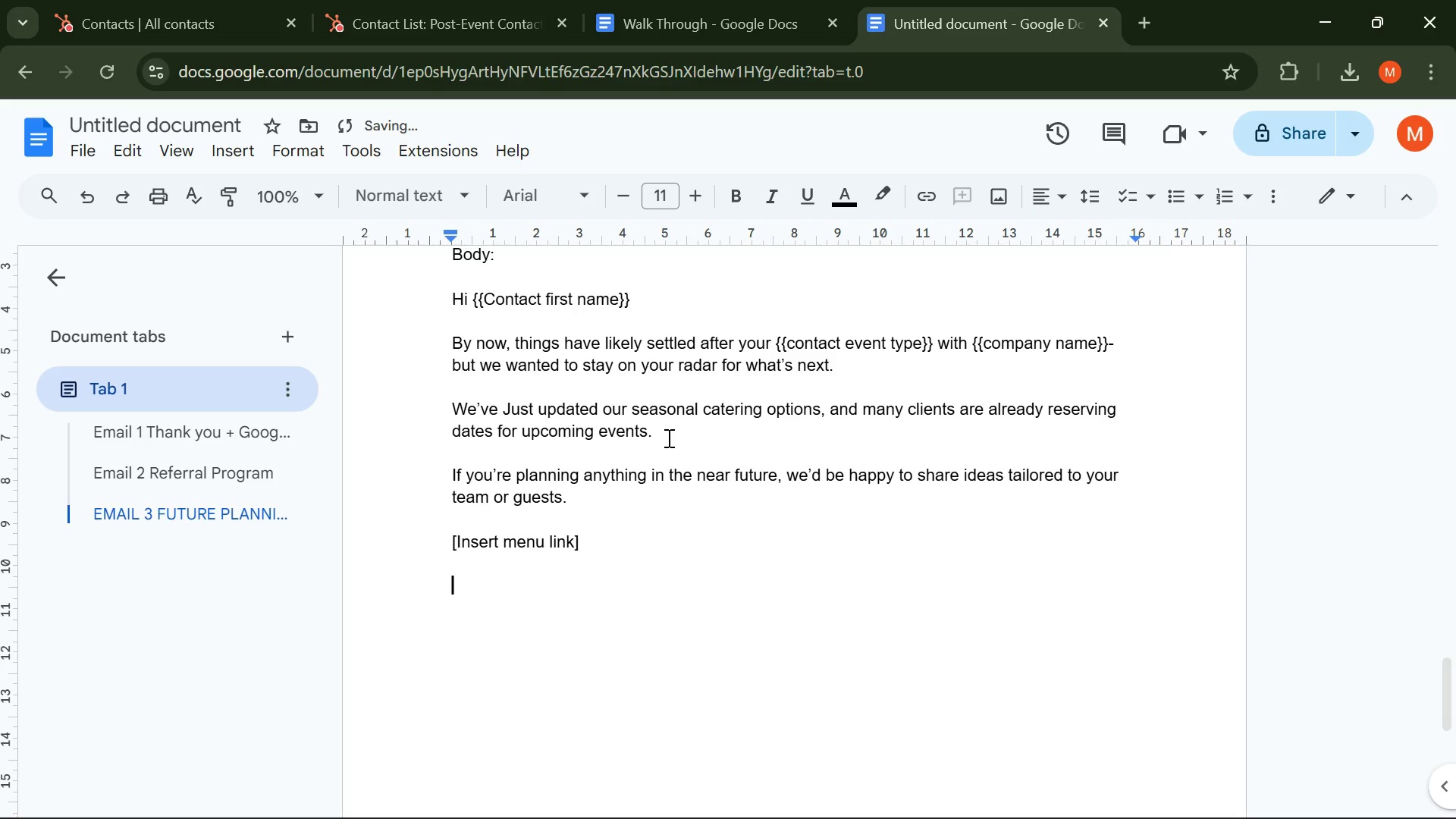 
key(Enter)
 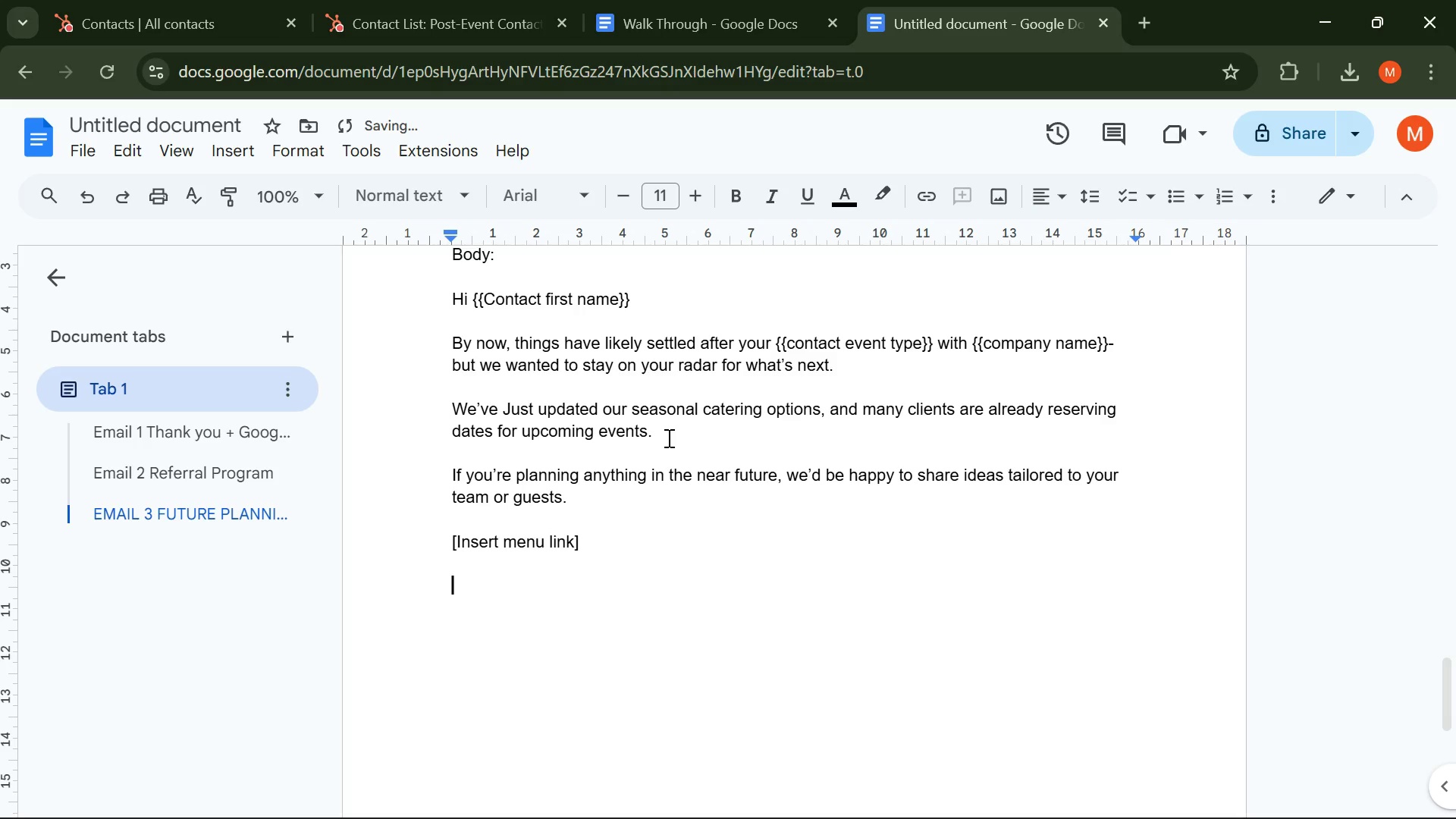 
type(Whenever the the timei)
key(Backspace)
key(Backspace)
type(ing feels right )
key(Backspace)
type(, just reply )
key(Backspace)
type(- )
key(Backspace)
key(Backspace)
type( - we'd love to be part of your next event. )
 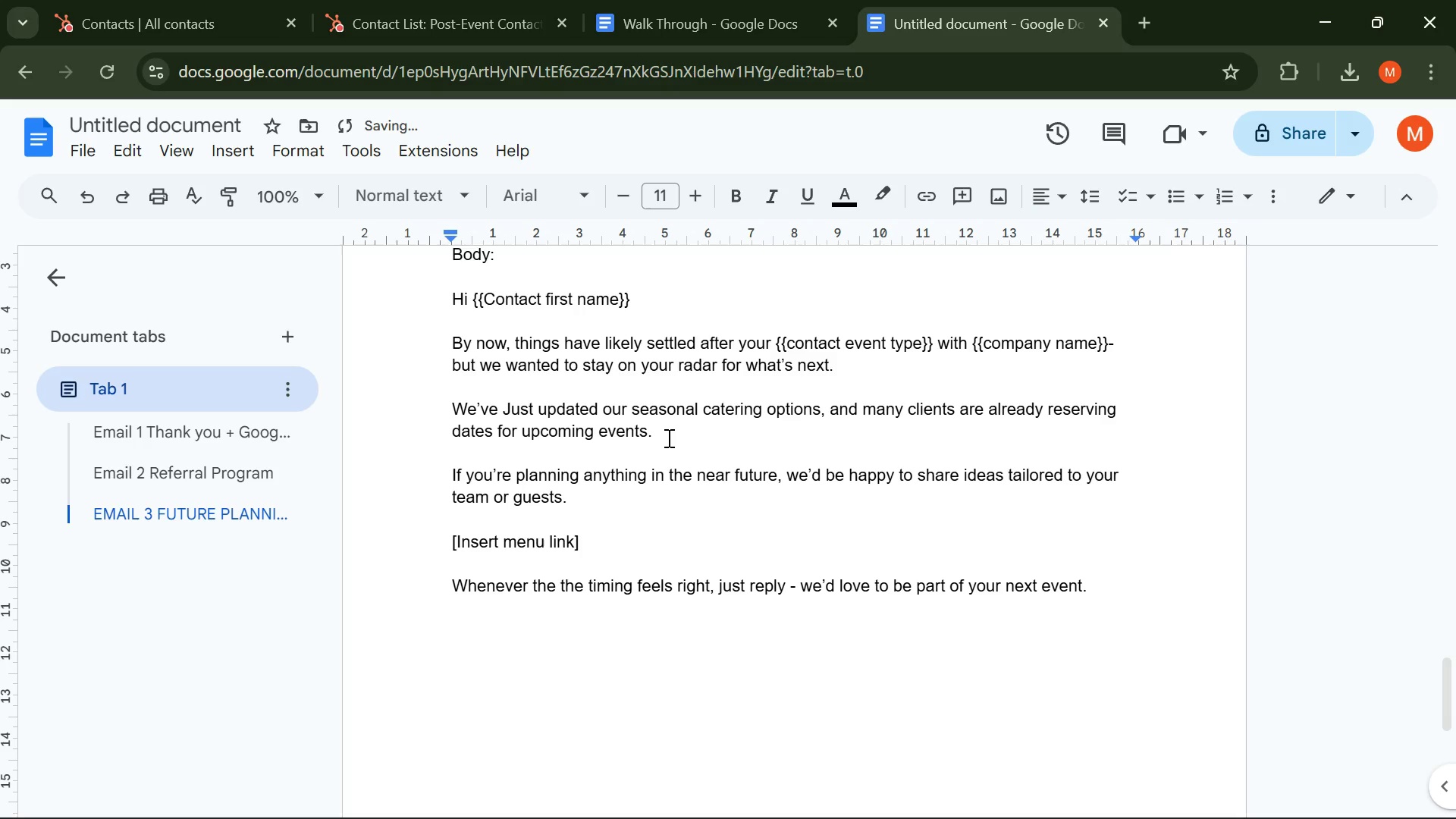 
key(Enter)
 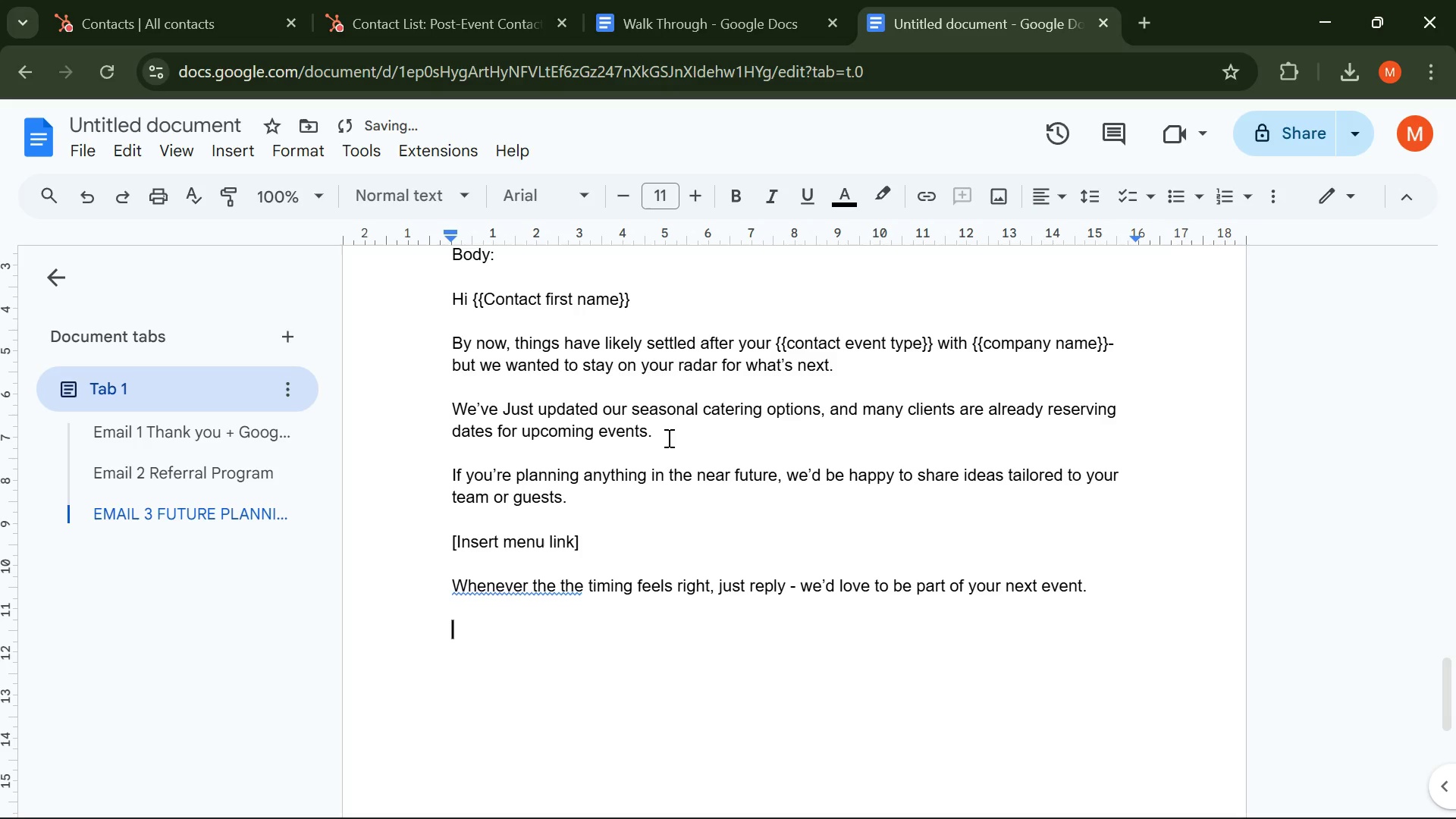 
key(Enter)
 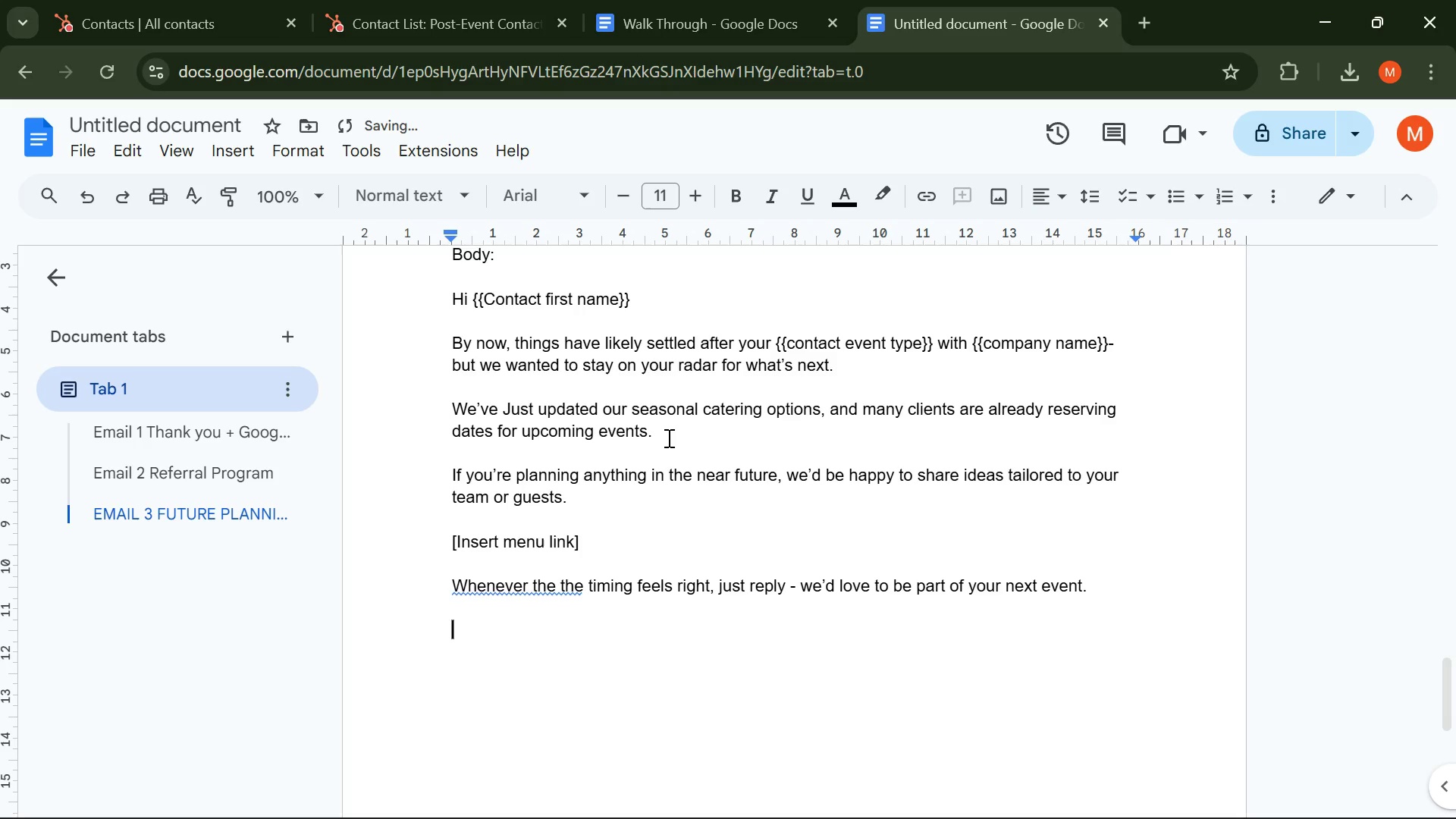 
type(Best,)
 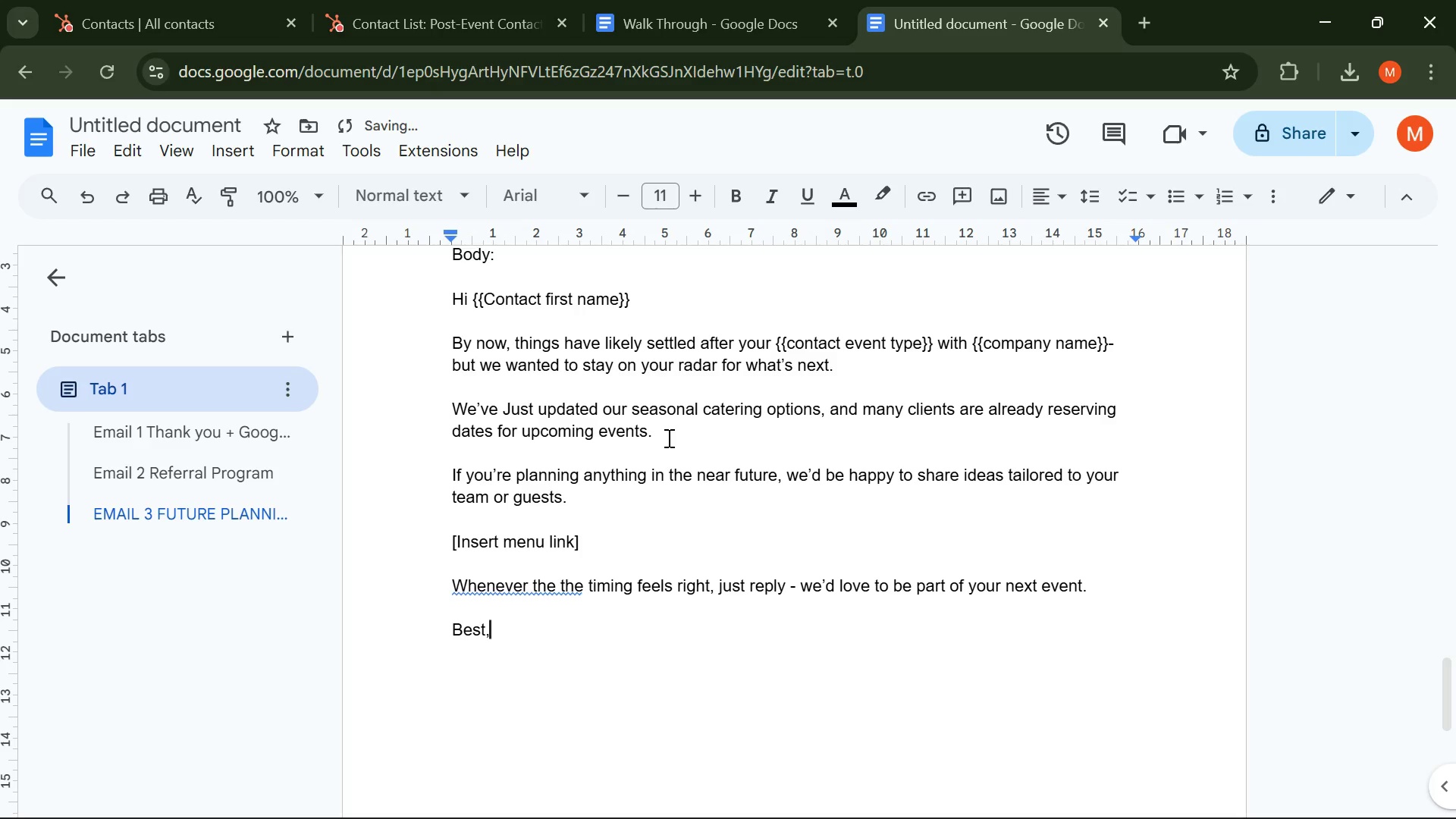 
key(Enter)
 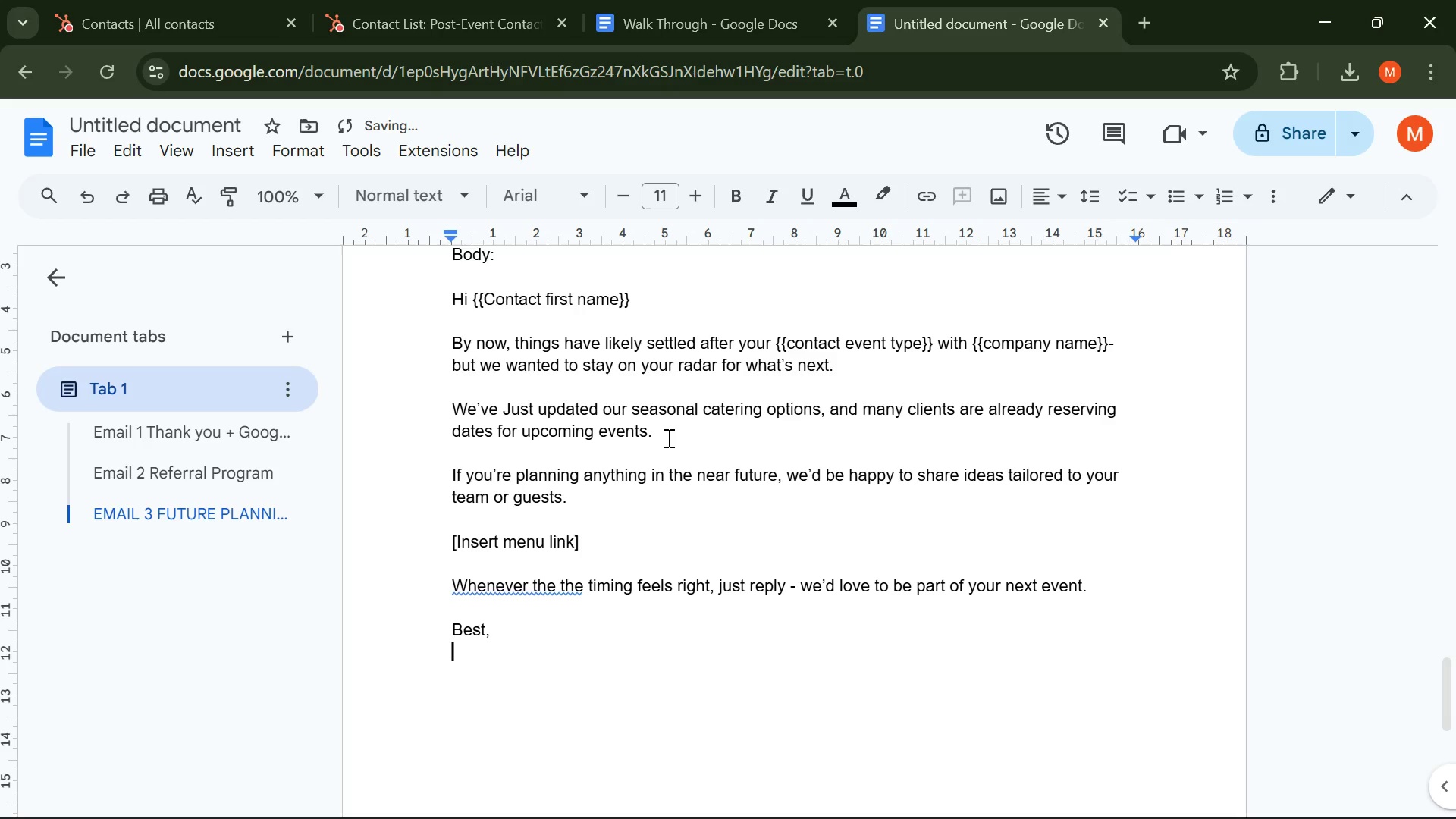 
type(Crema on wheels )
 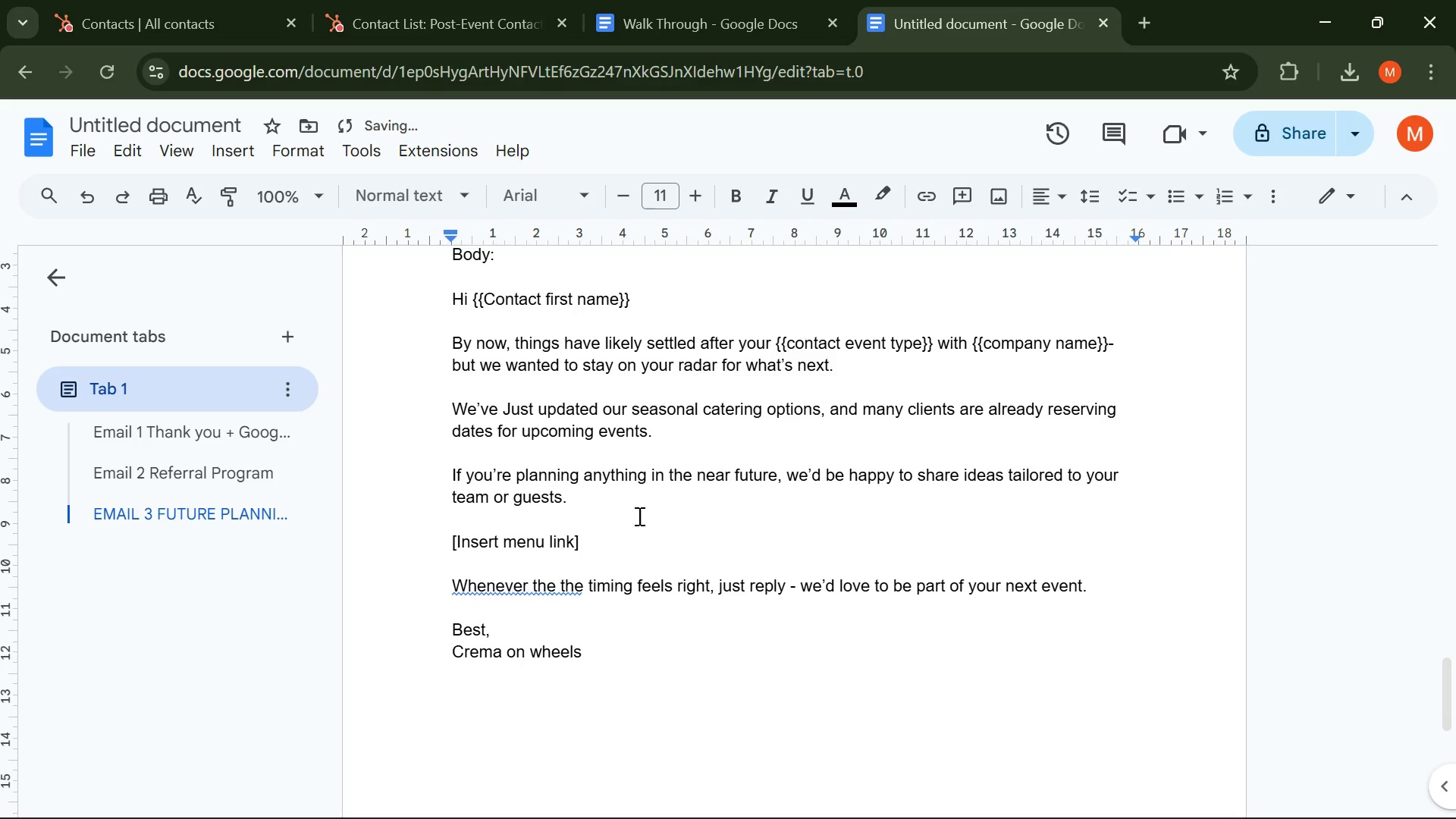 
left_click([529, 581])
 